 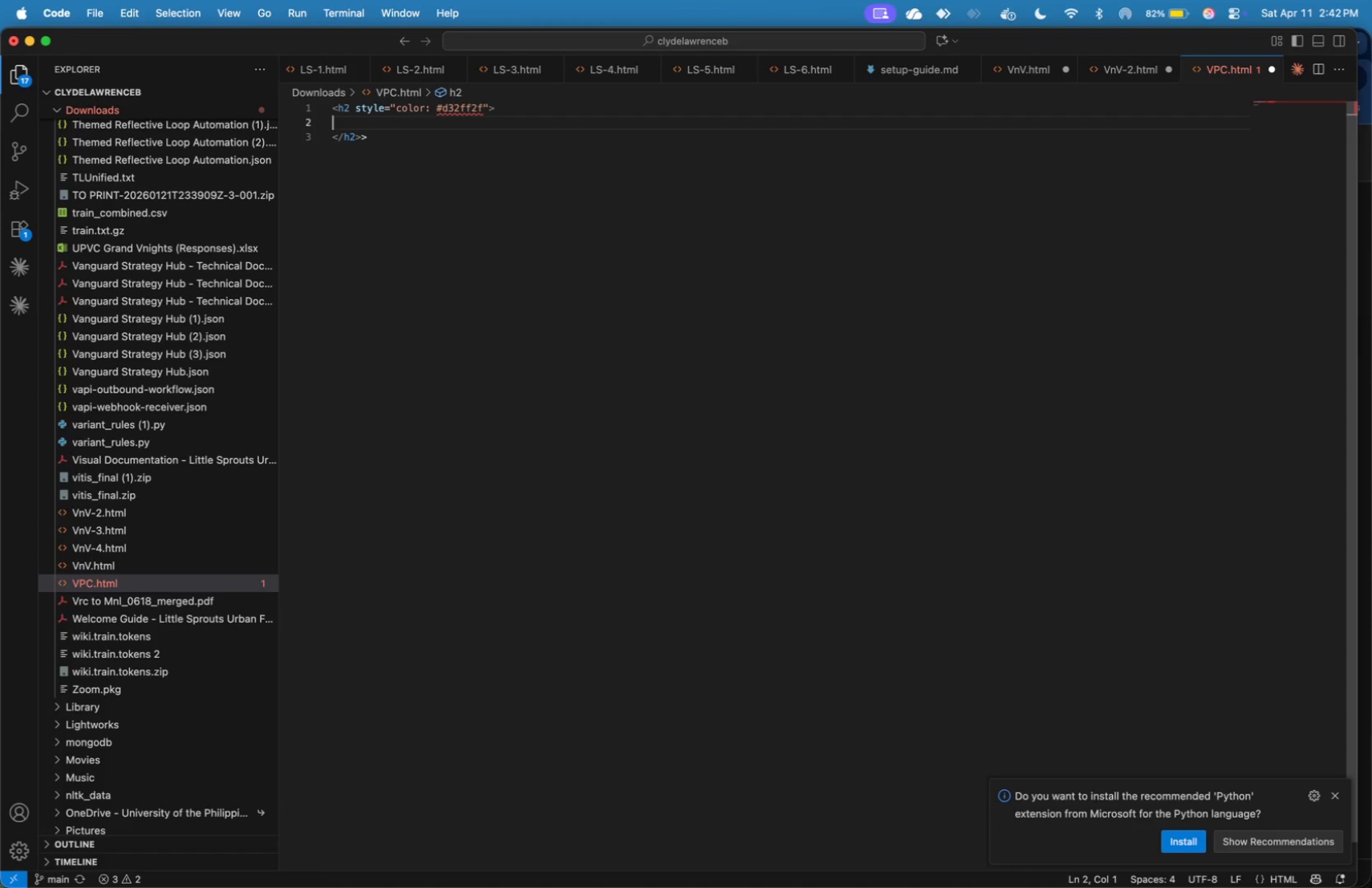 
key(ArrowUp)
 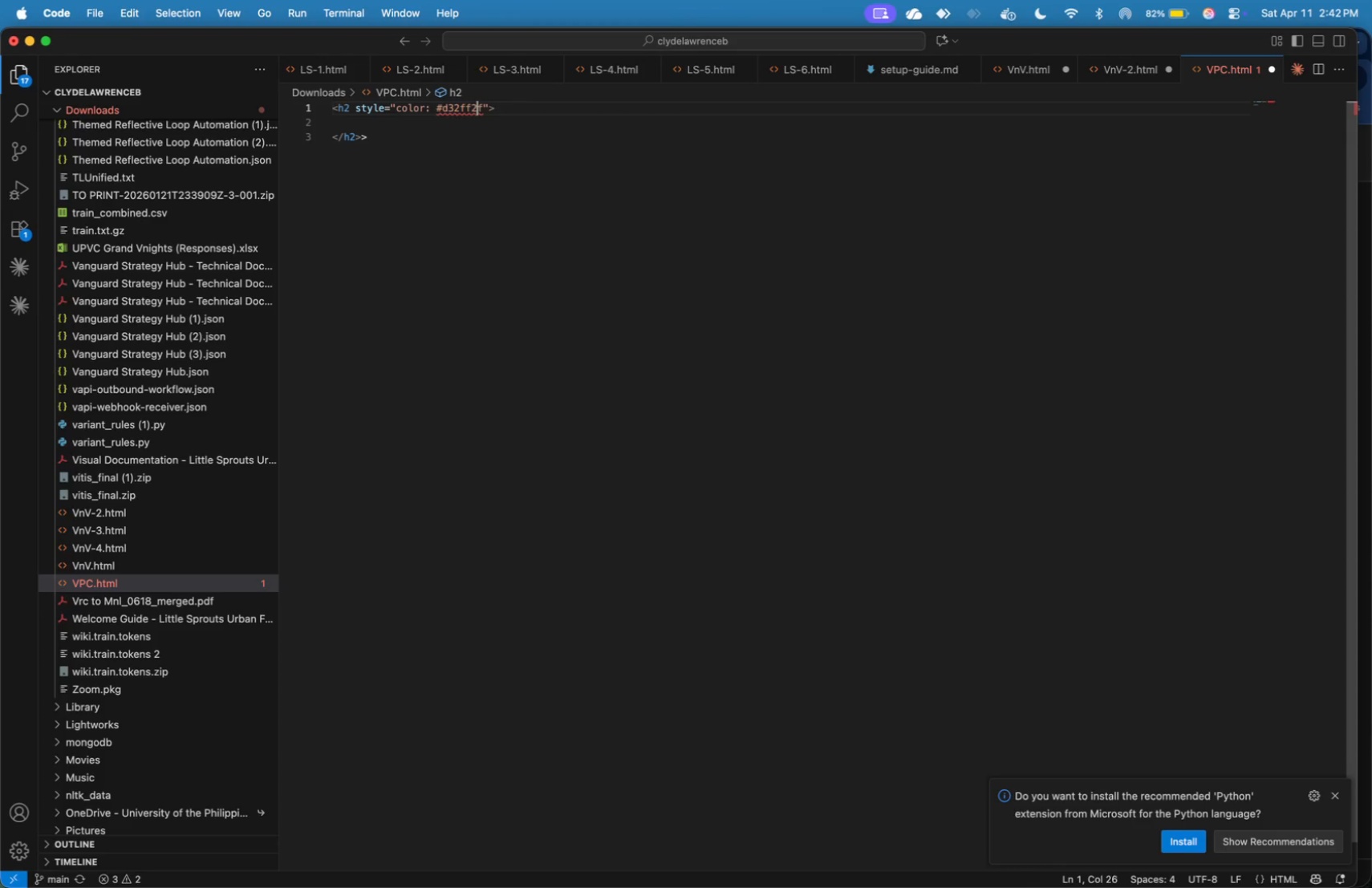 
key(ArrowLeft)
 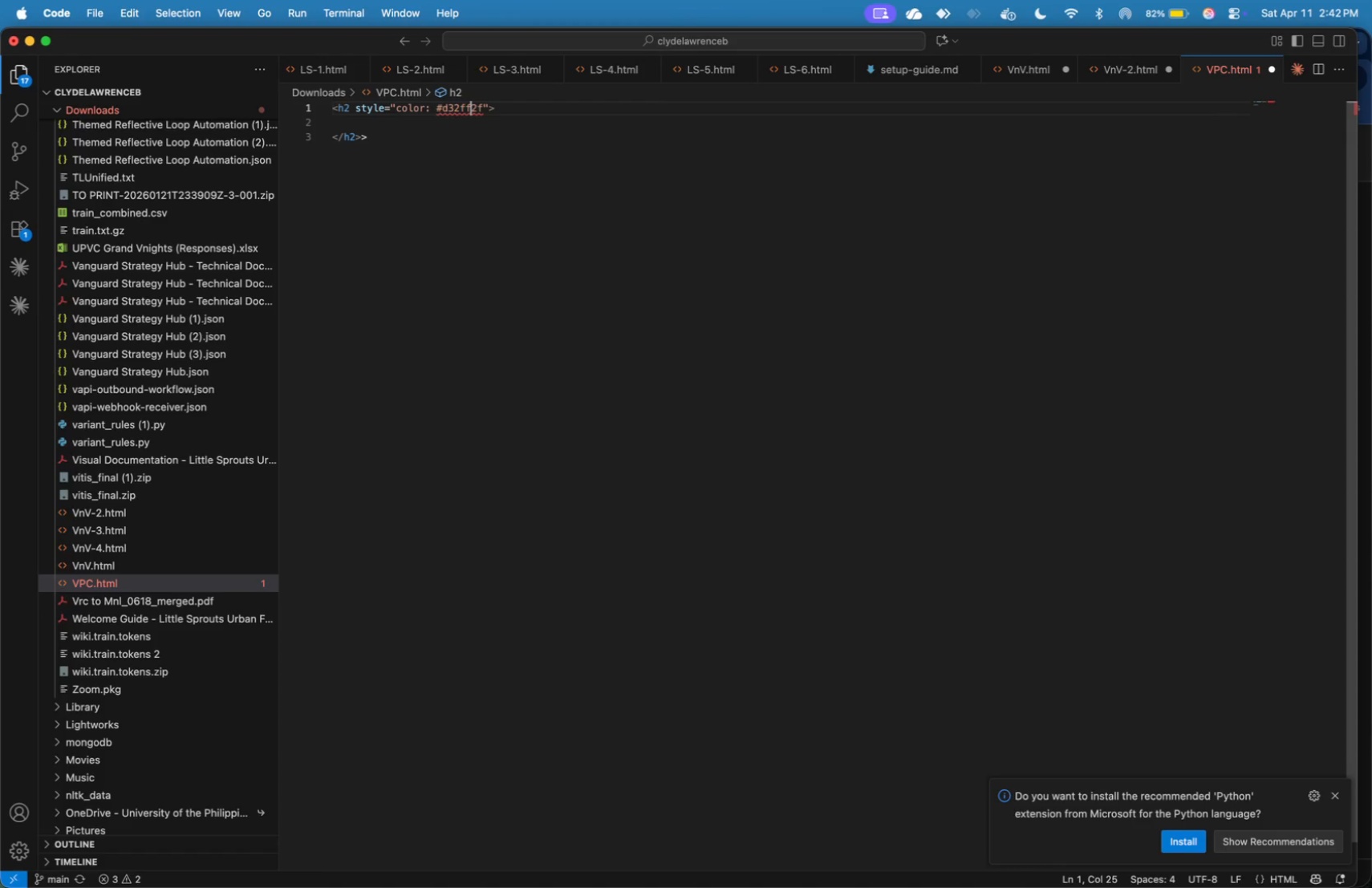 
key(ArrowLeft)
 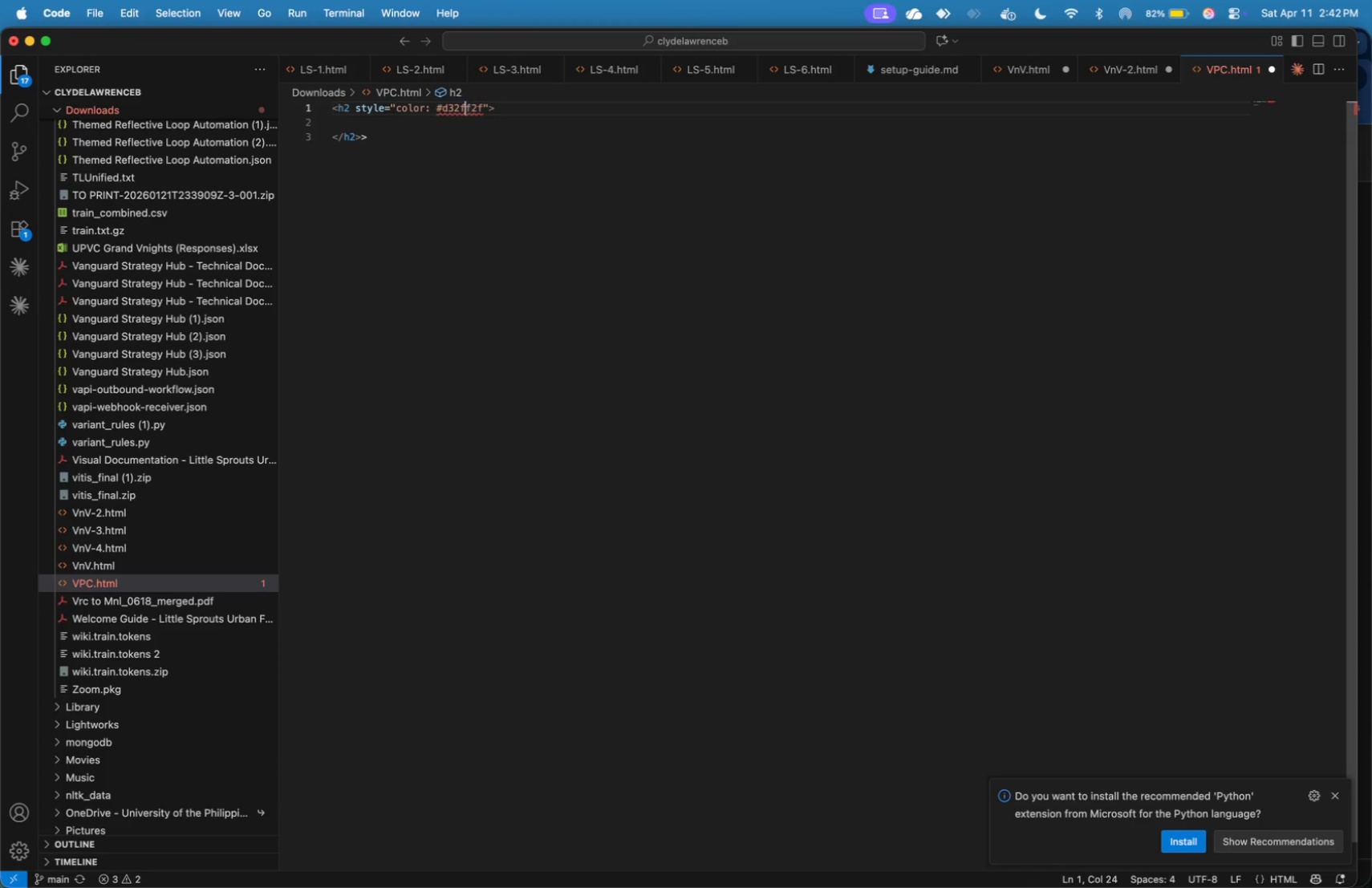 
key(ArrowLeft)
 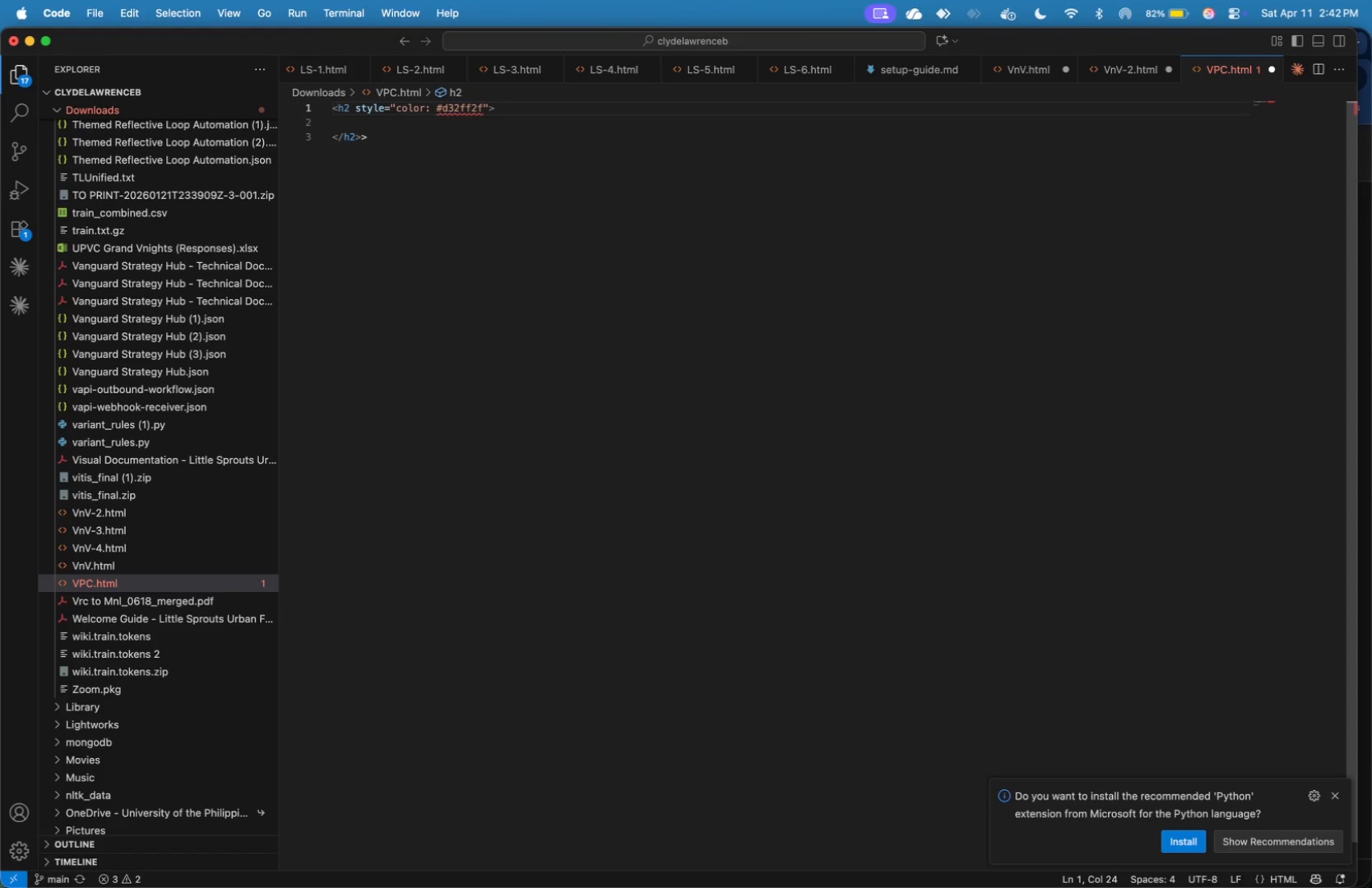 
key(Backspace)
 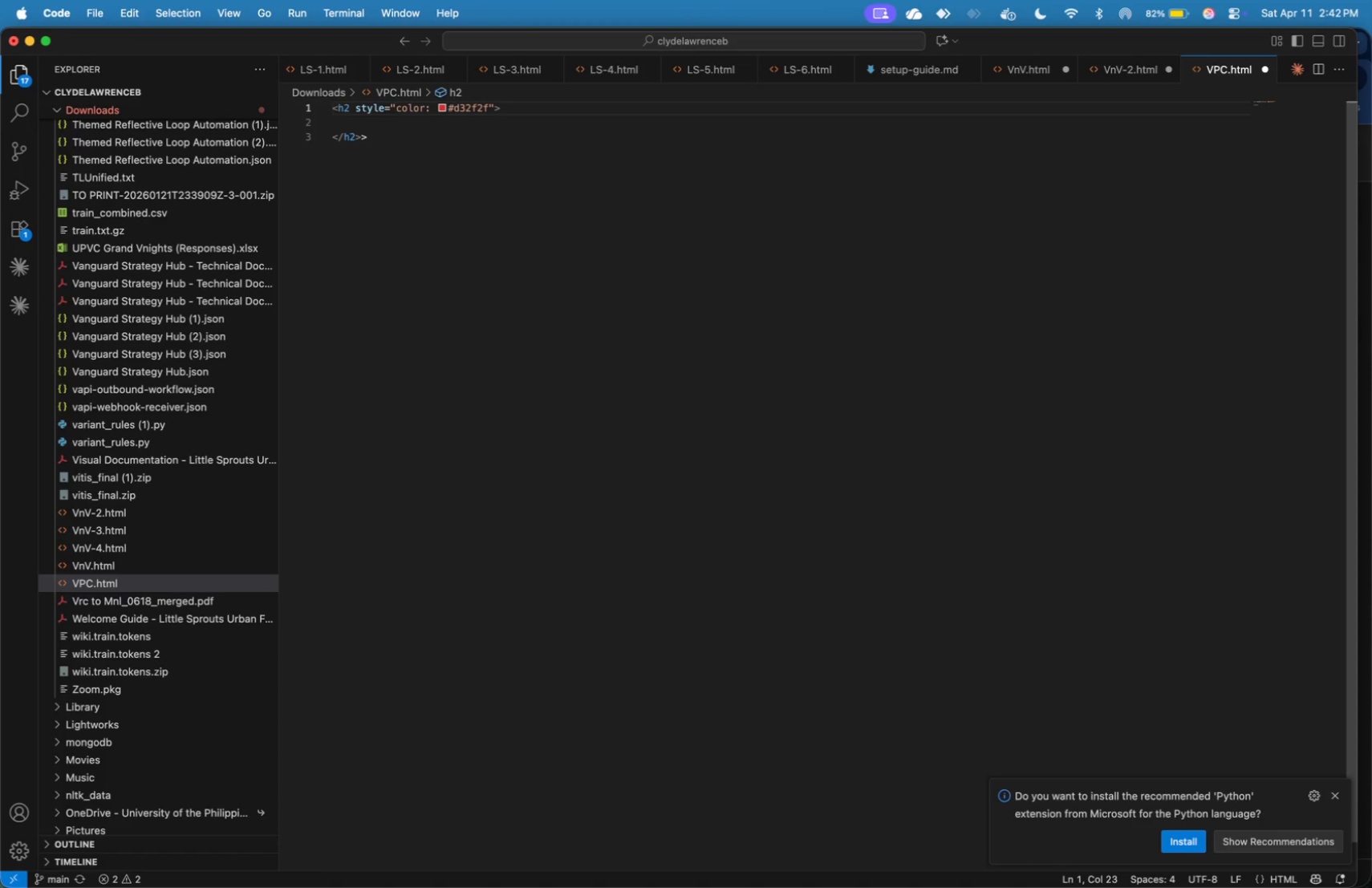 
key(ArrowUp)
 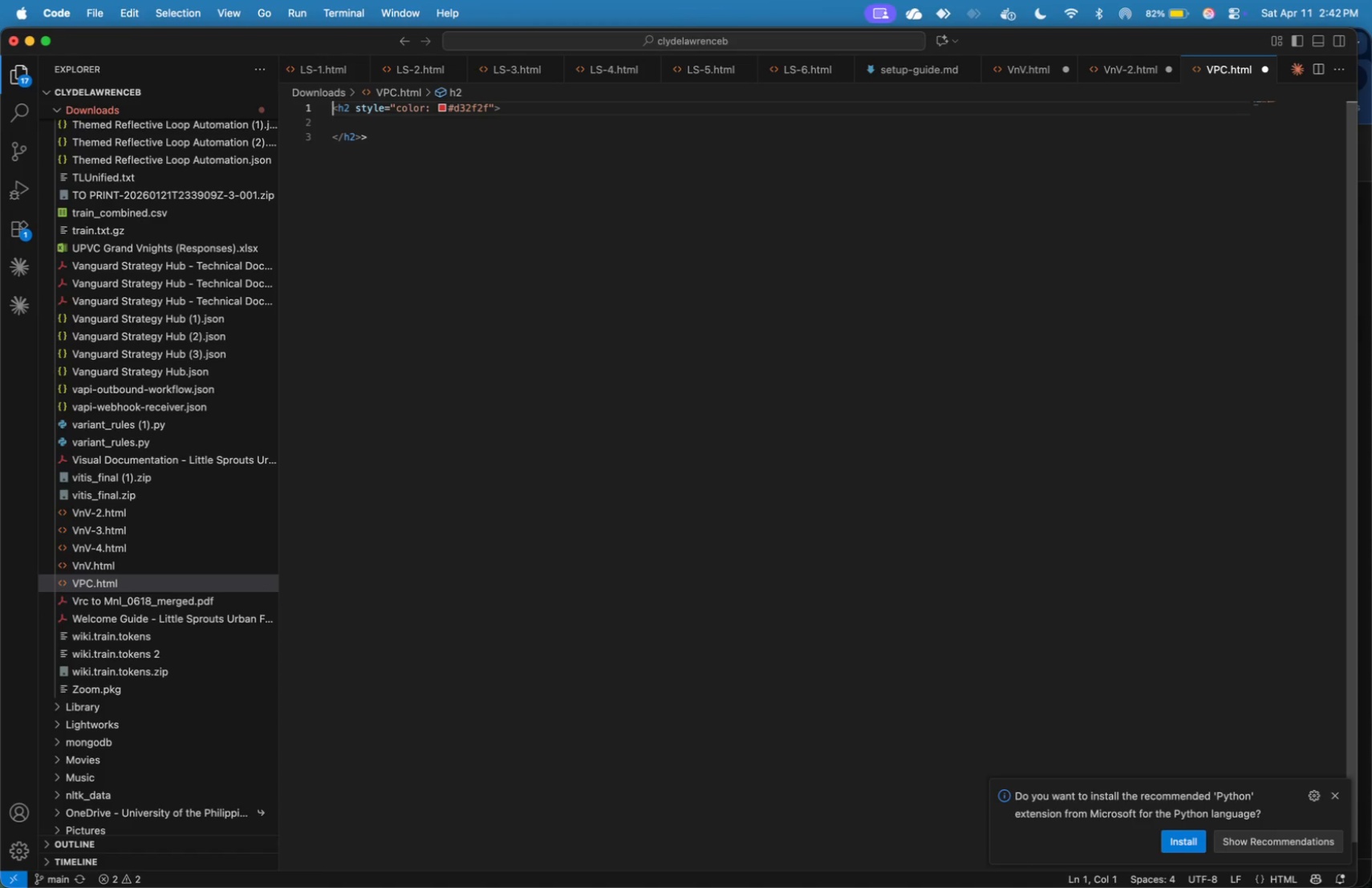 
key(ArrowUp)
 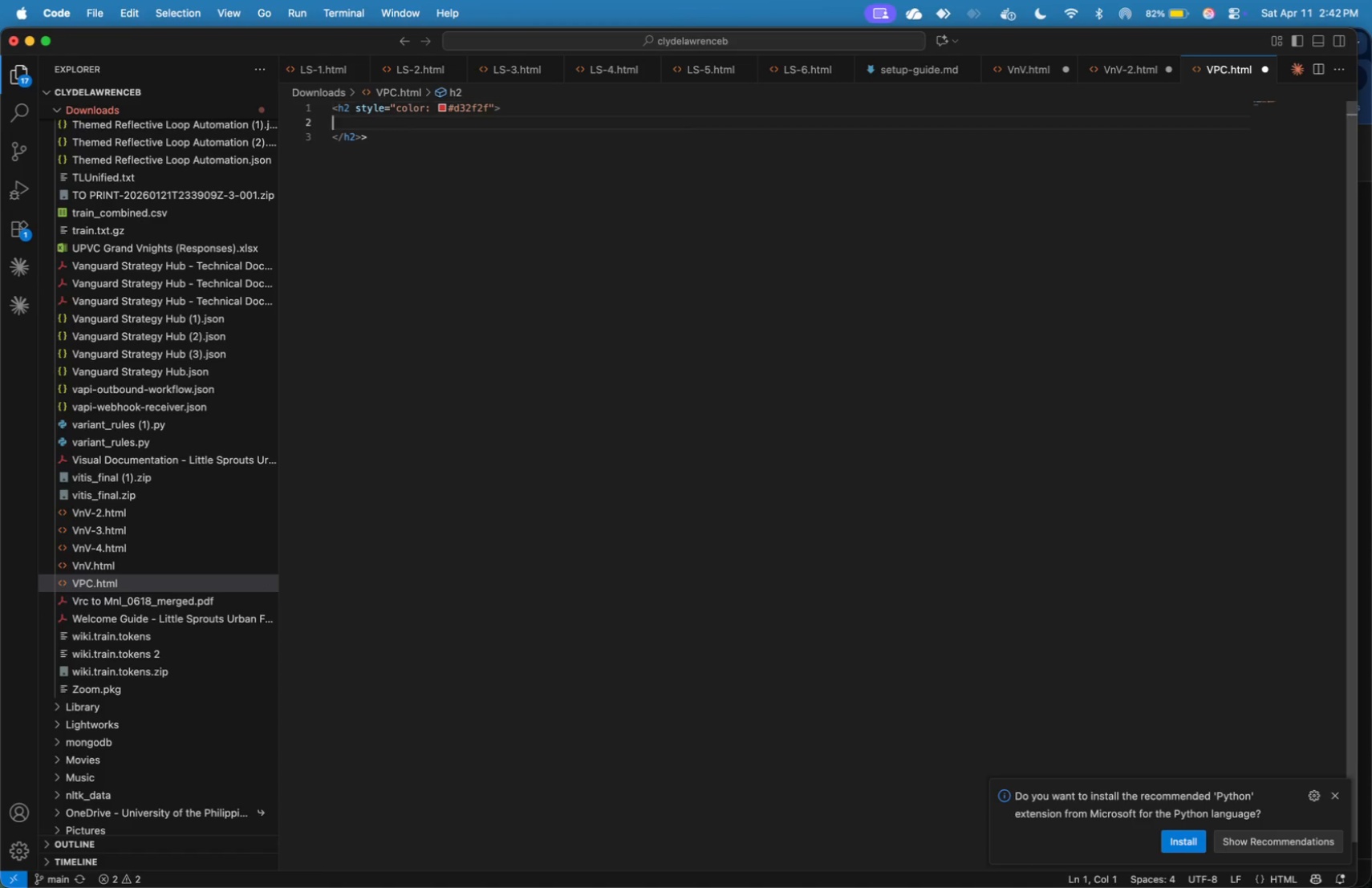 
key(ArrowDown)
 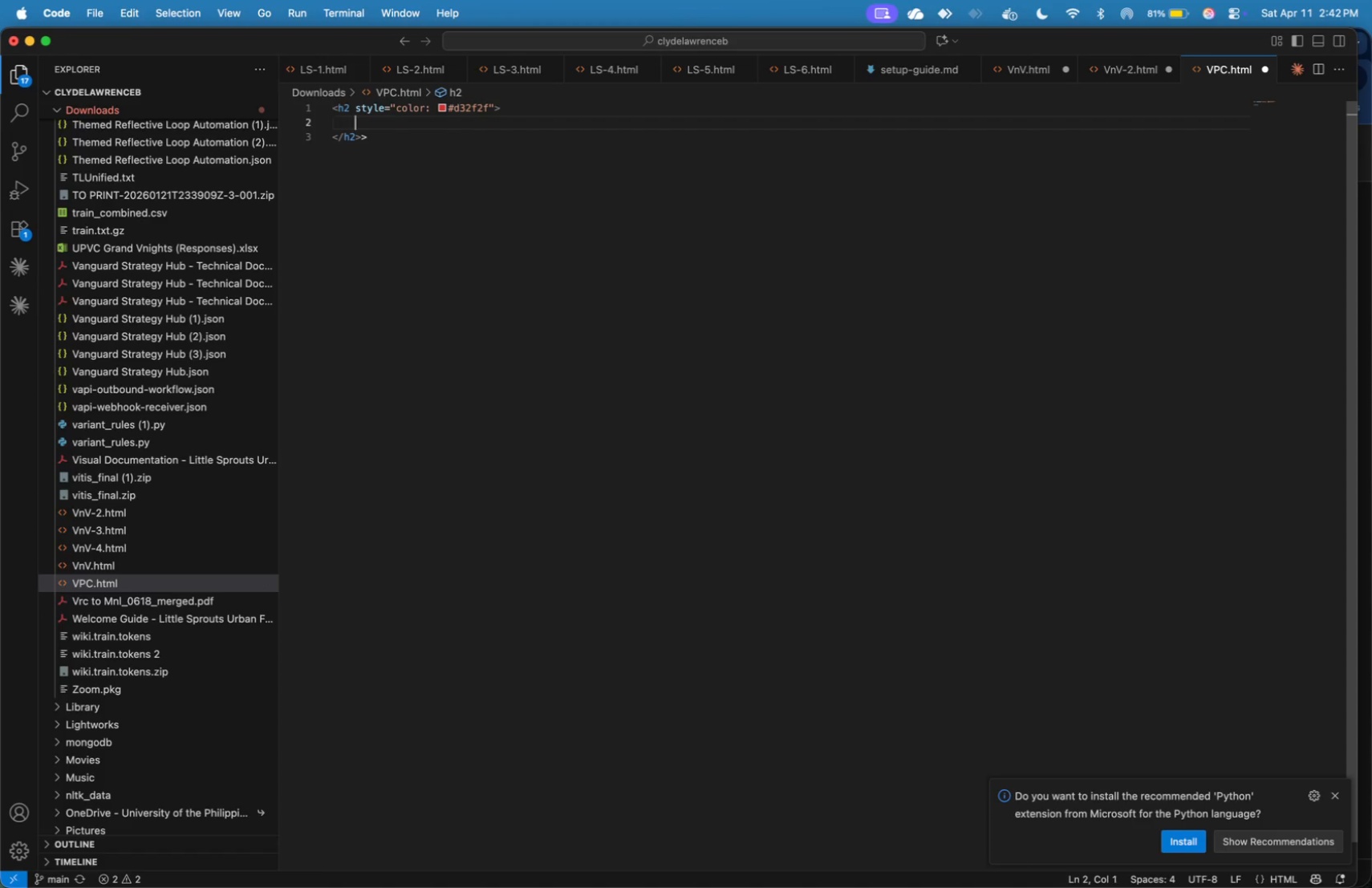 
key(Tab)
 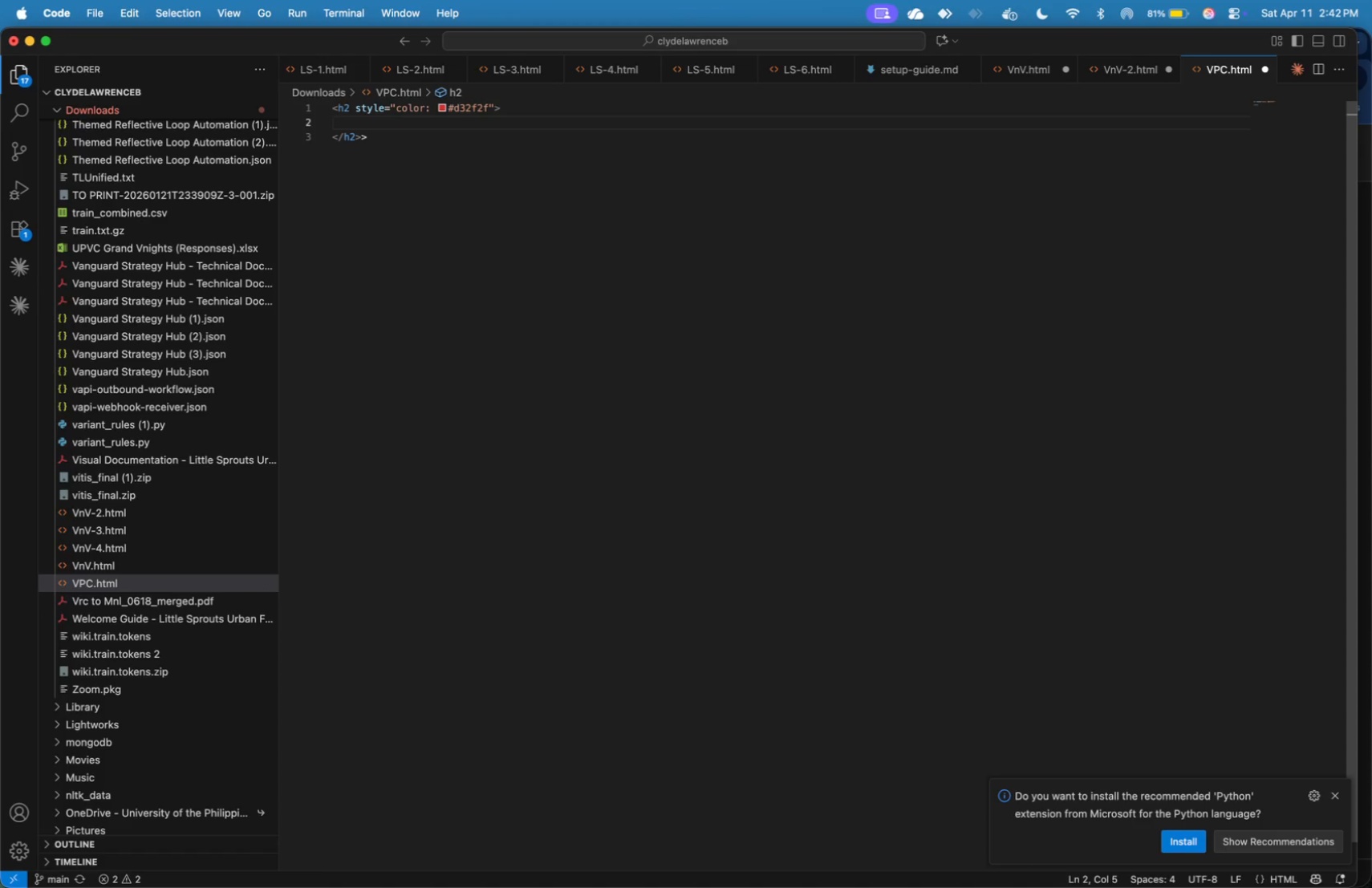 
key(Shift+Comma)
 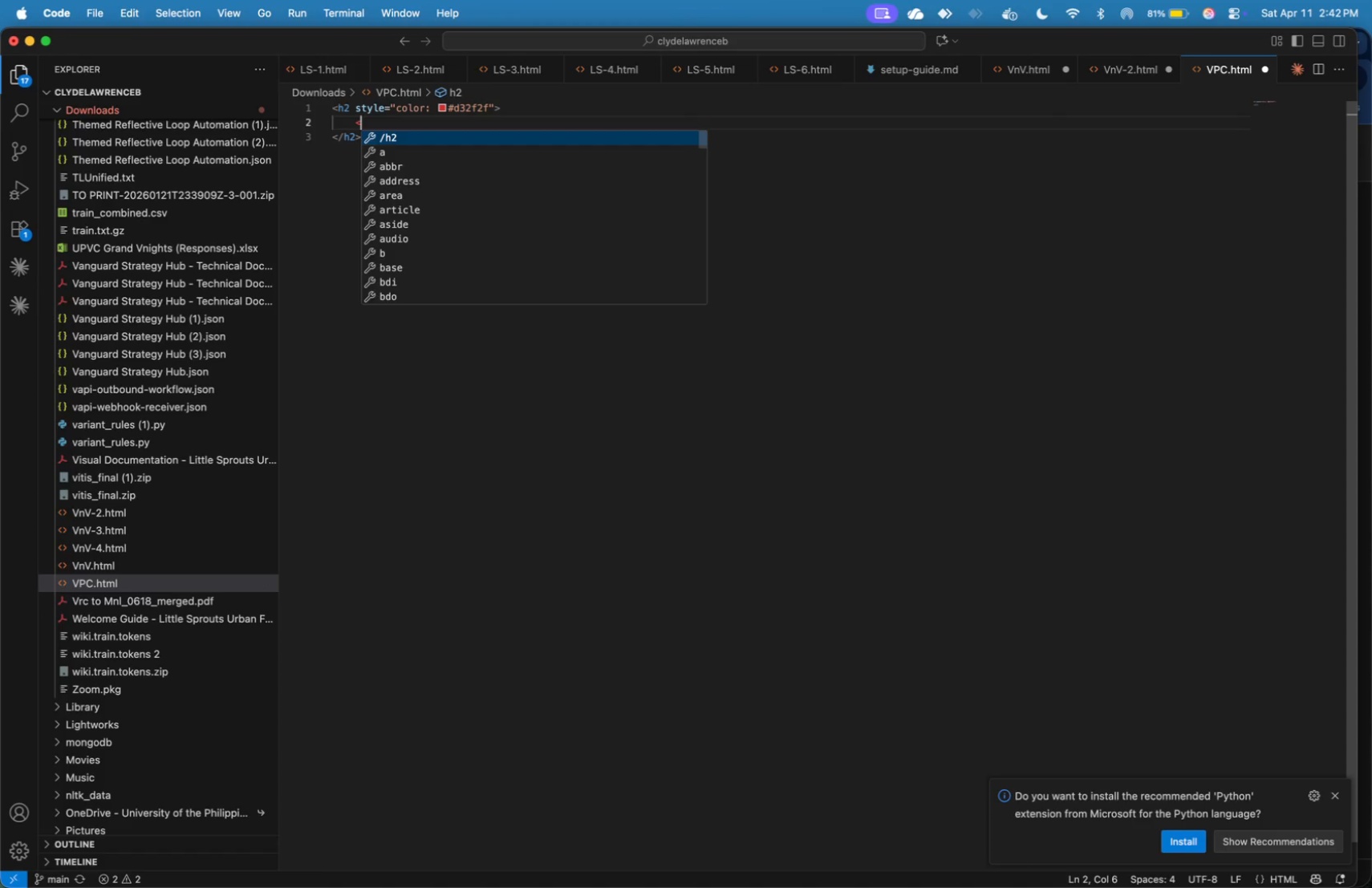 
key(Backspace)
 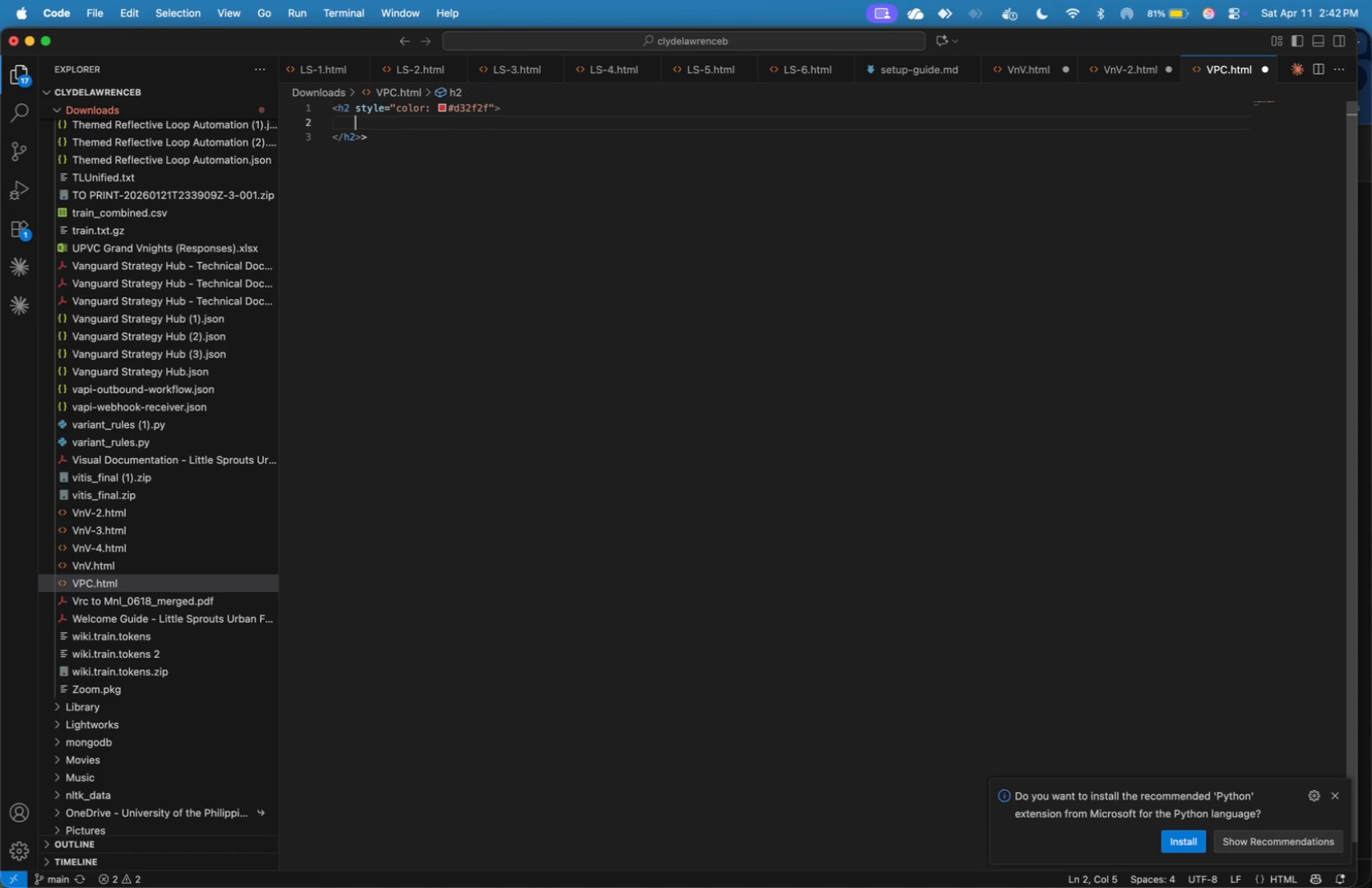 
key(Shift+Comma)
 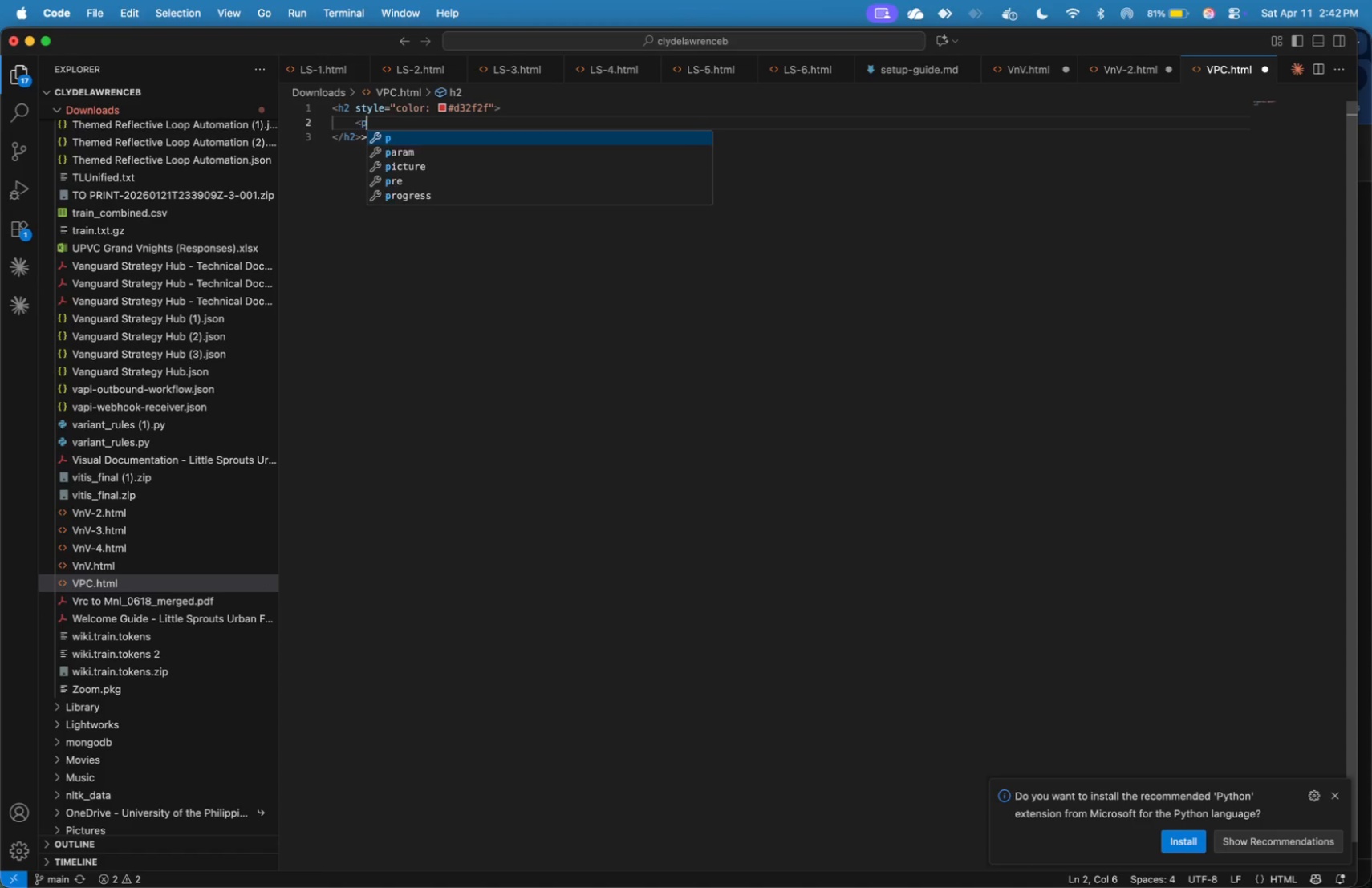 
key(P)
 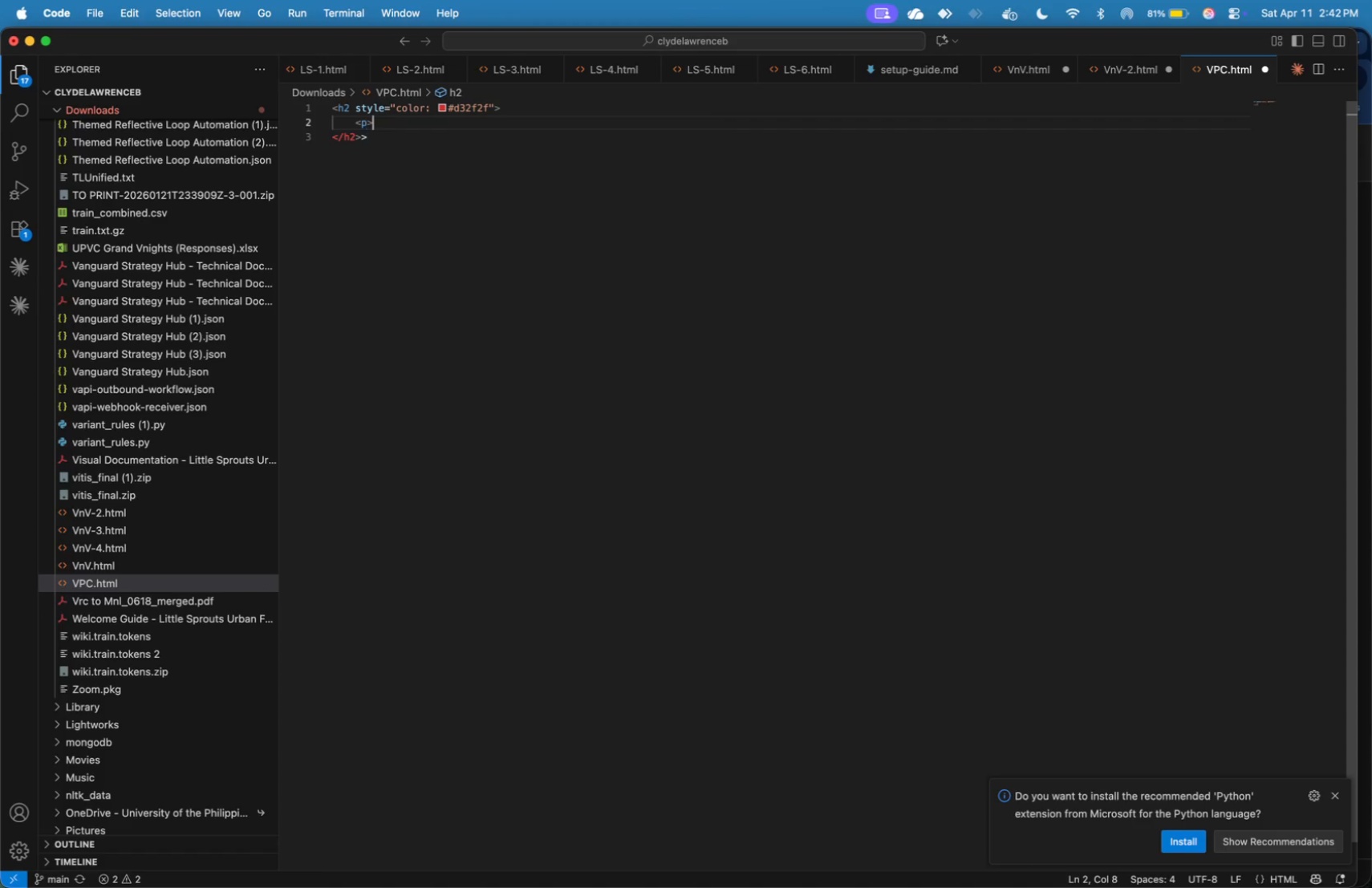 
key(Shift+Period)
 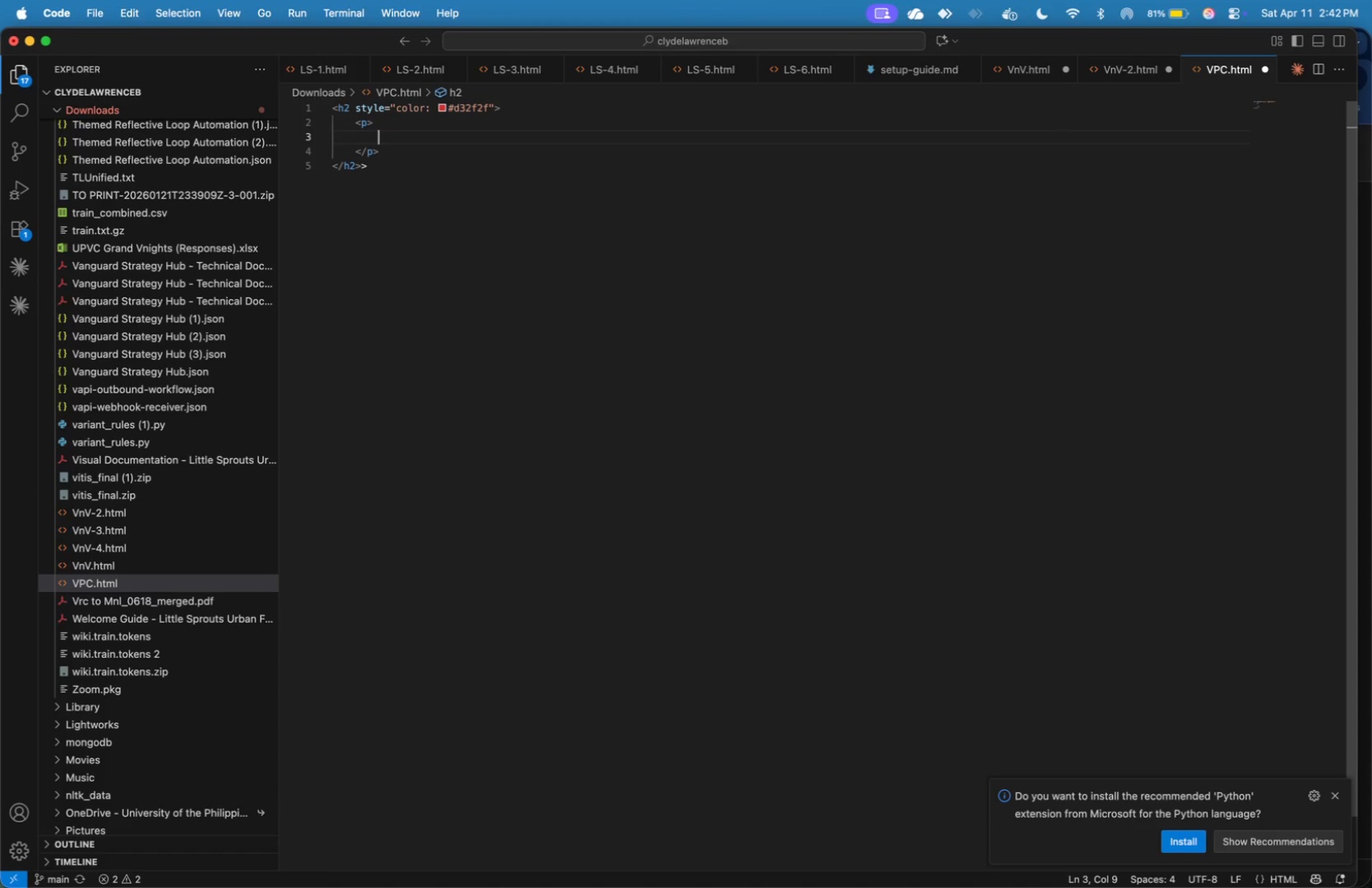 
key(Enter)
 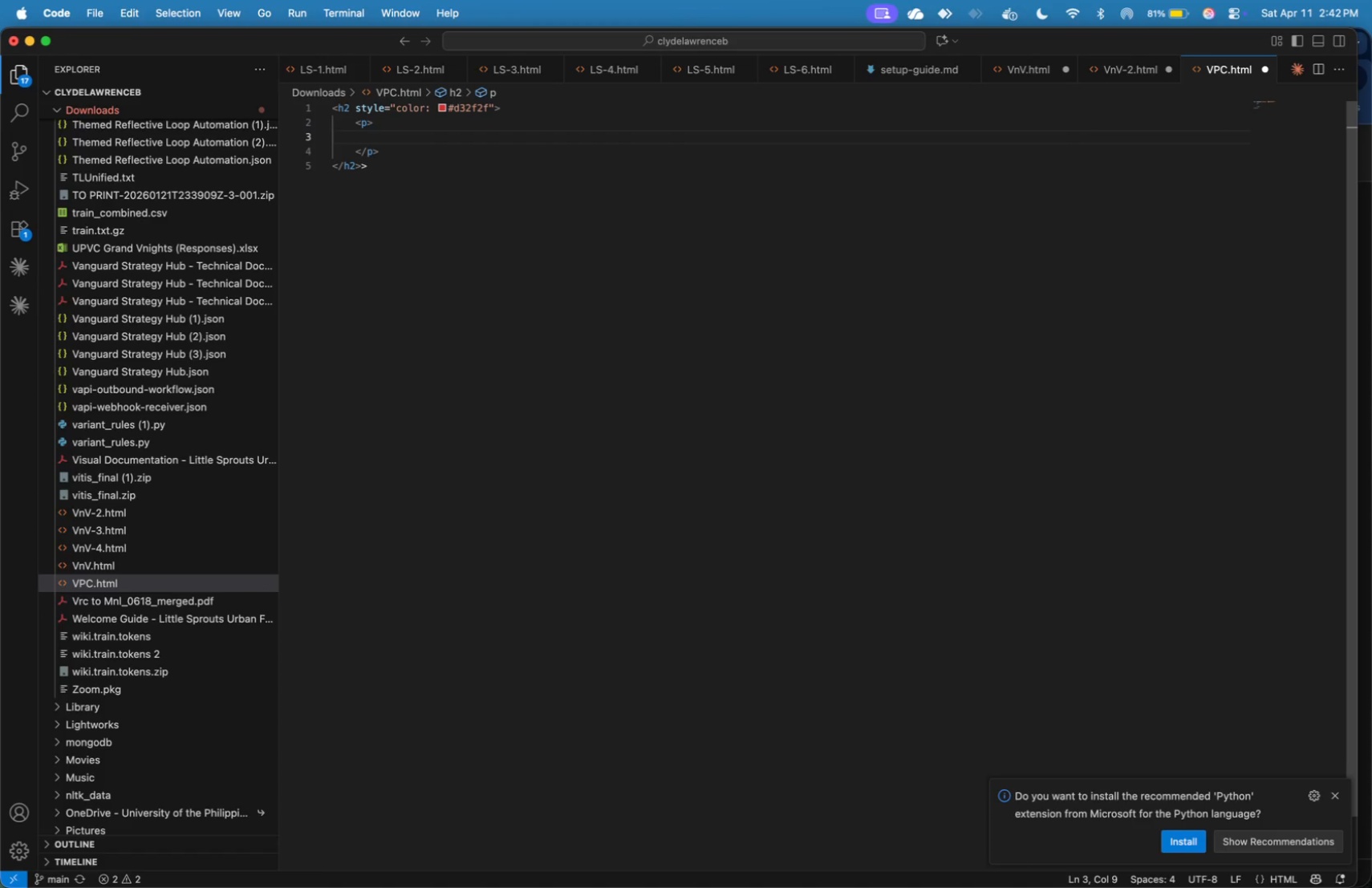 
key(ArrowUp)
 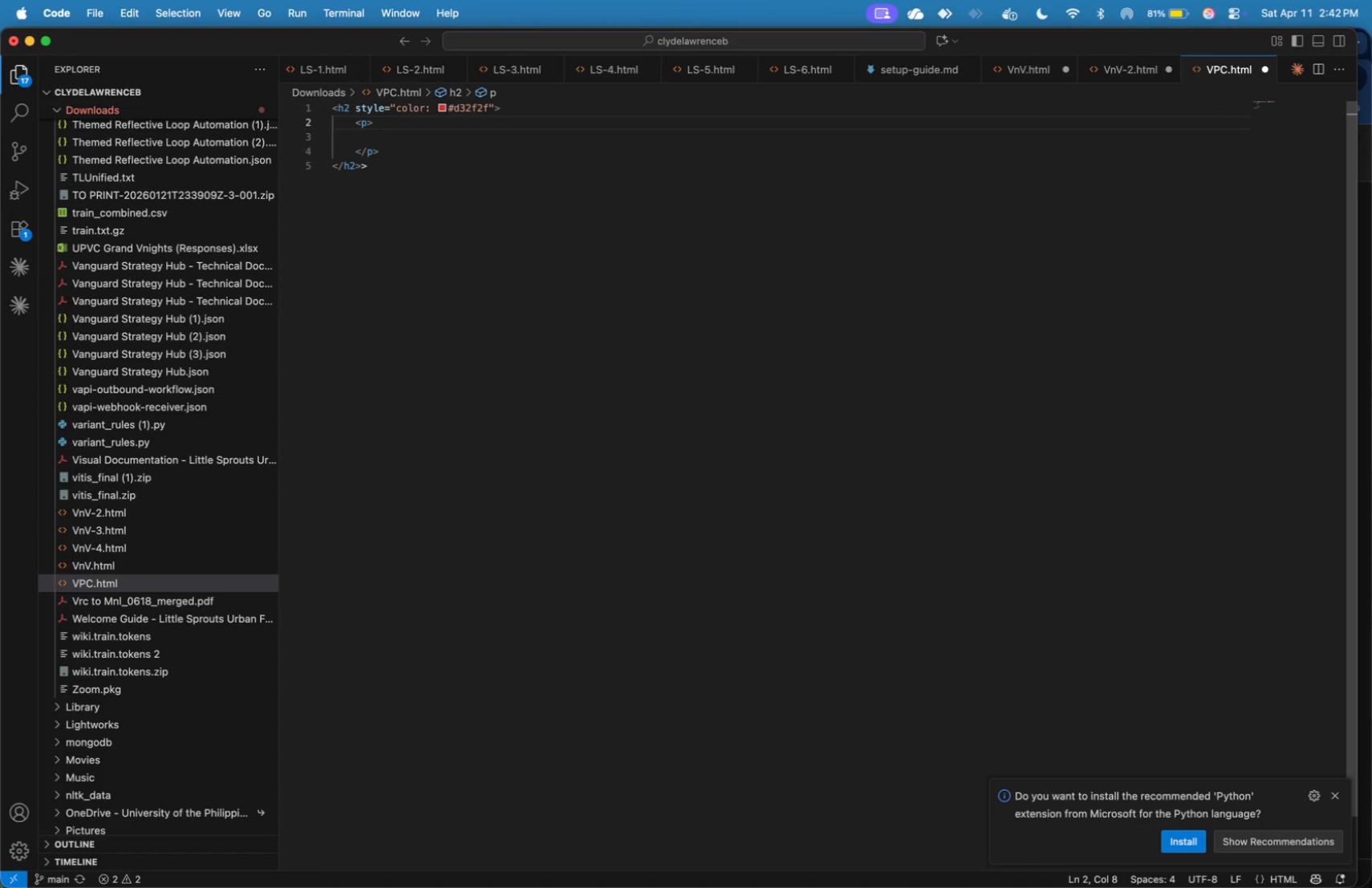 
key(ArrowDown)
 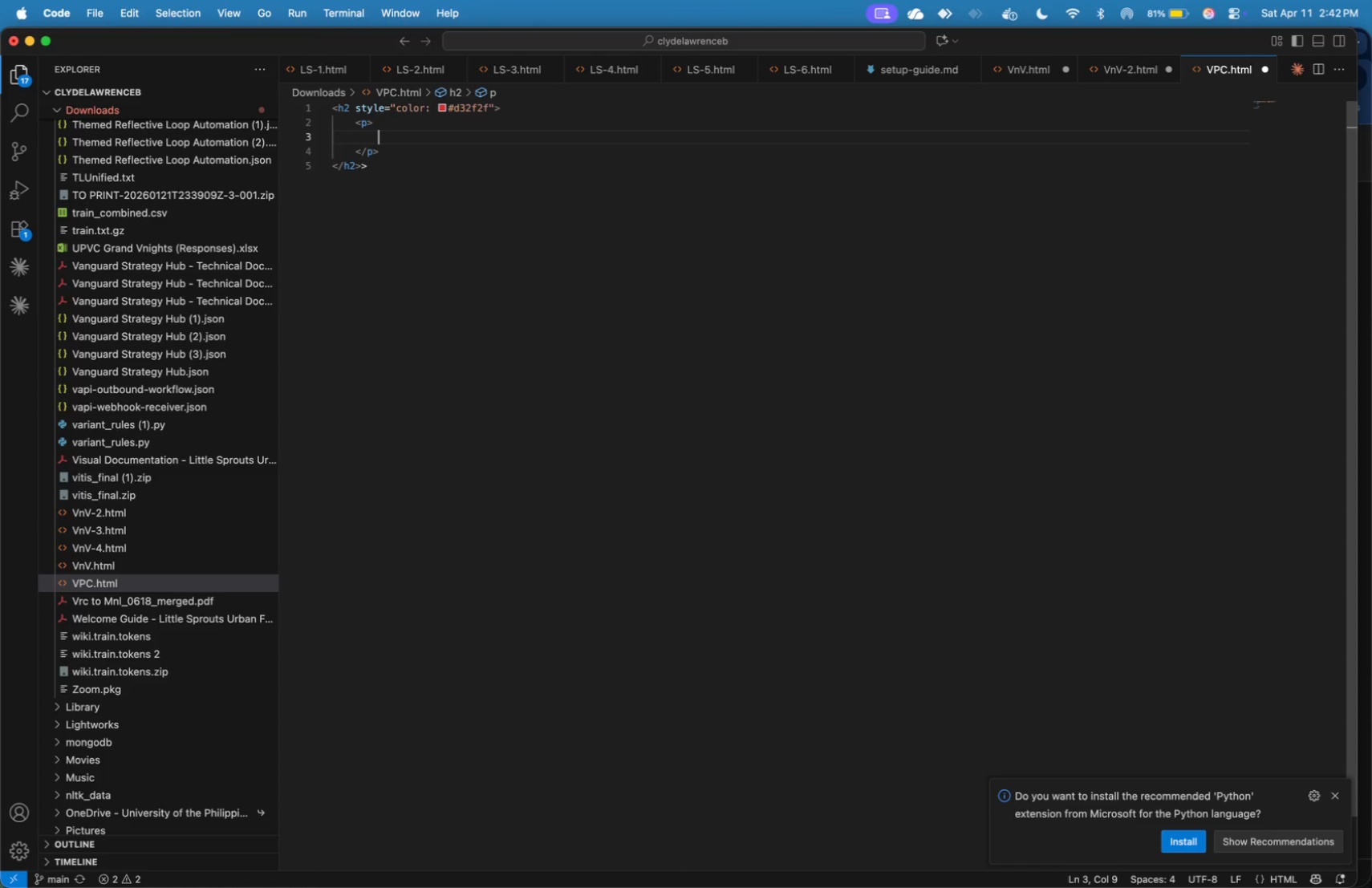 
type(Hello t)
key(Backspace)
type(Team,)
 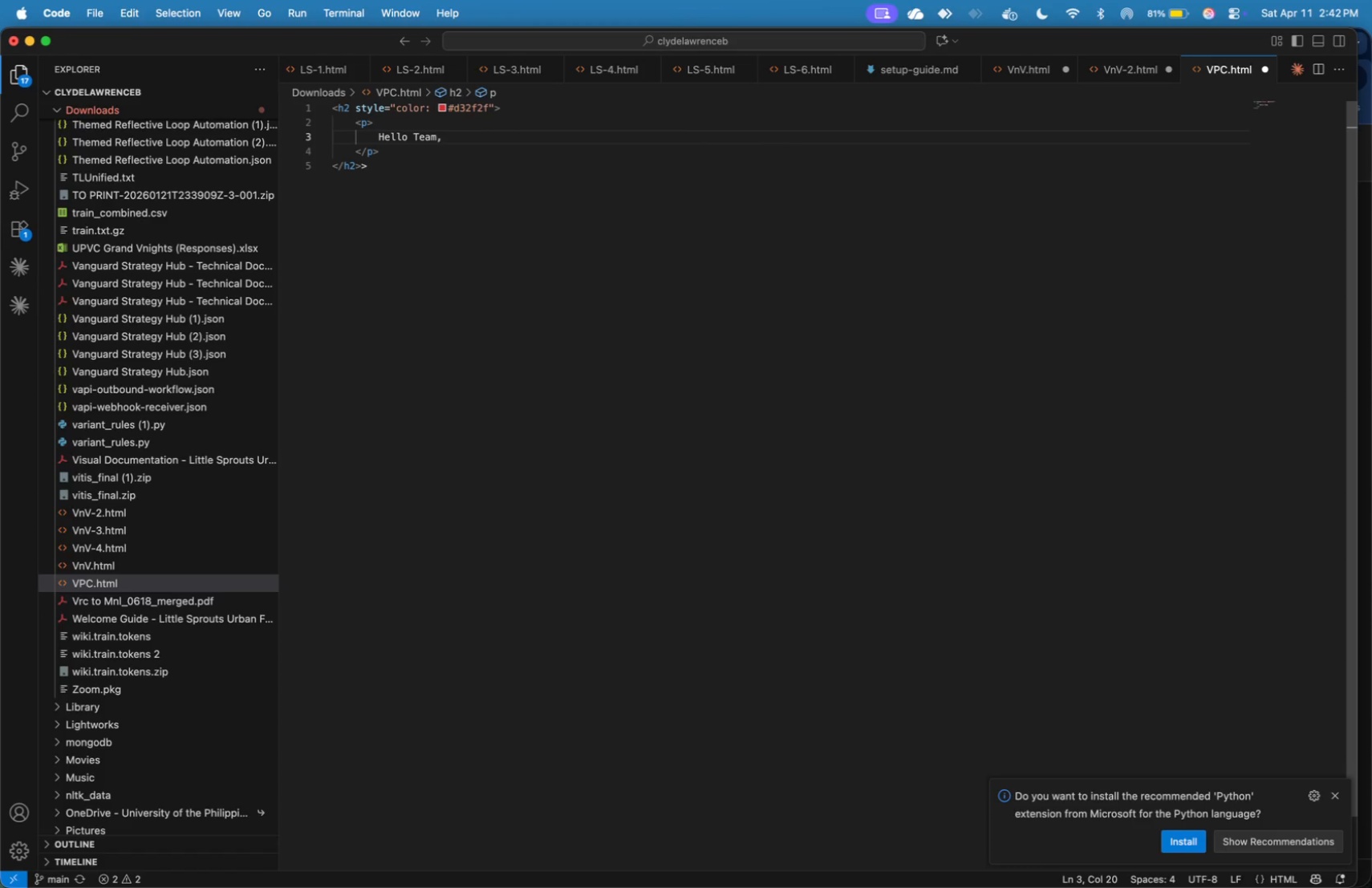 
key(ArrowDown)
 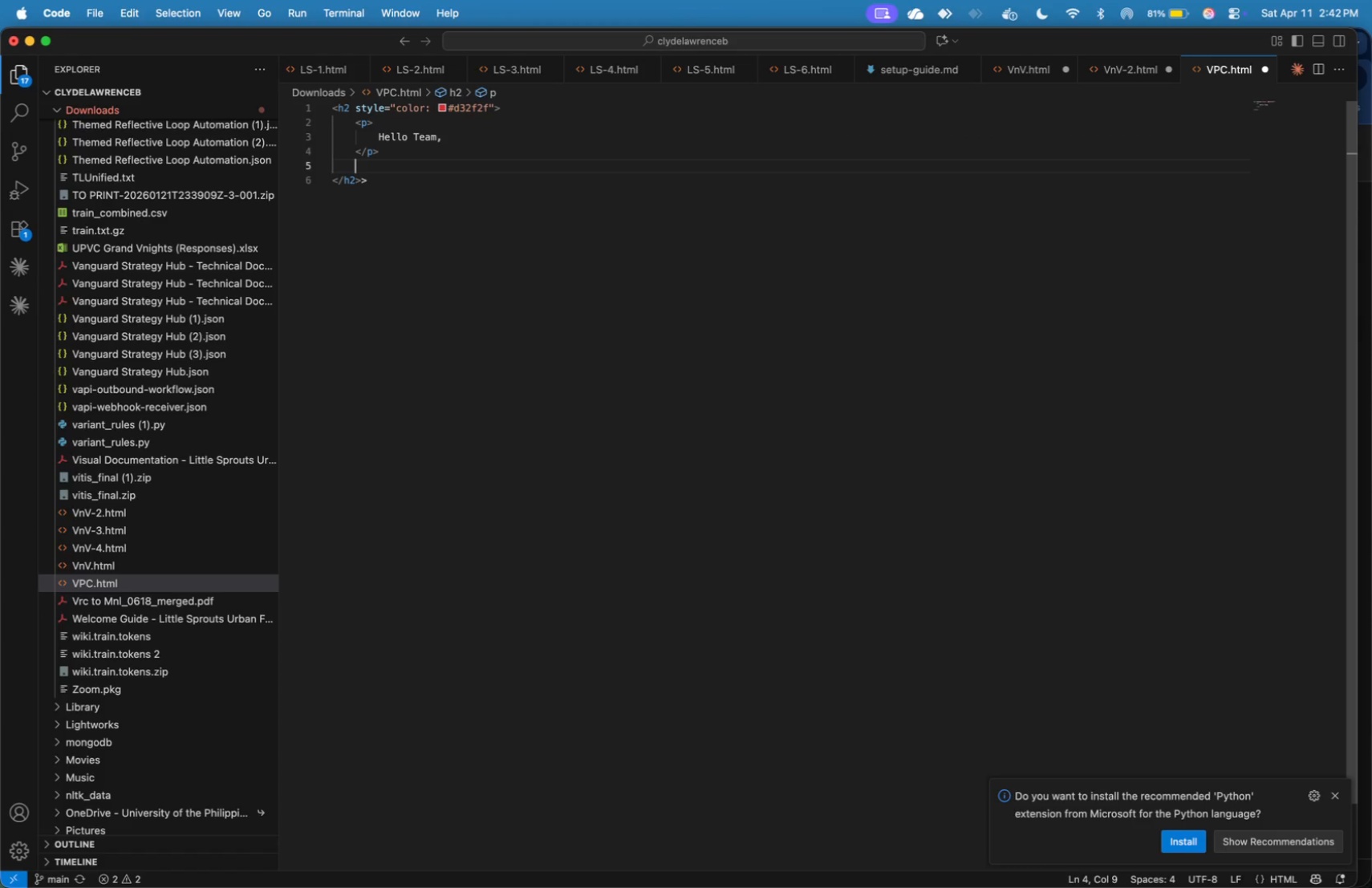 
key(Enter)
 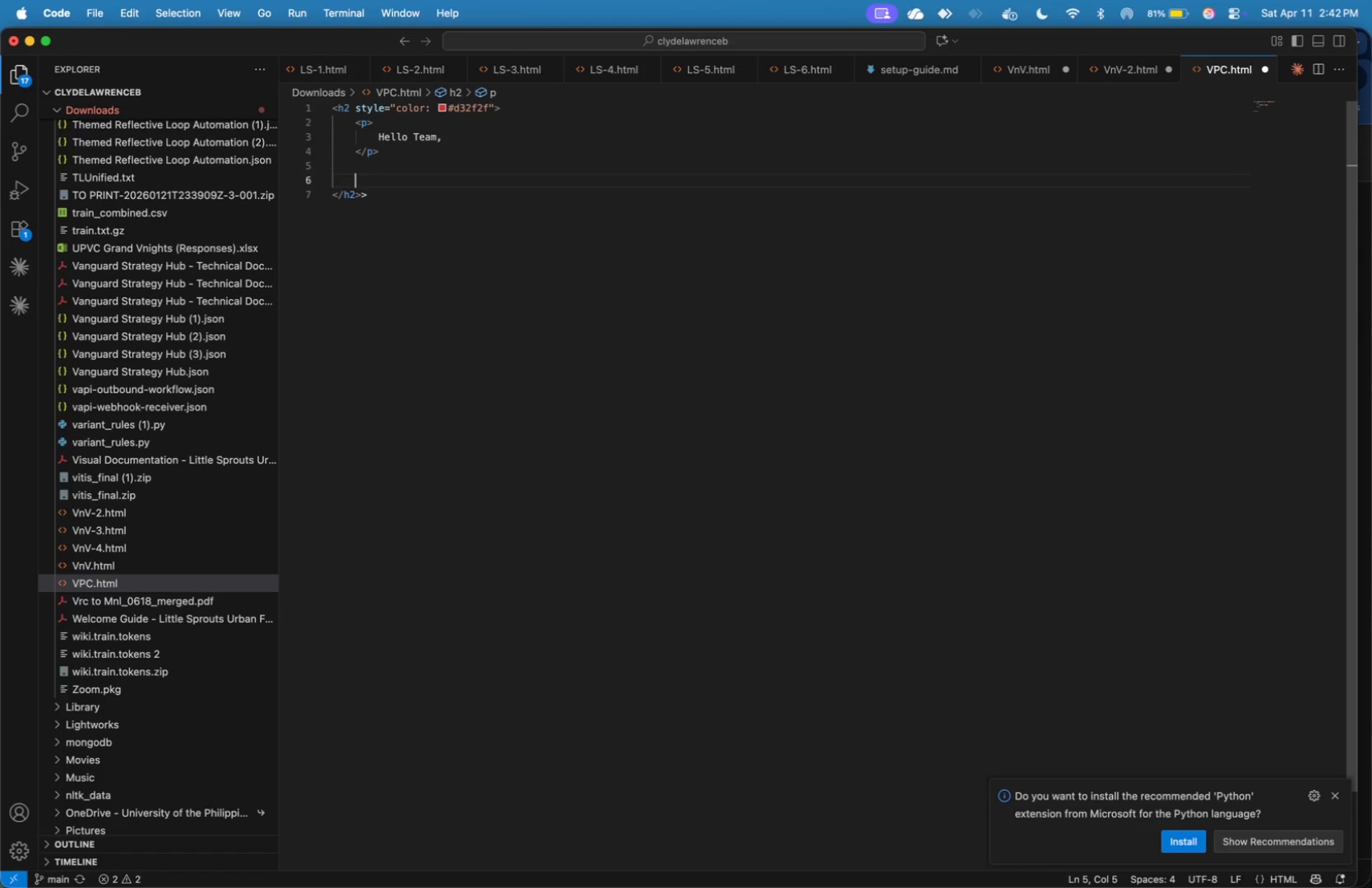 
key(Enter)
 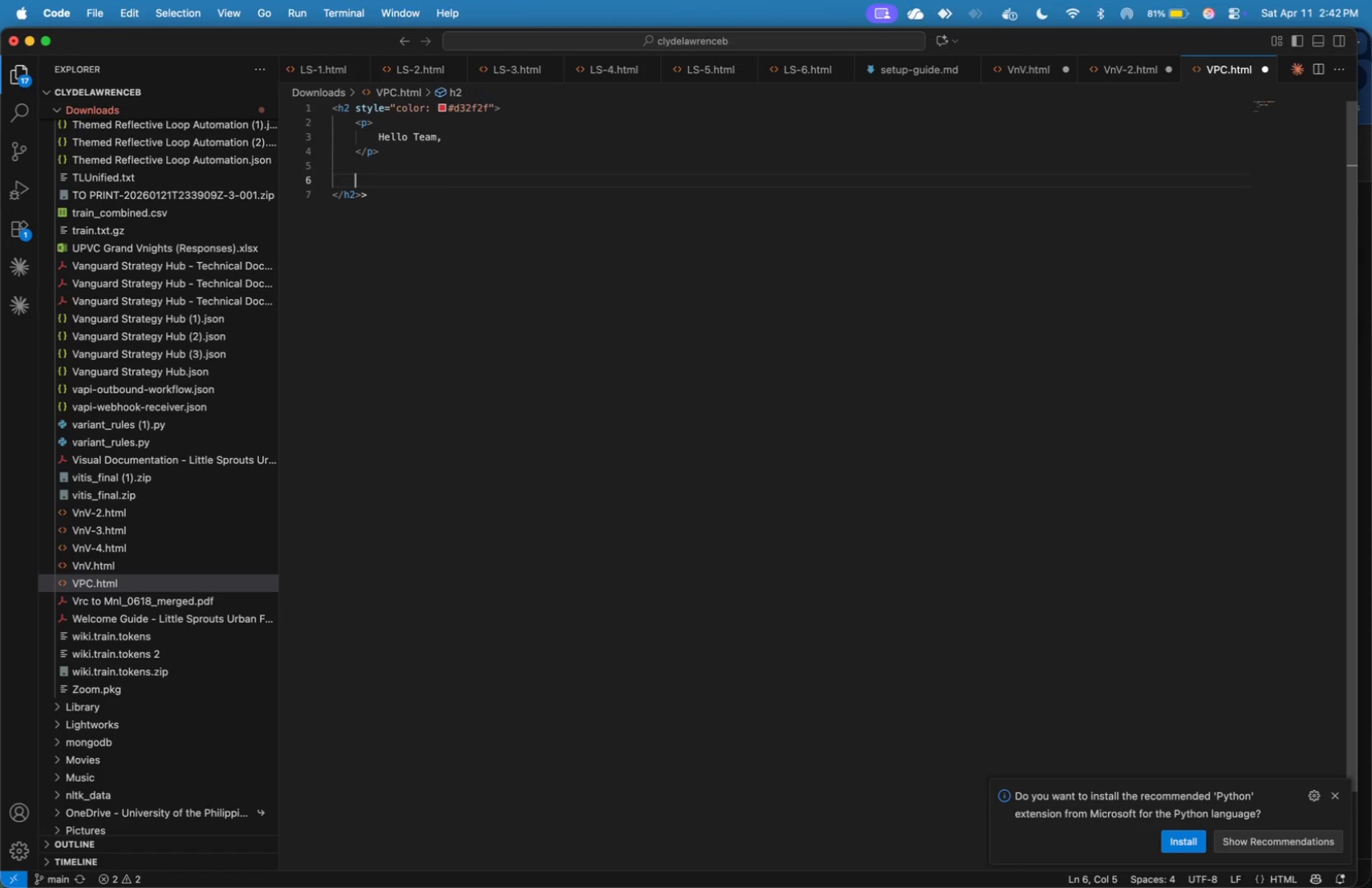 
key(Shift+Comma)
 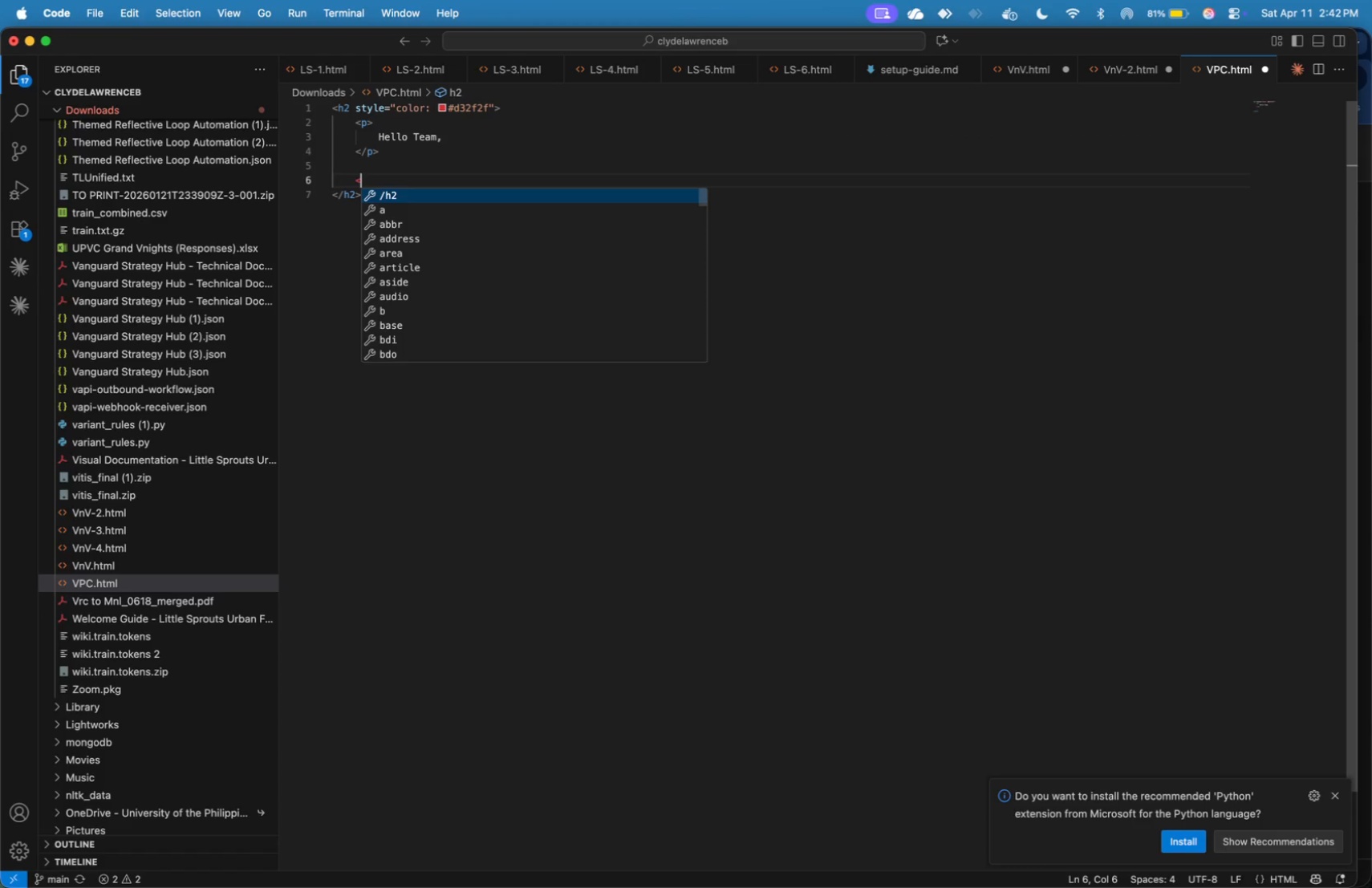 
key(P)
 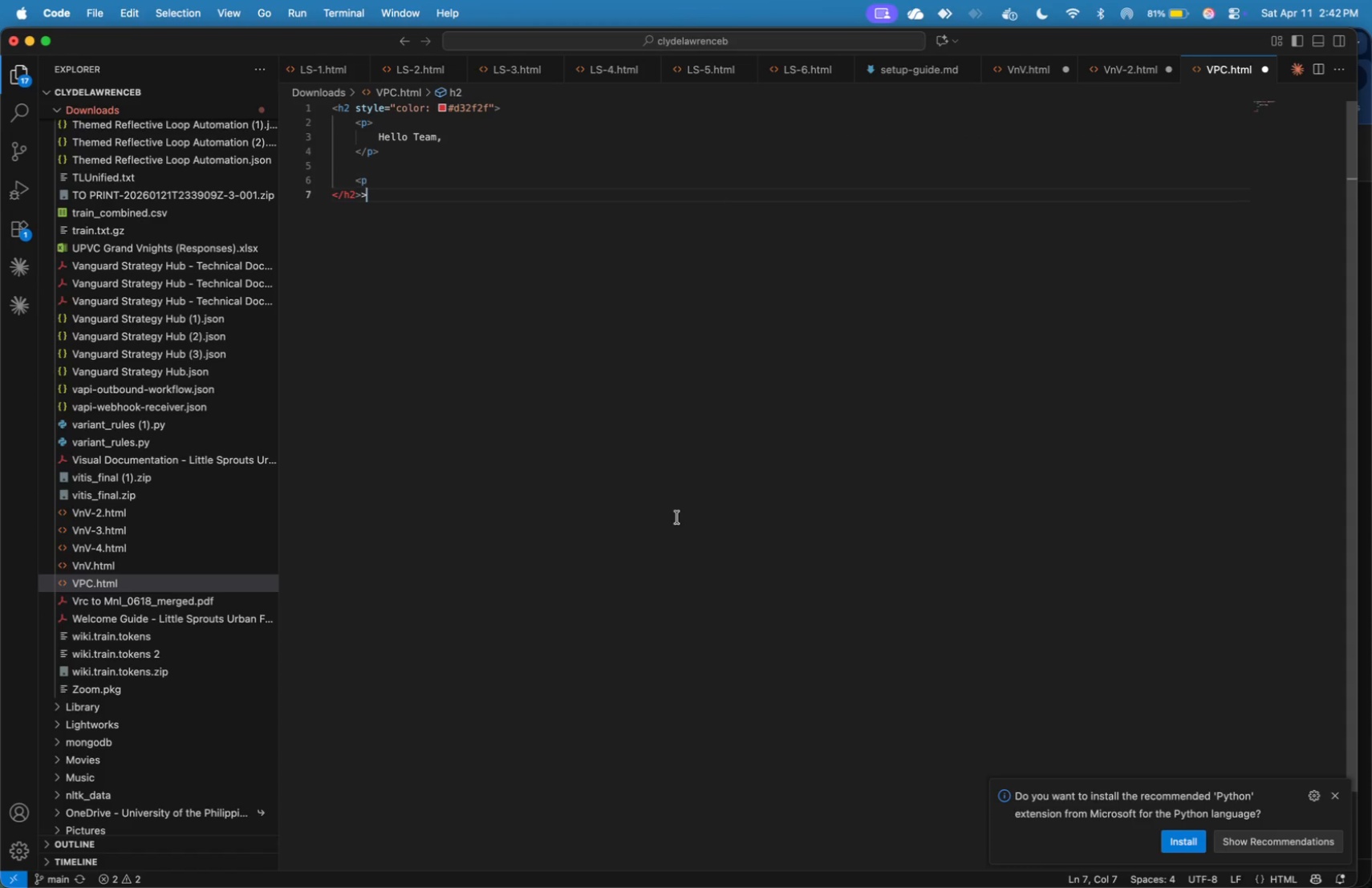 
left_click([677, 517])
 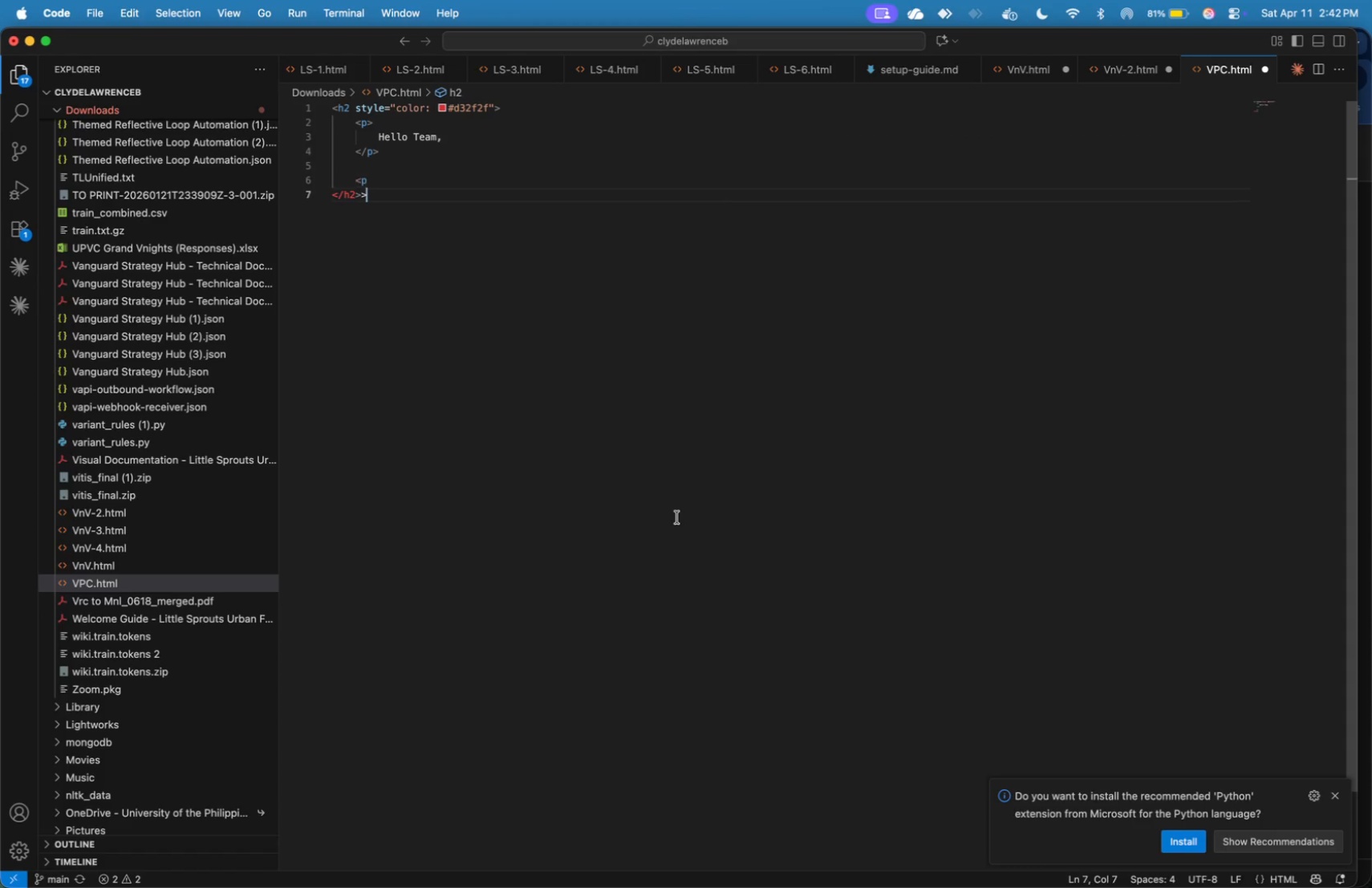 
key(Shift+Period)
 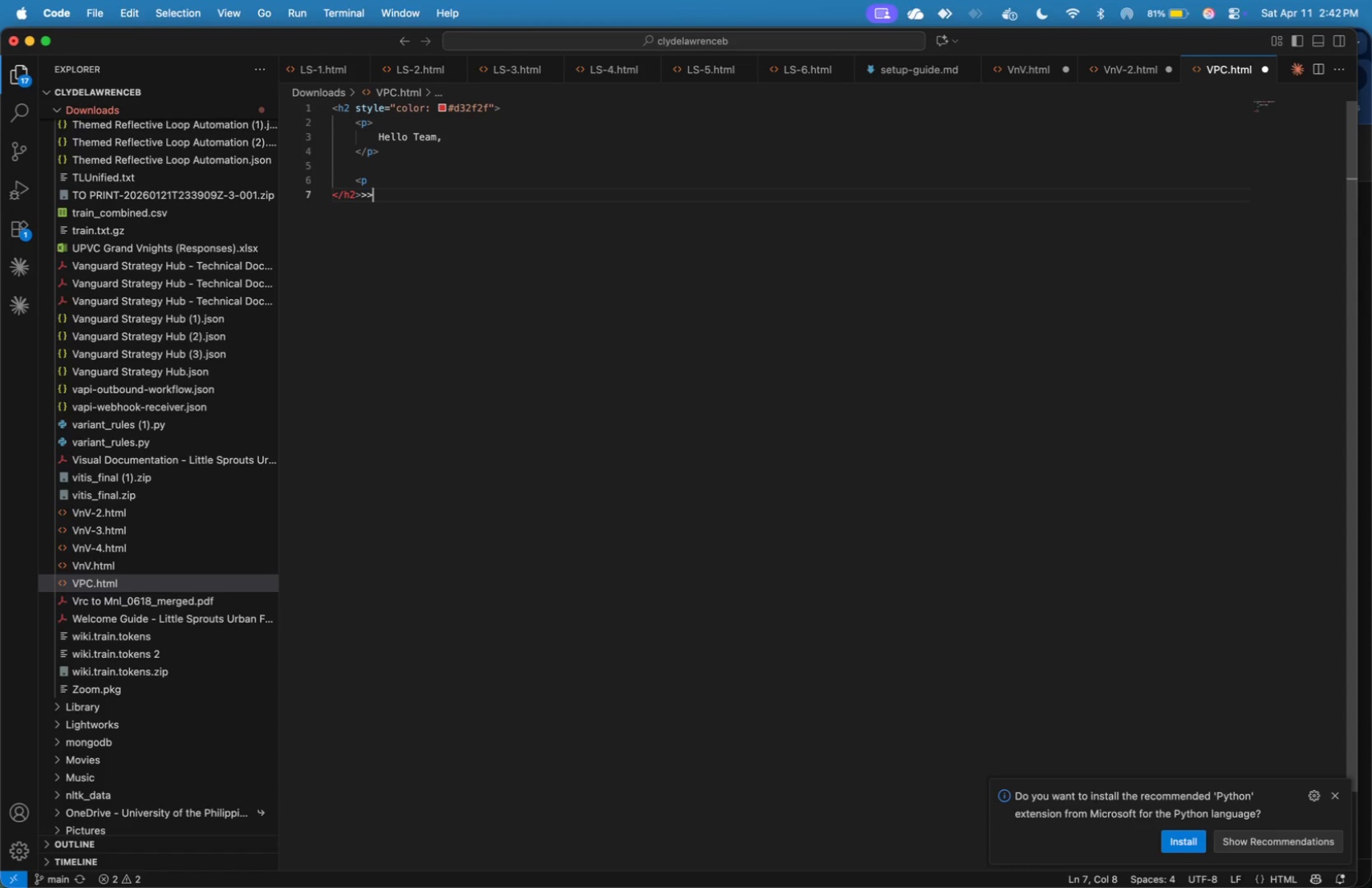 
key(Backspace)
 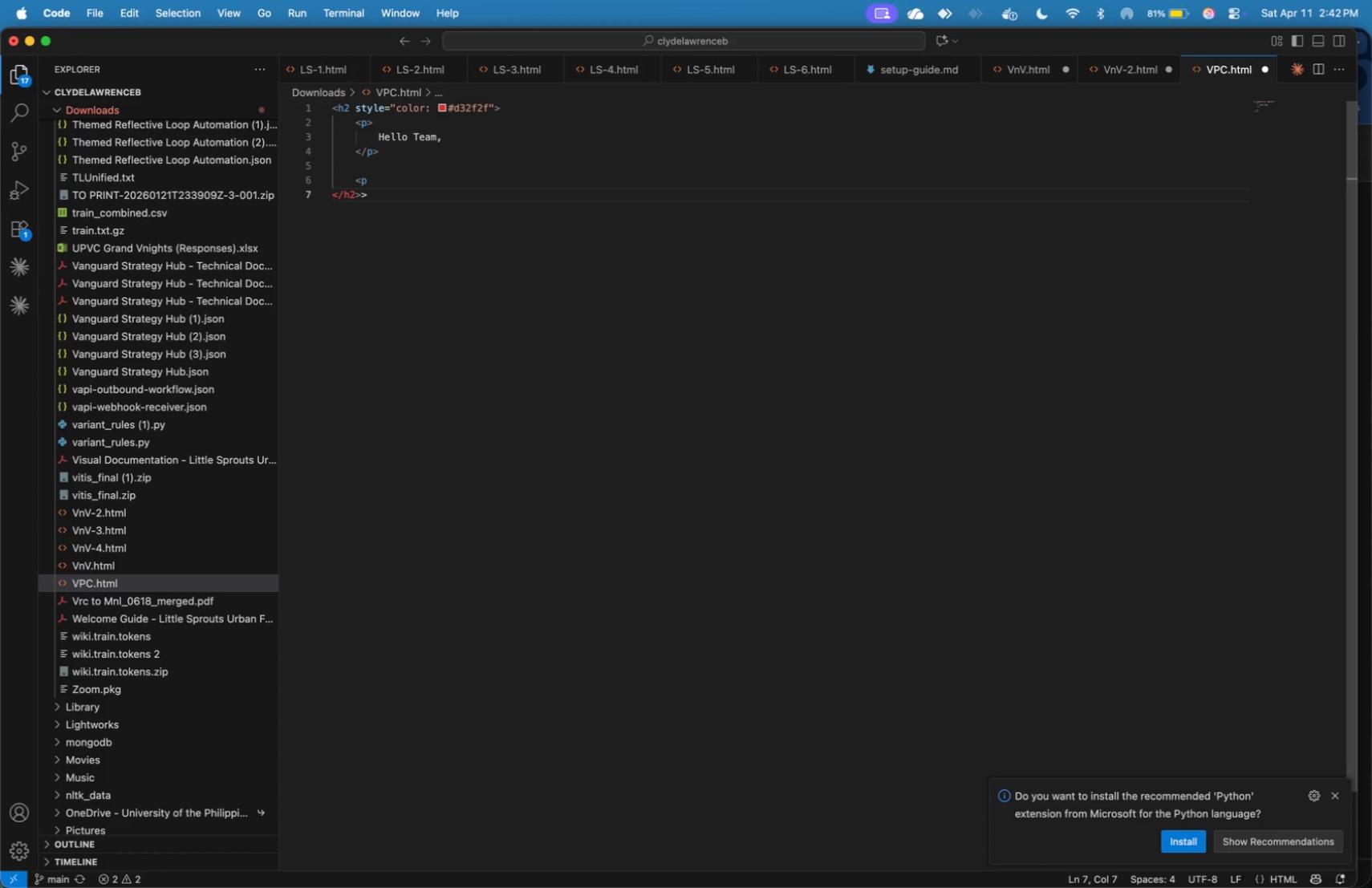 
key(ArrowUp)
 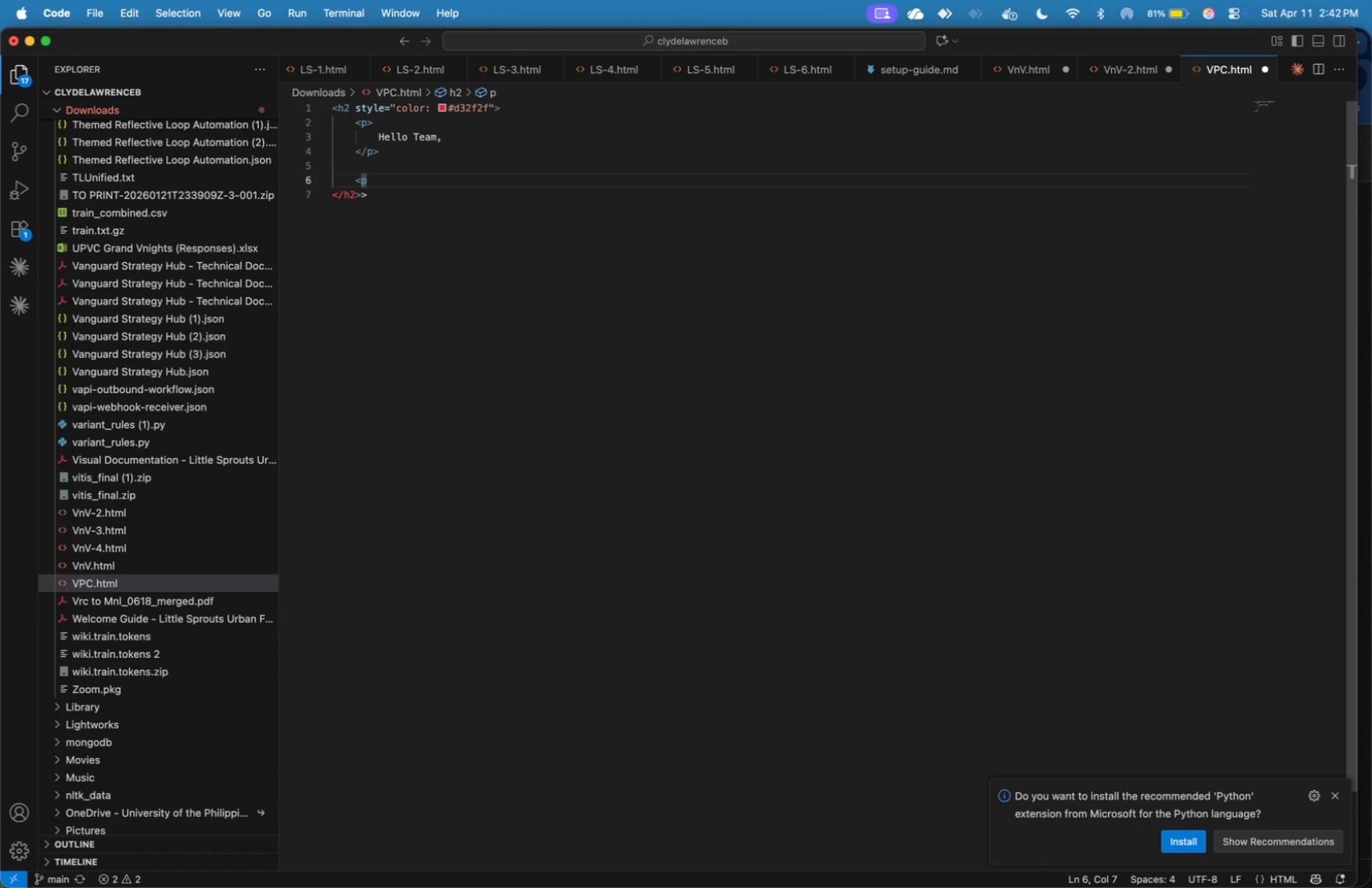 
key(ArrowDown)
 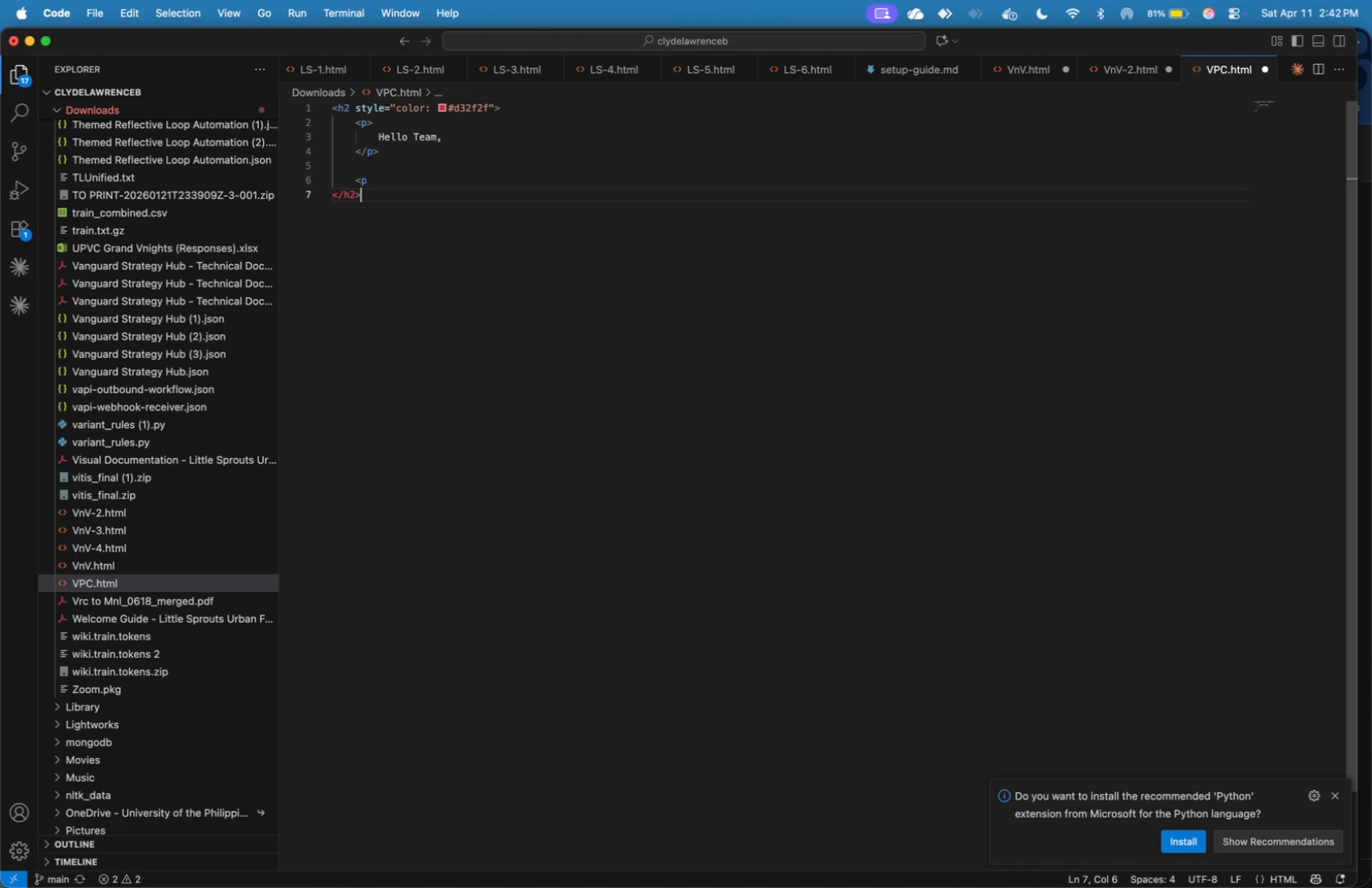 
key(Backspace)
 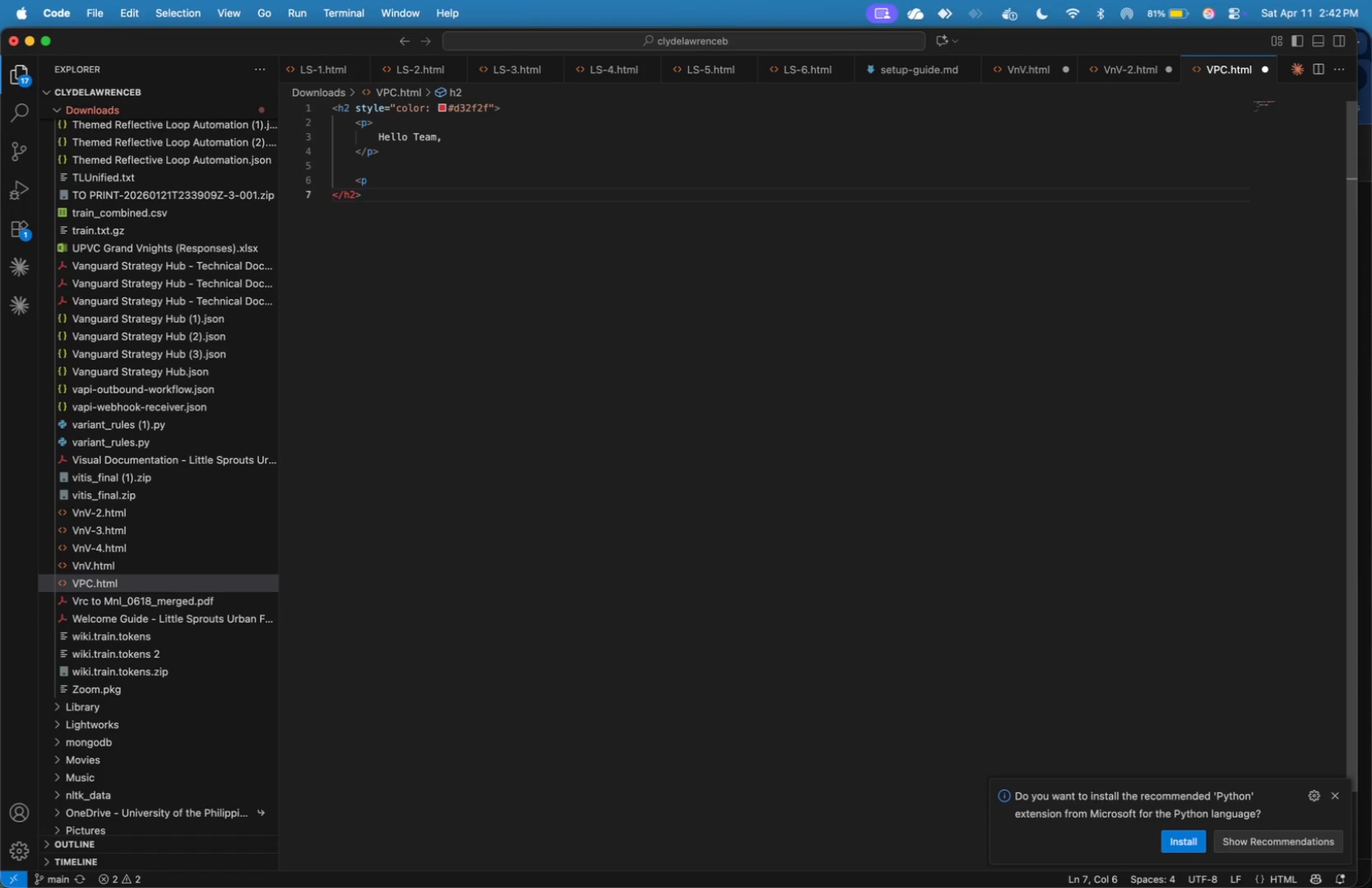 
key(ArrowUp)
 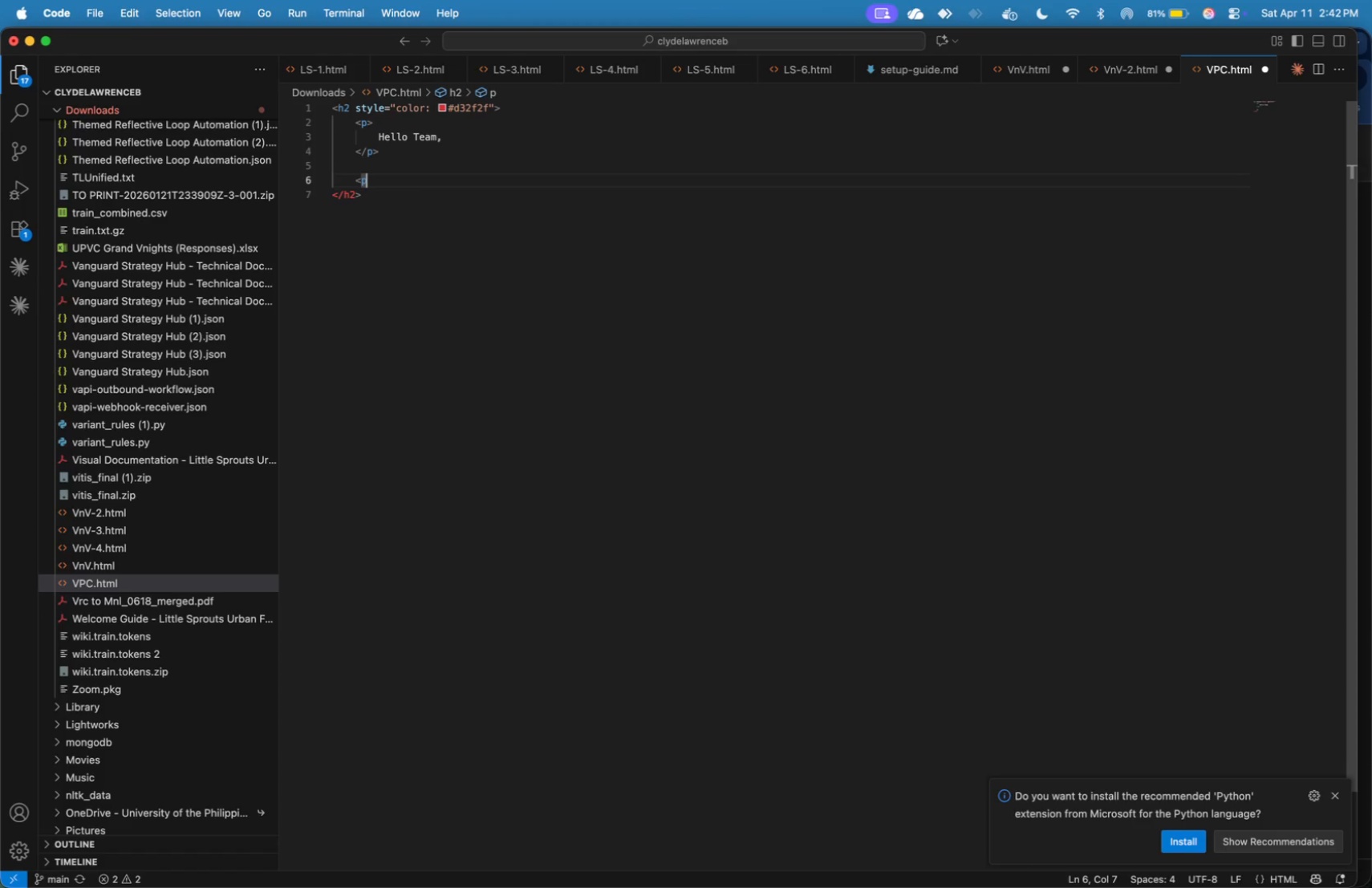 
key(ArrowRight)
 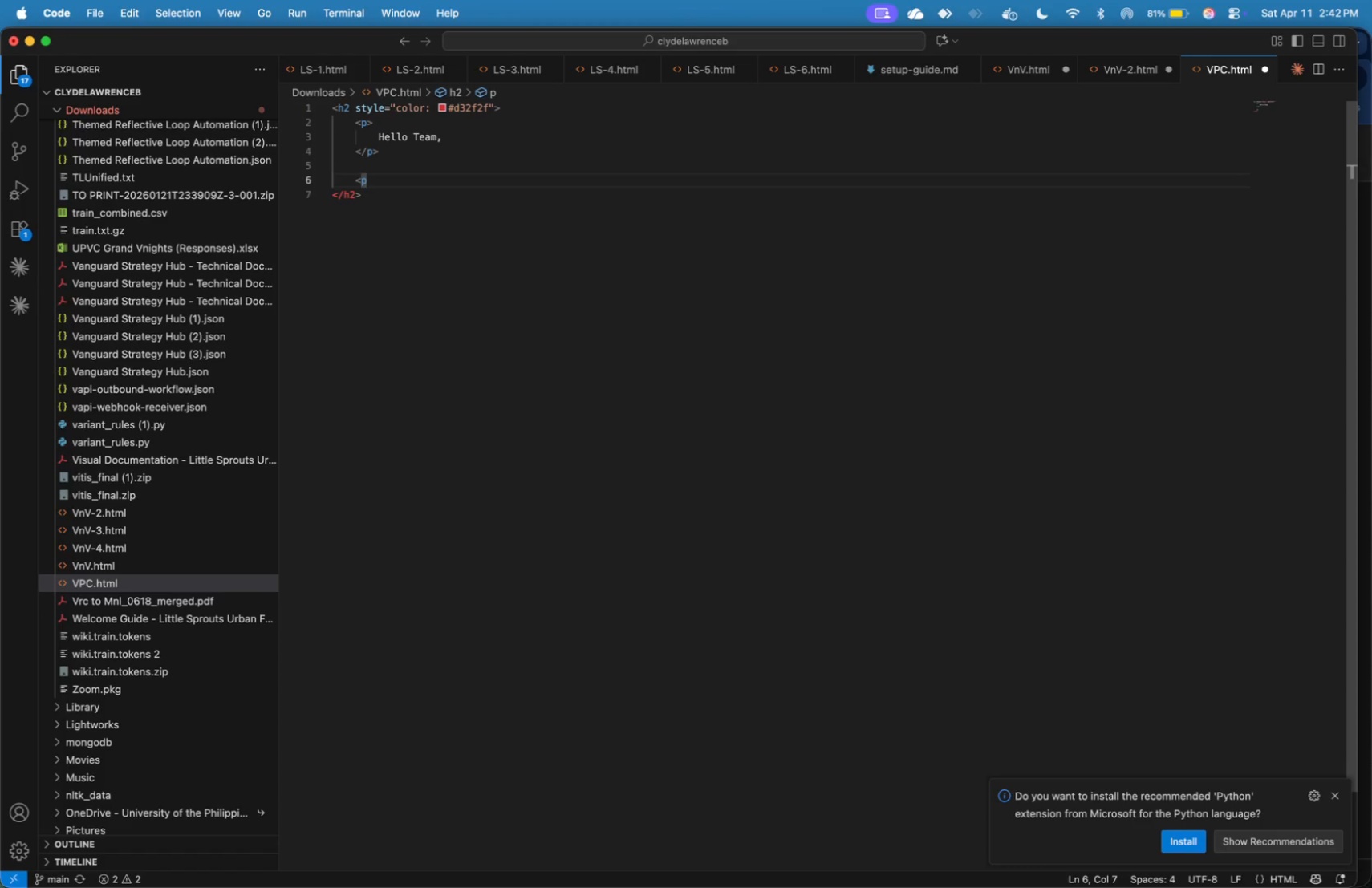 
key(Shift+Period)
 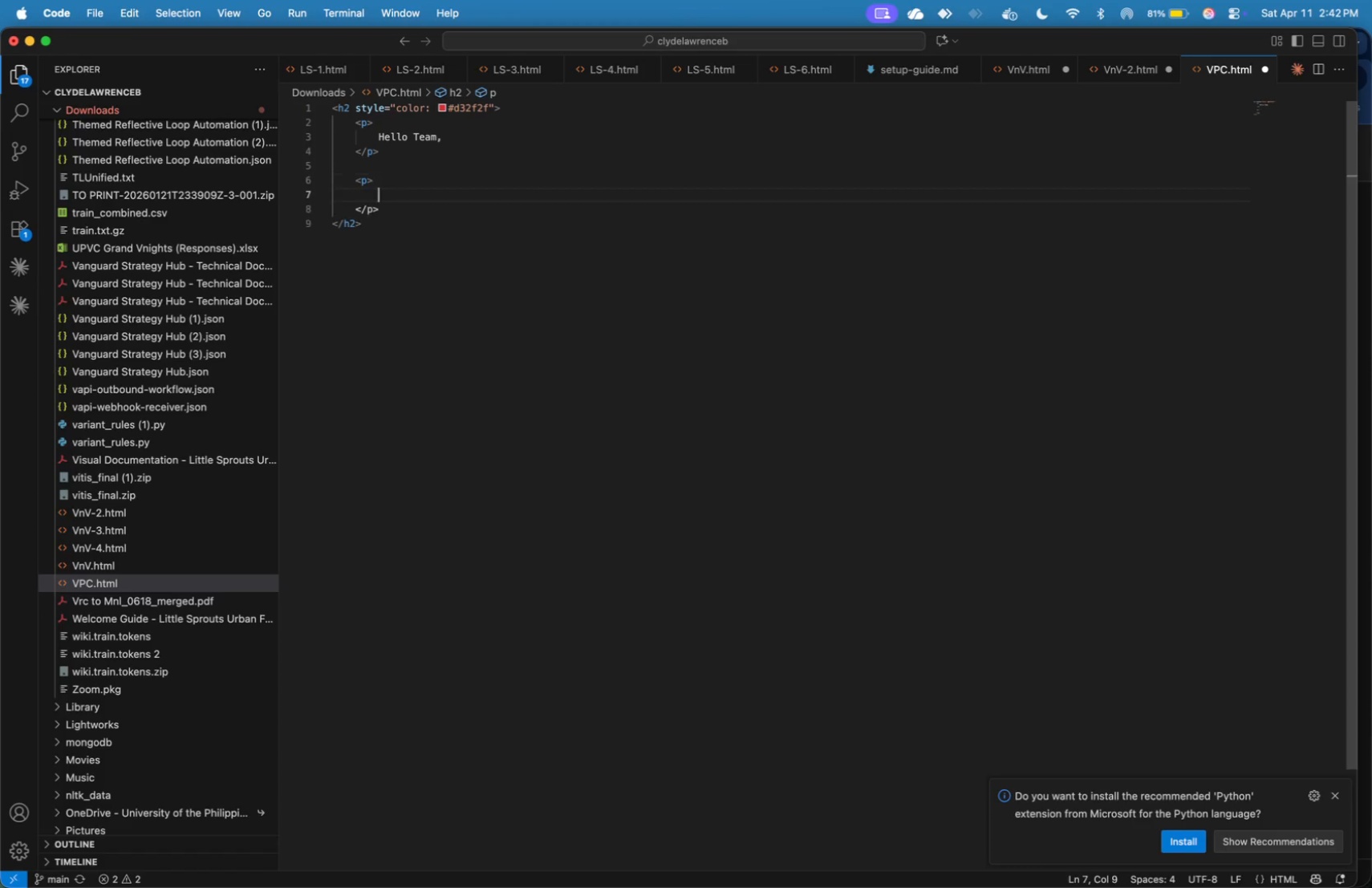 
key(Enter)
 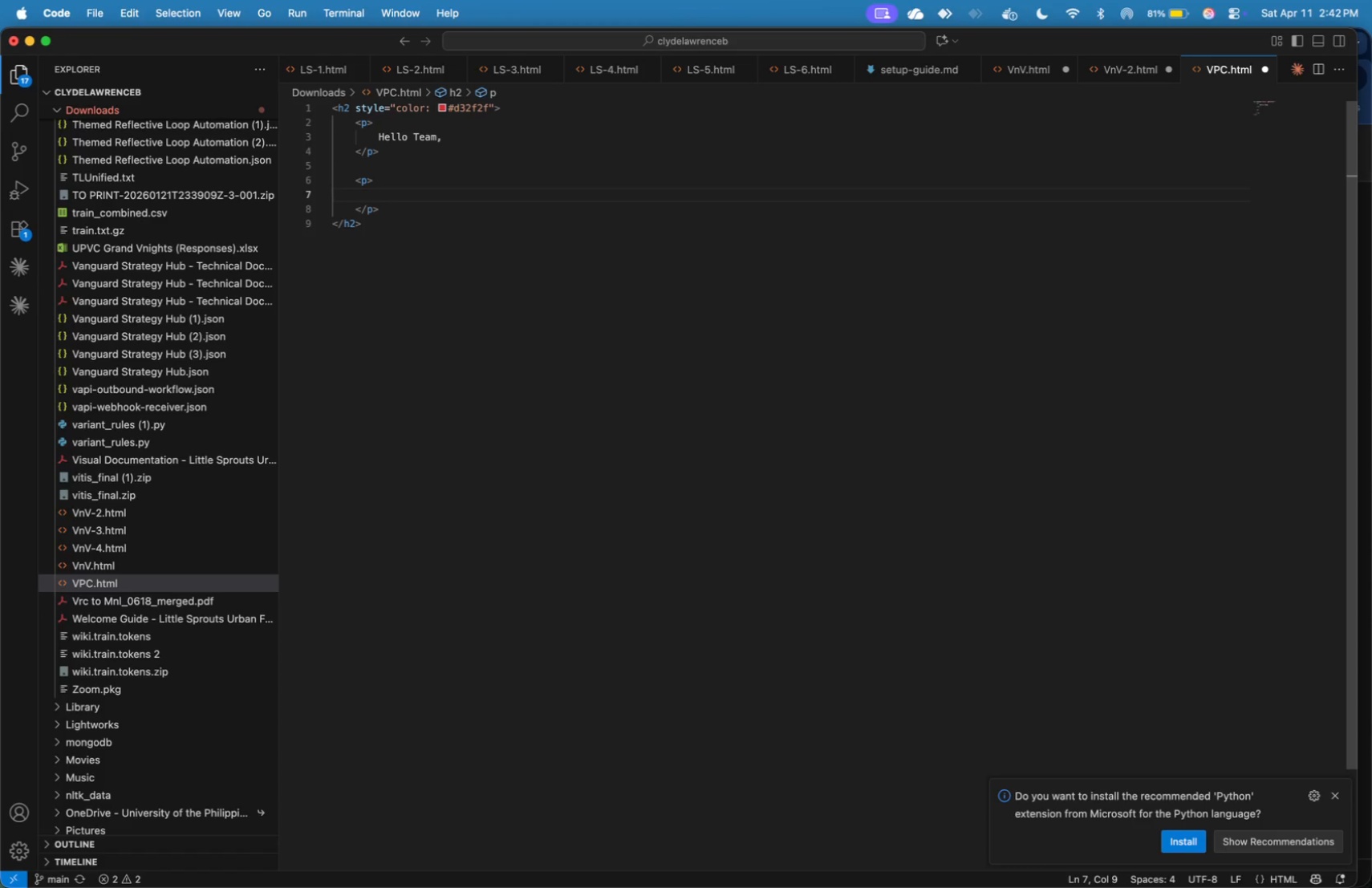 
wait(8.67)
 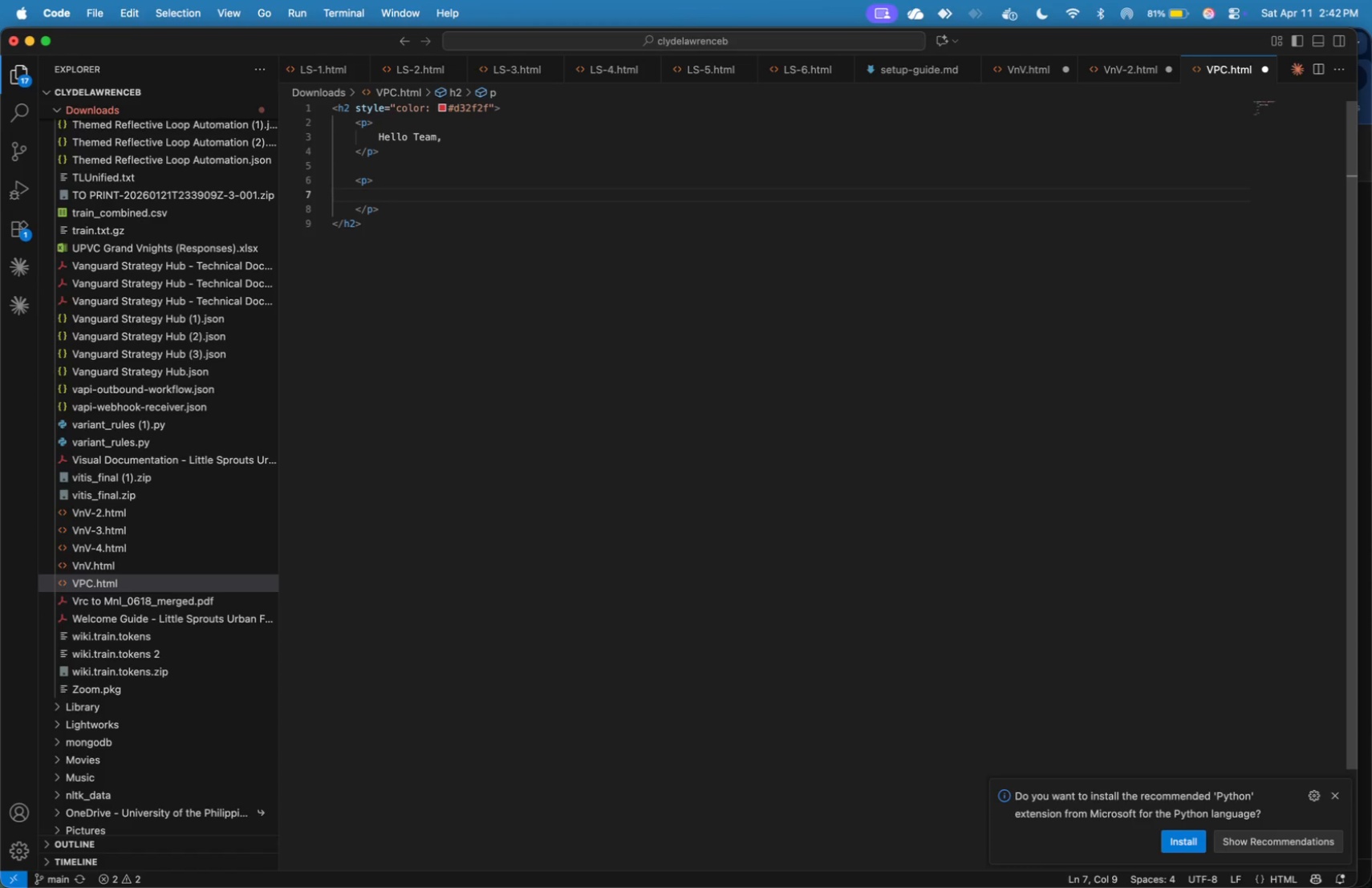 
key(ArrowDown)
 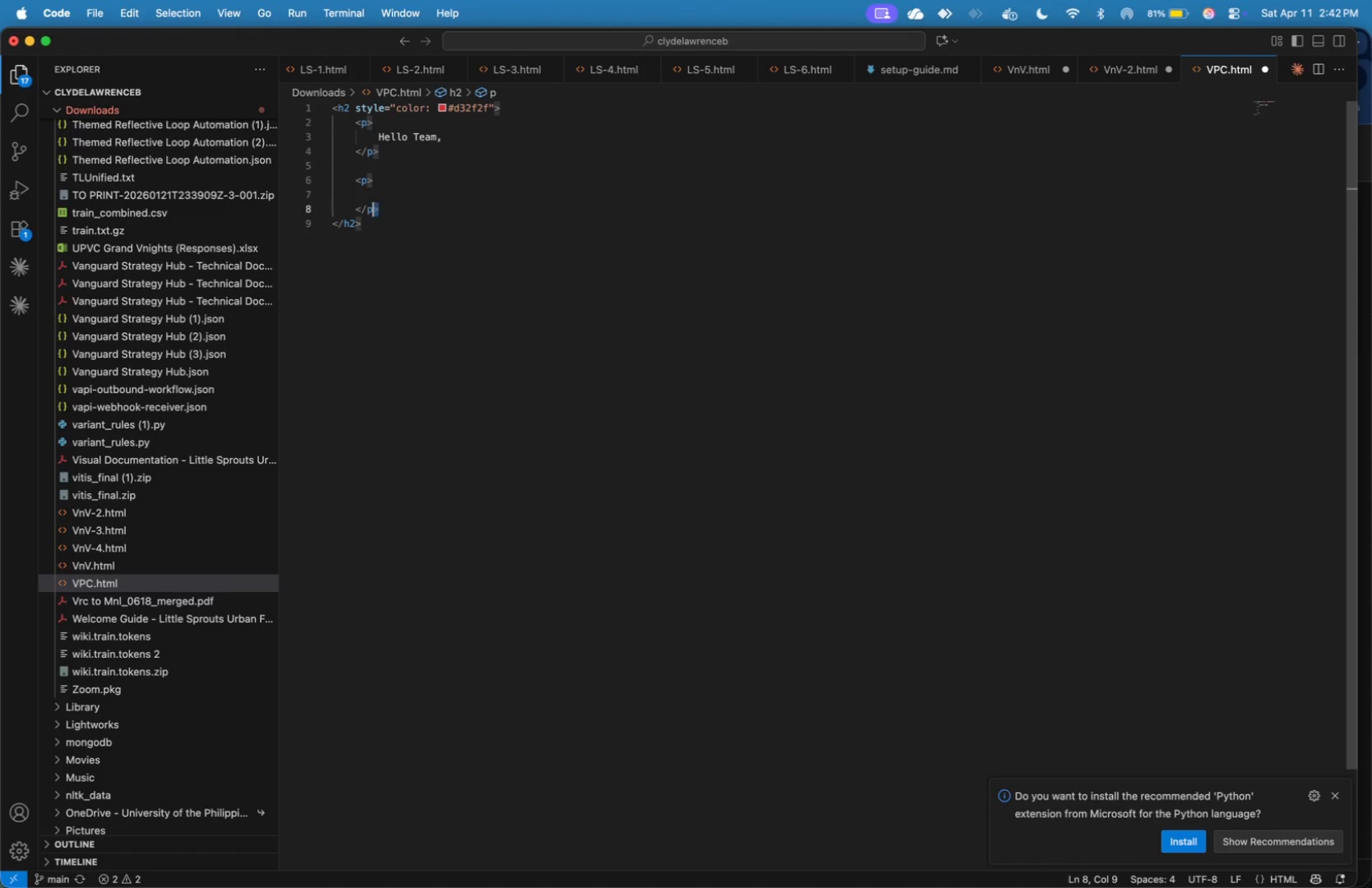 
key(Shift+ArrowLeft)
 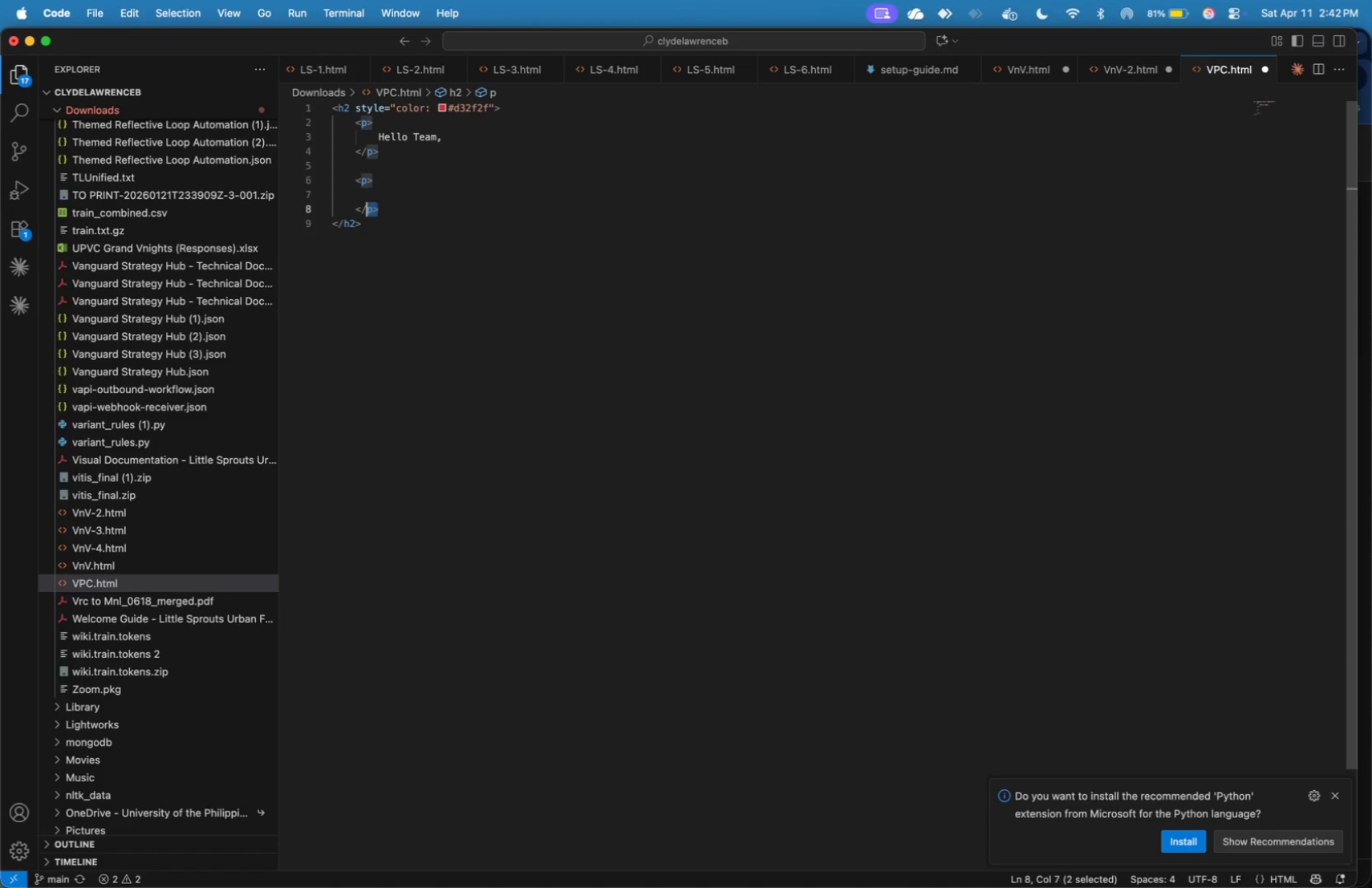 
key(Shift+ArrowLeft)
 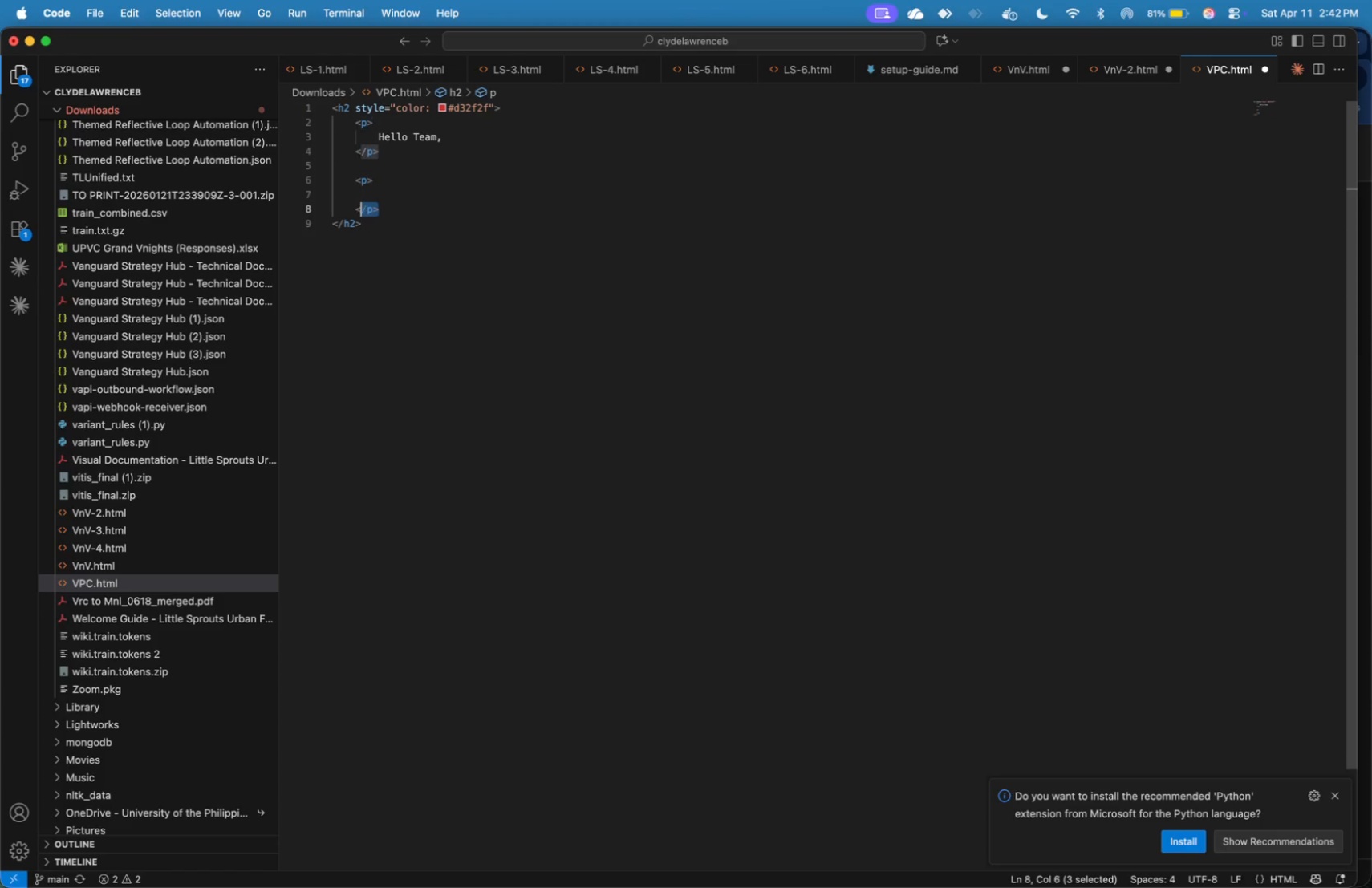 
key(Shift+ArrowLeft)
 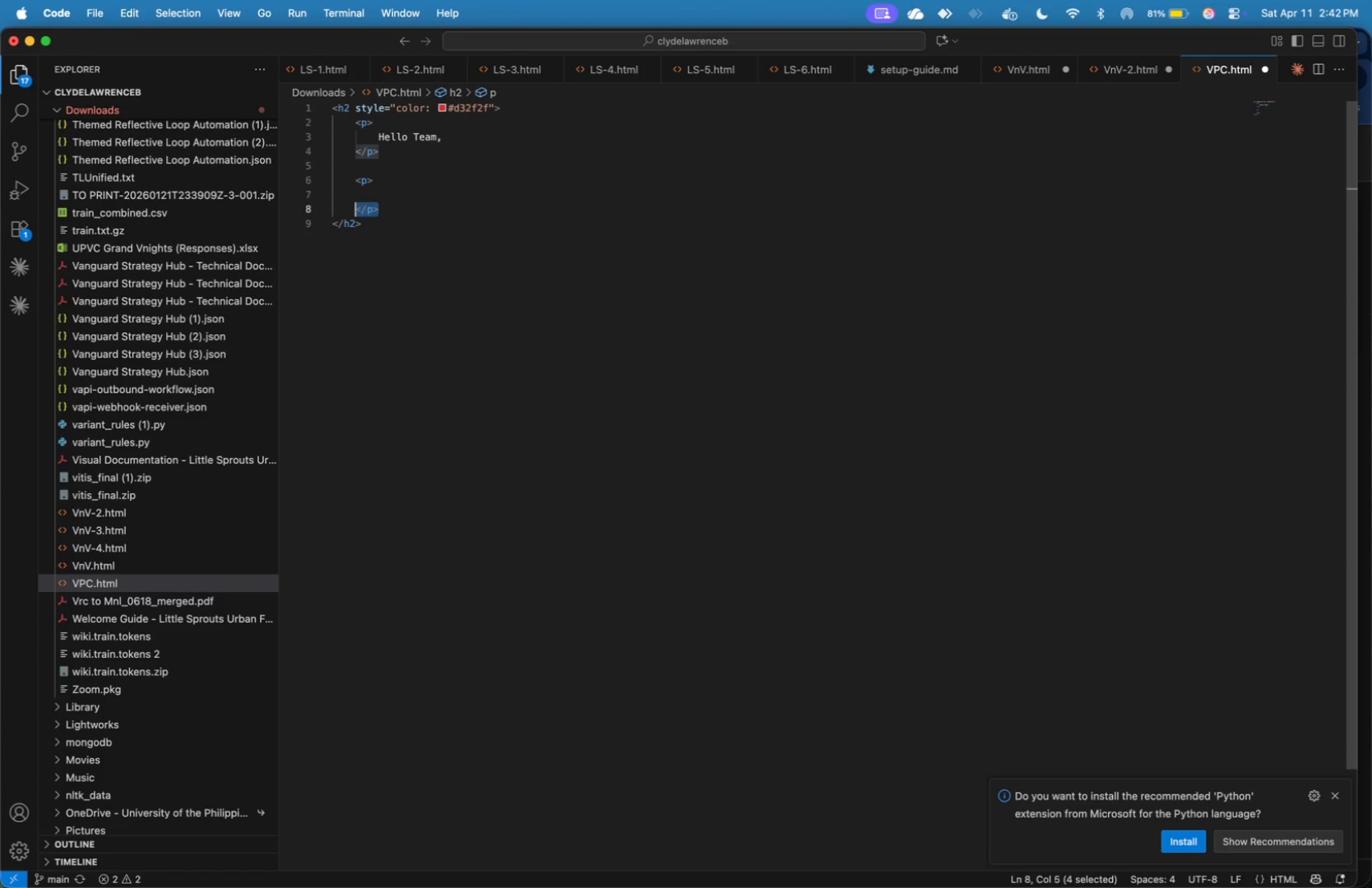 
key(Shift+ArrowLeft)
 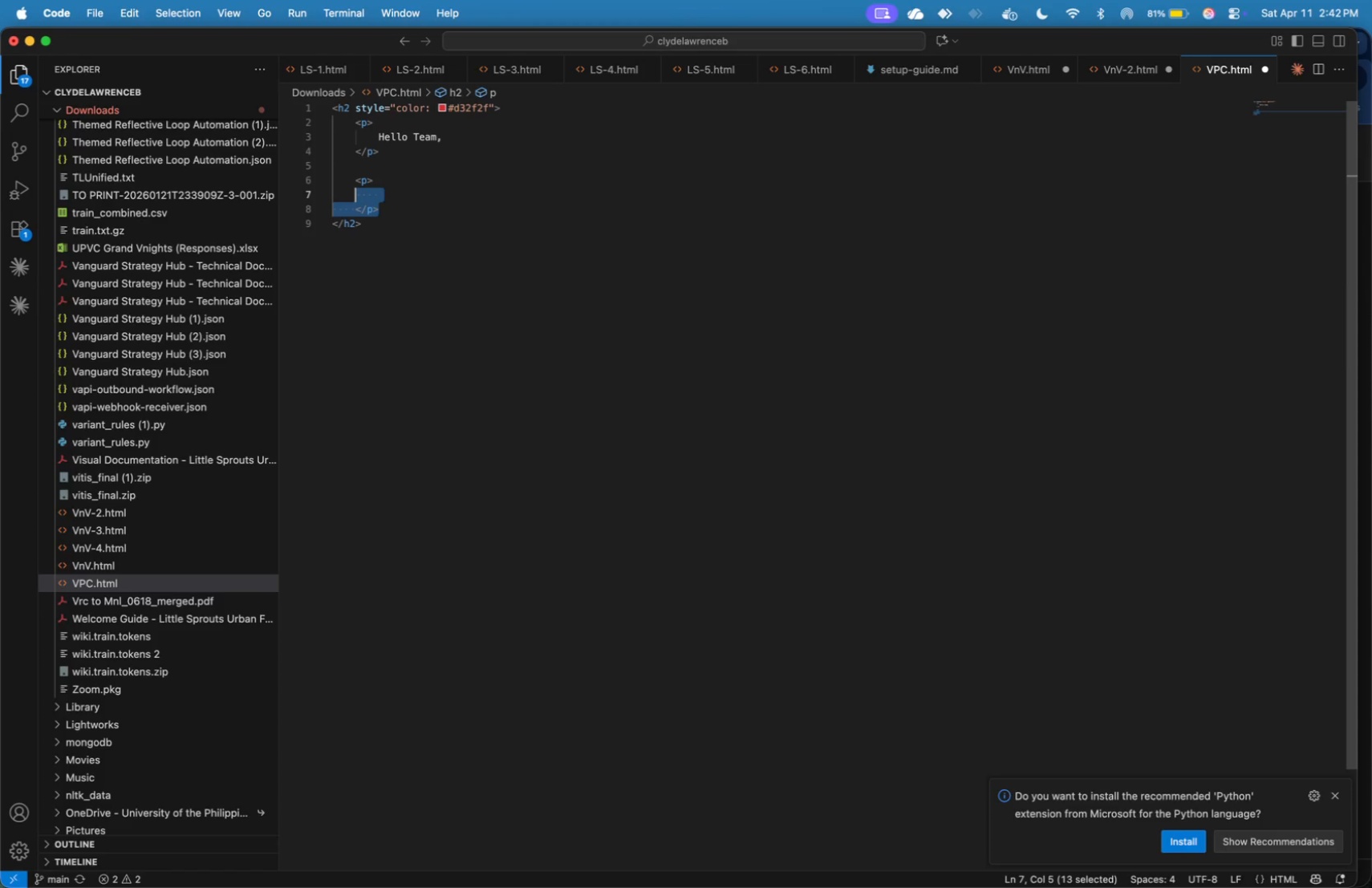 
hold_key(key=ArrowUp, duration=0.94)
 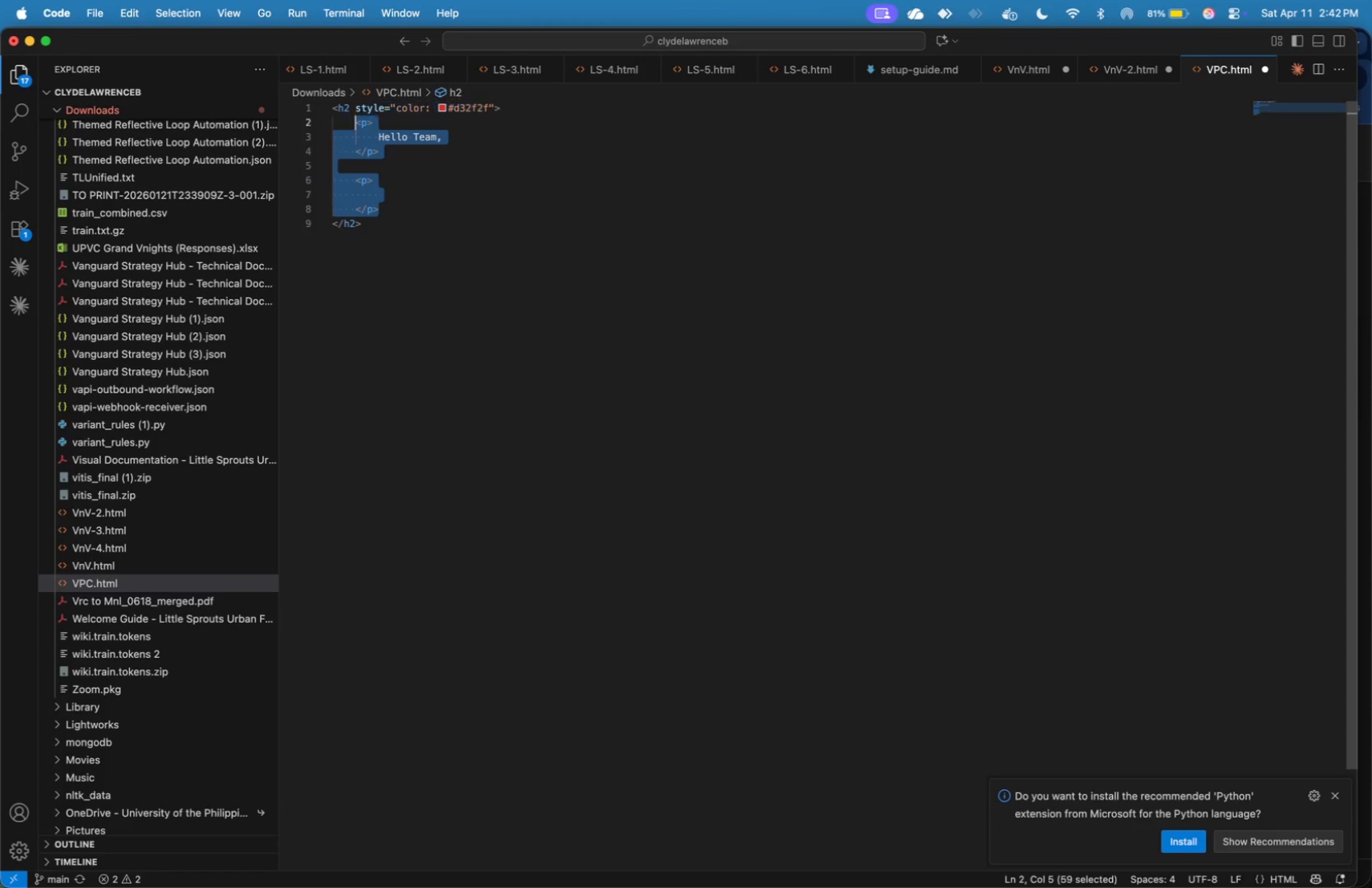 
key(Shift+ArrowDown)
 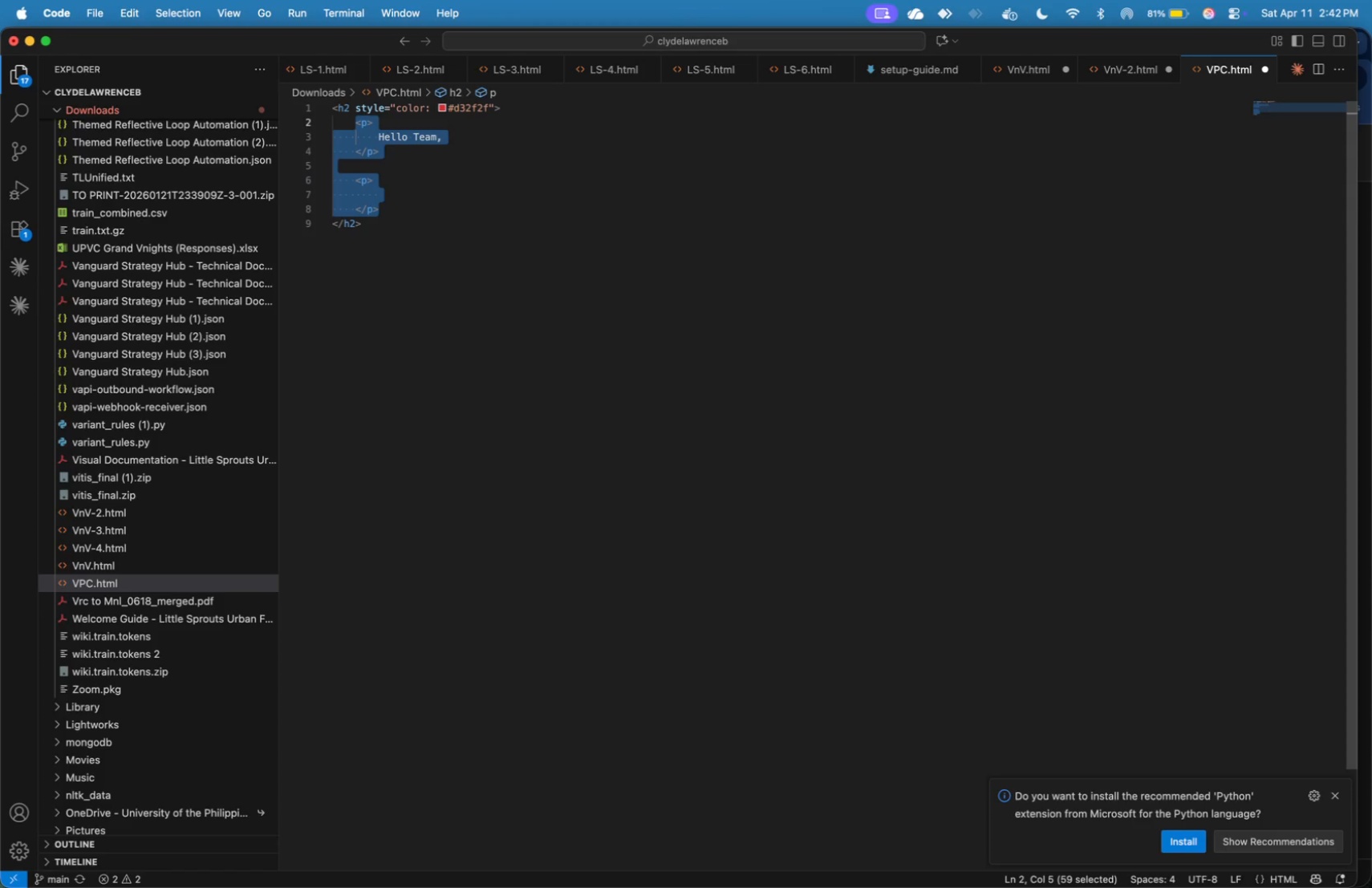 
key(Meta+X)
 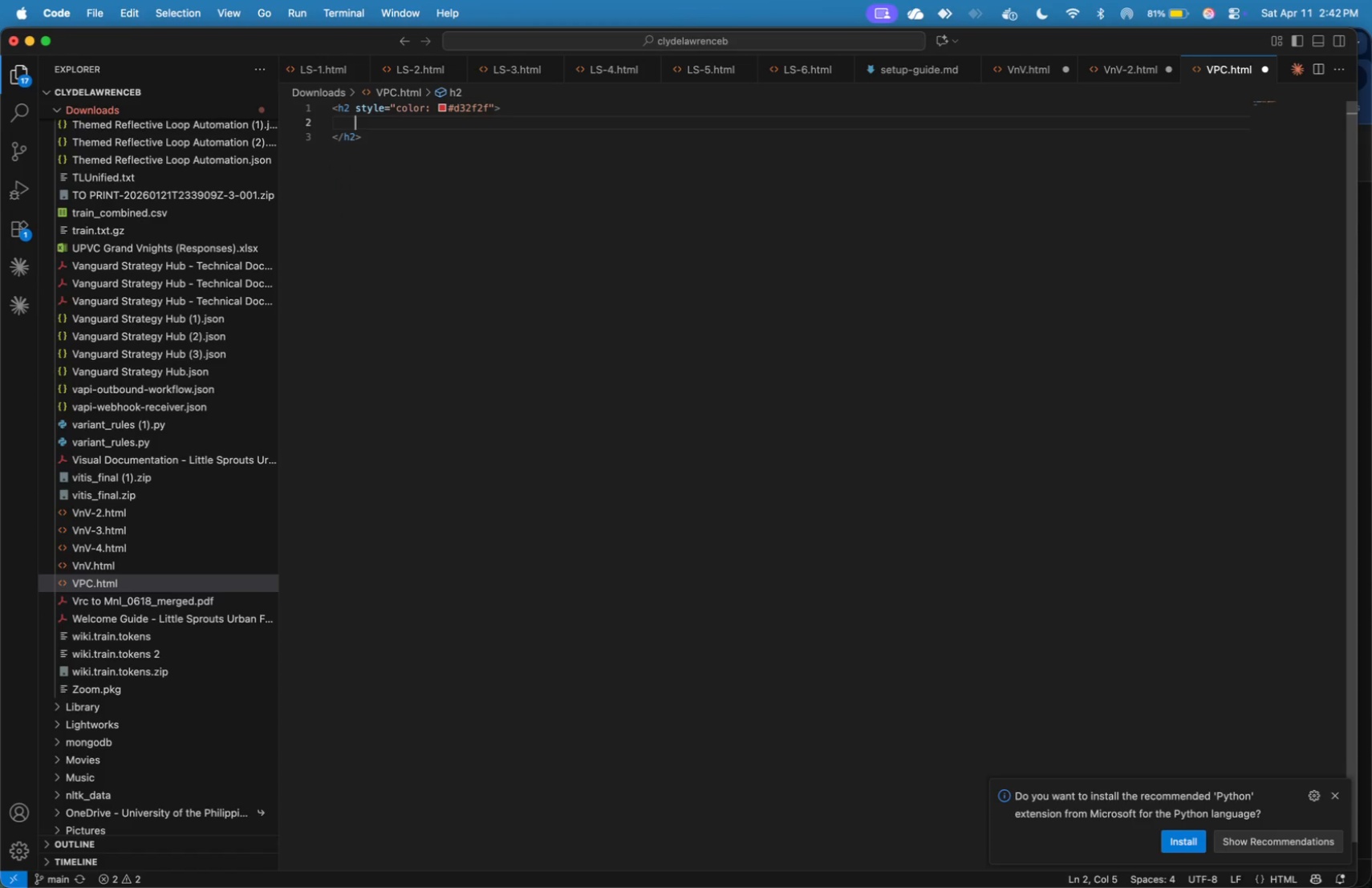 
key(ArrowDown)
 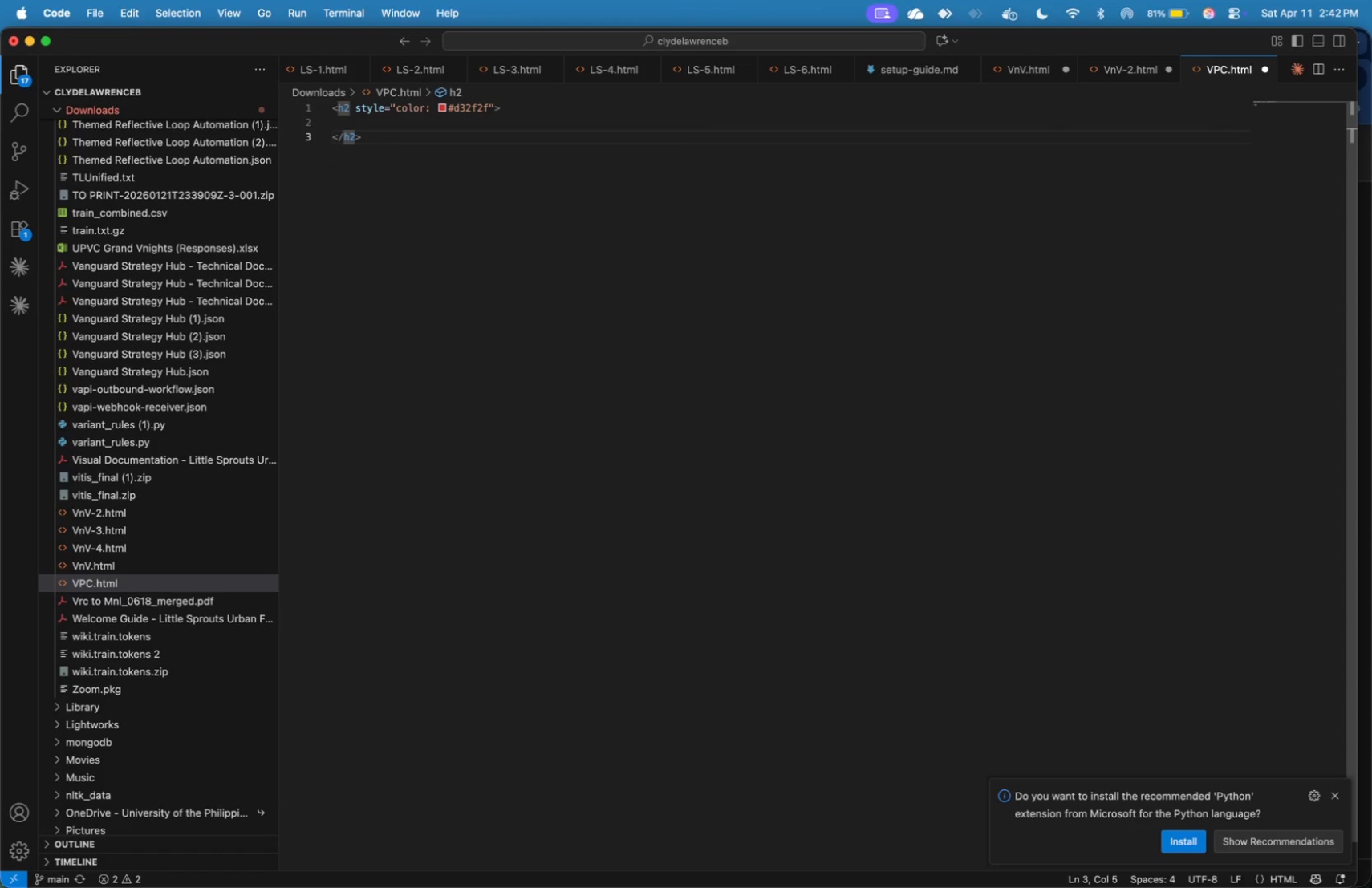 
key(ArrowDown)
 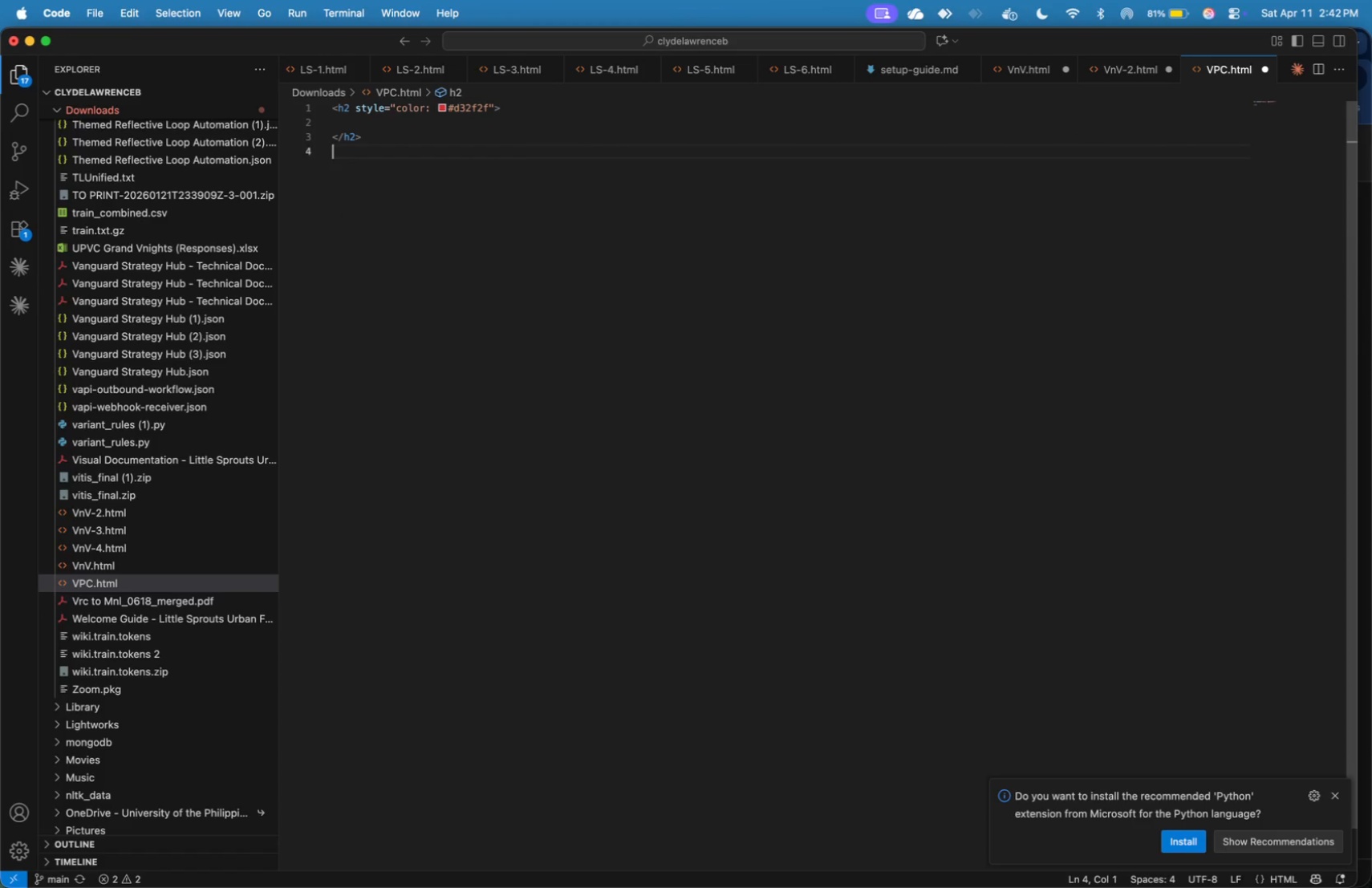 
key(Enter)
 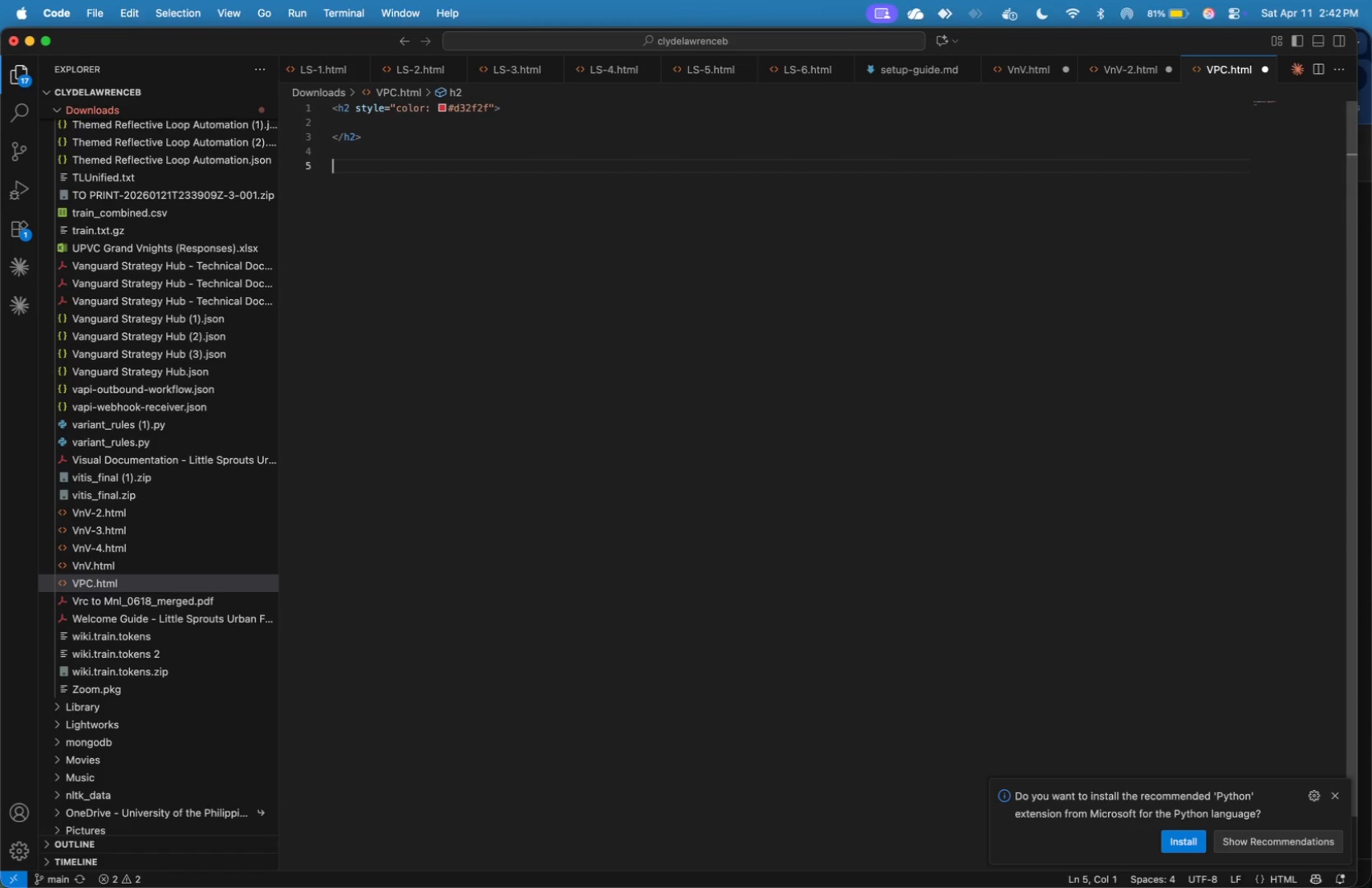 
key(Enter)
 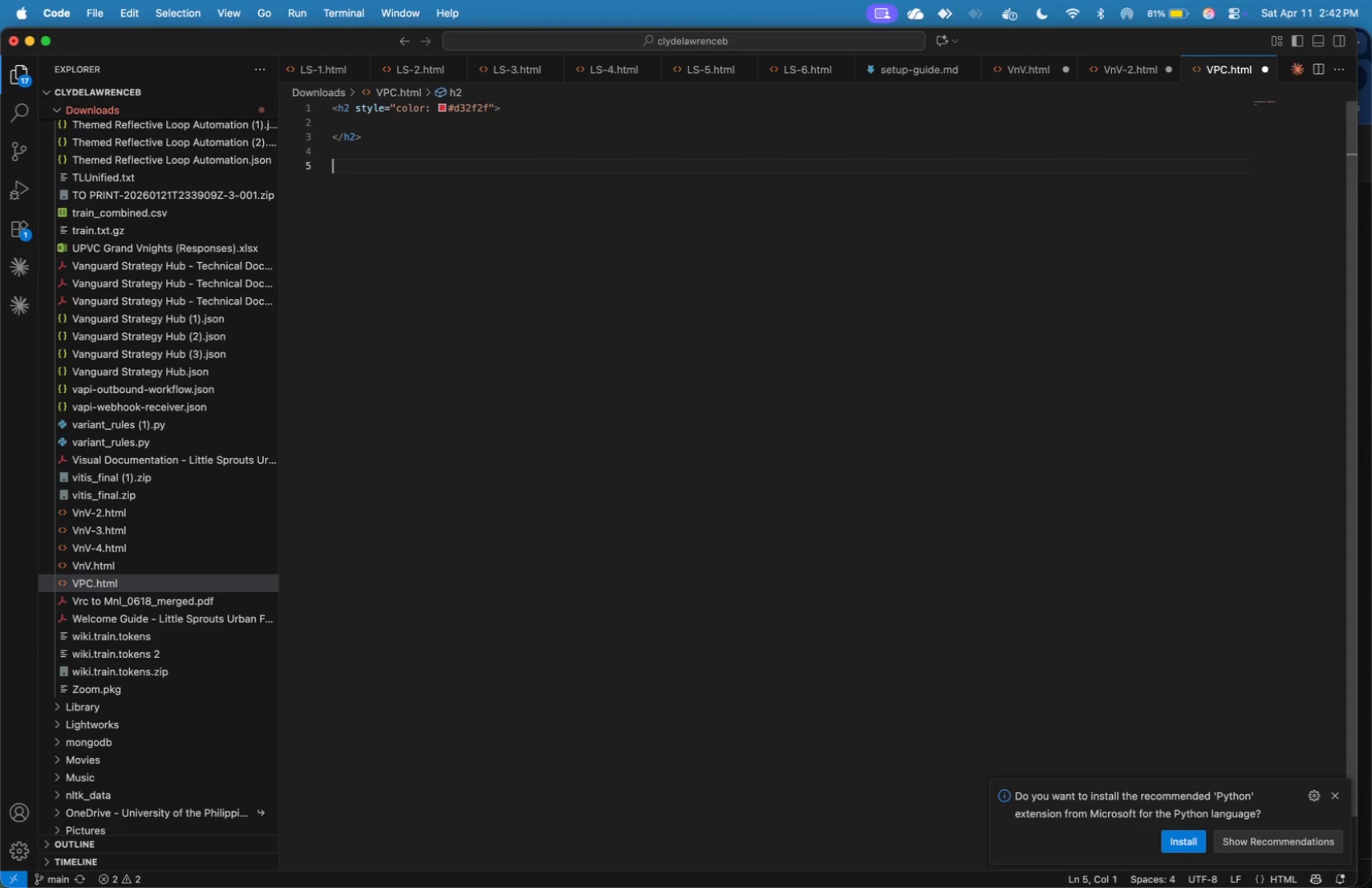 
key(Meta+V)
 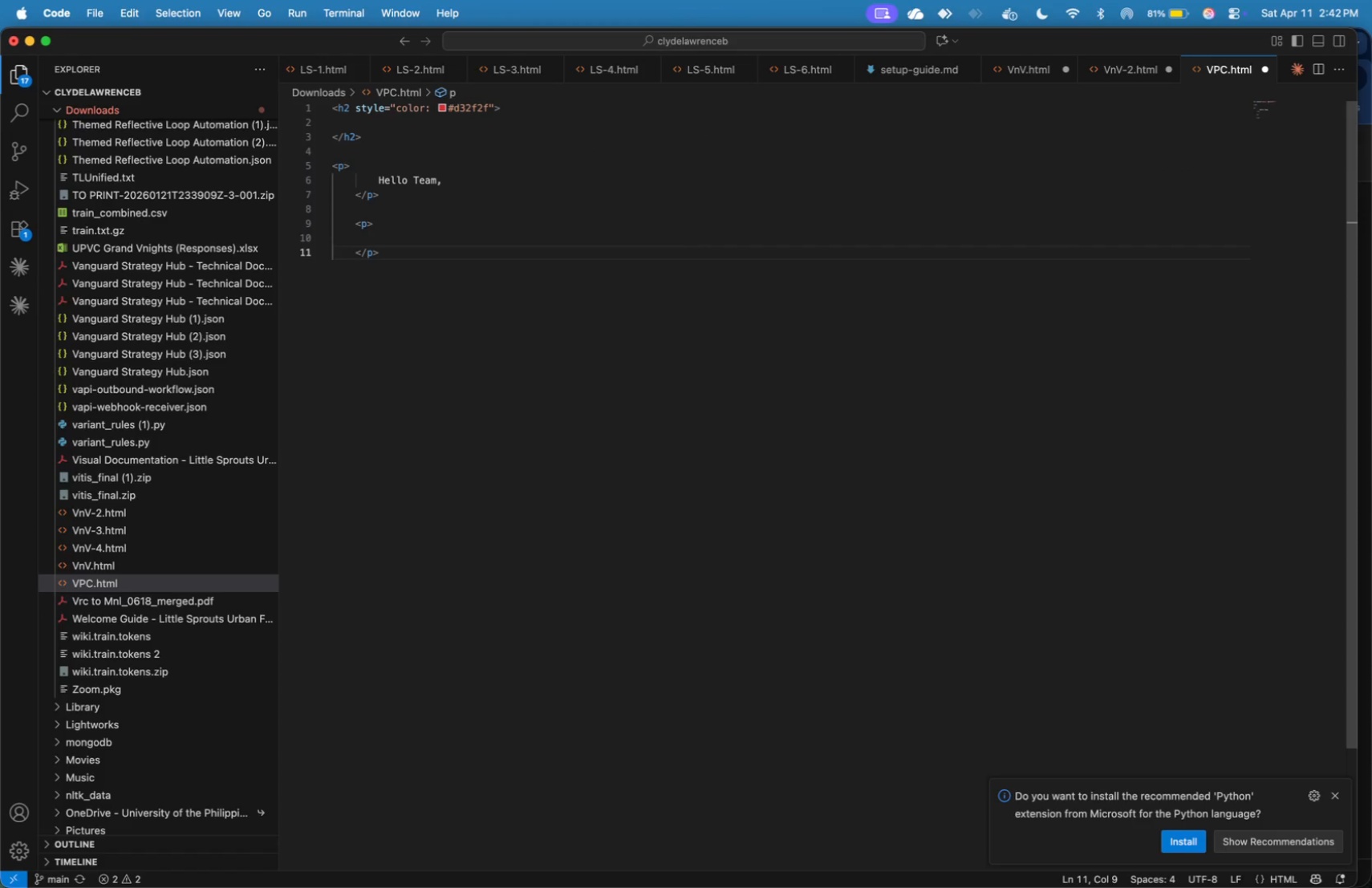 
key(ArrowUp)
 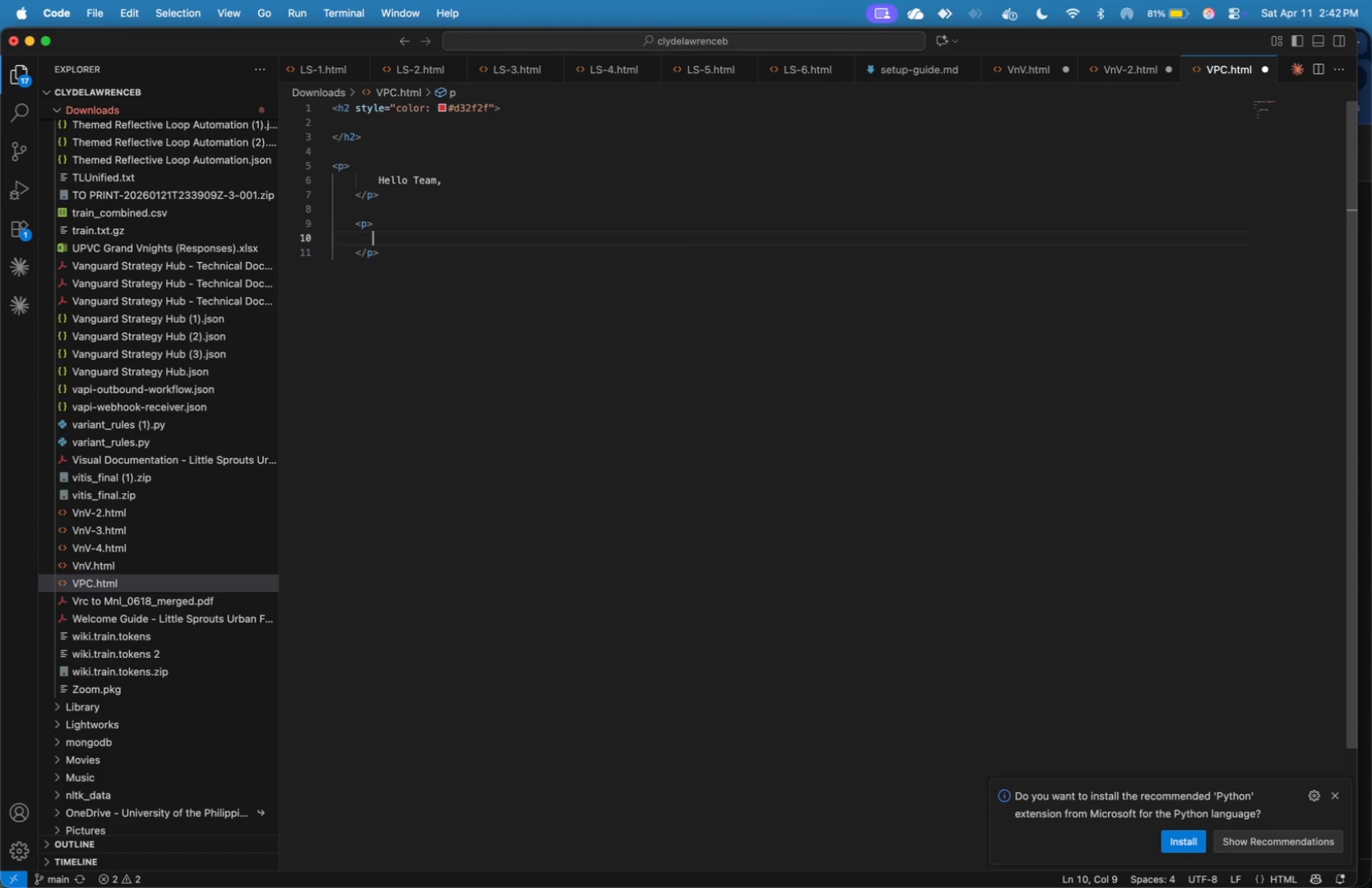 
key(ArrowLeft)
 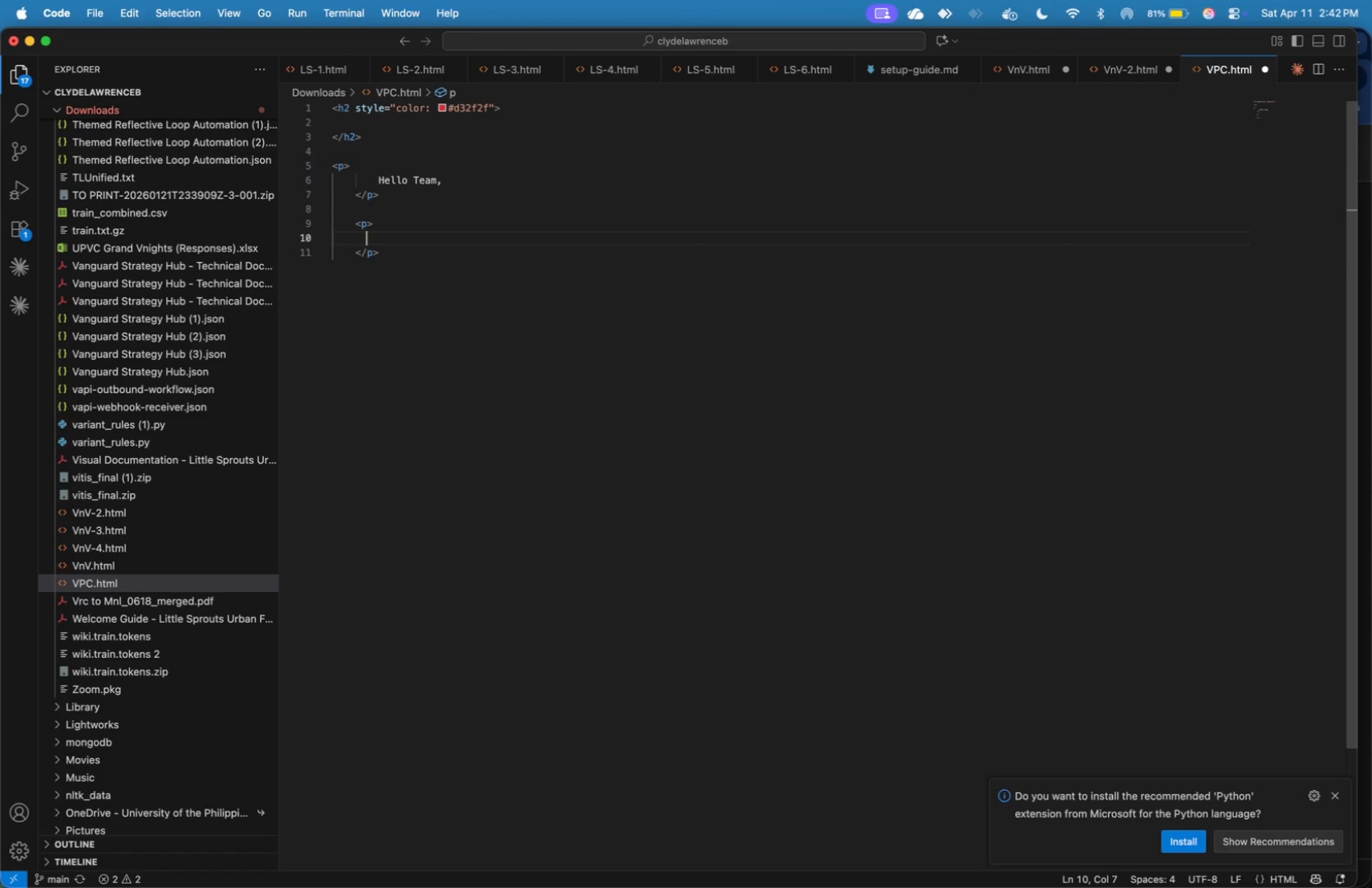 
key(ArrowLeft)
 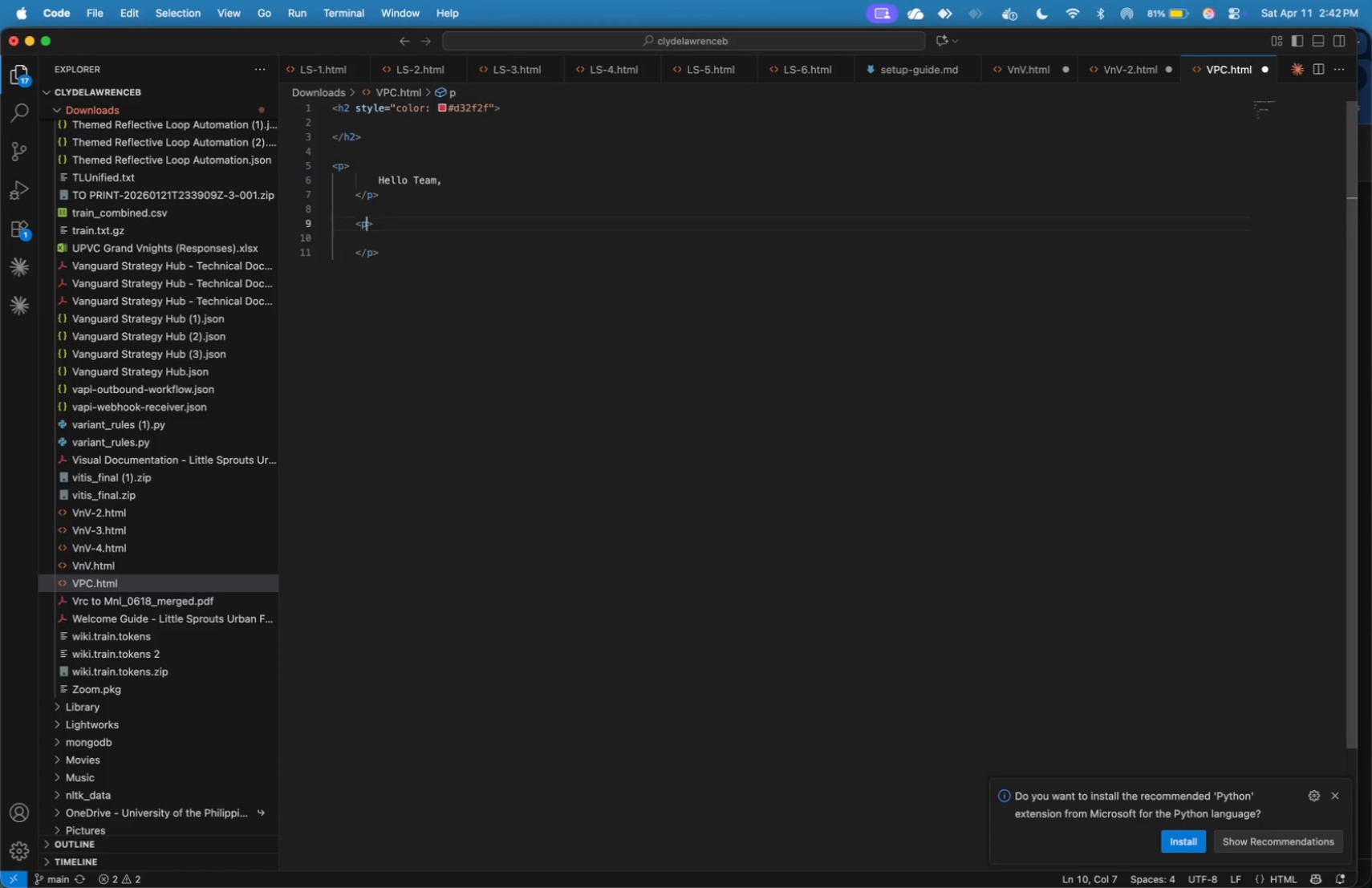 
key(ArrowUp)
 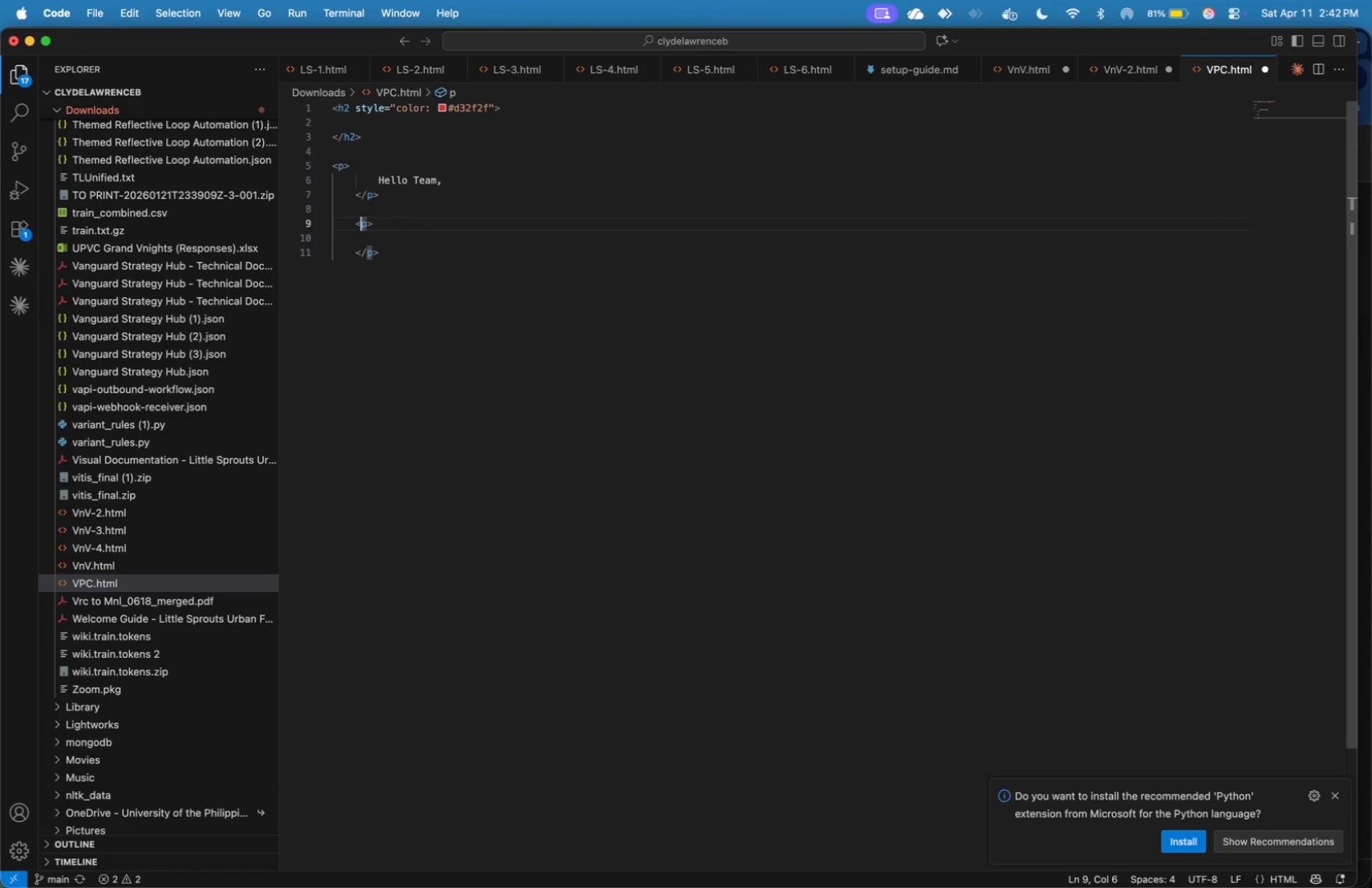 
key(ArrowLeft)
 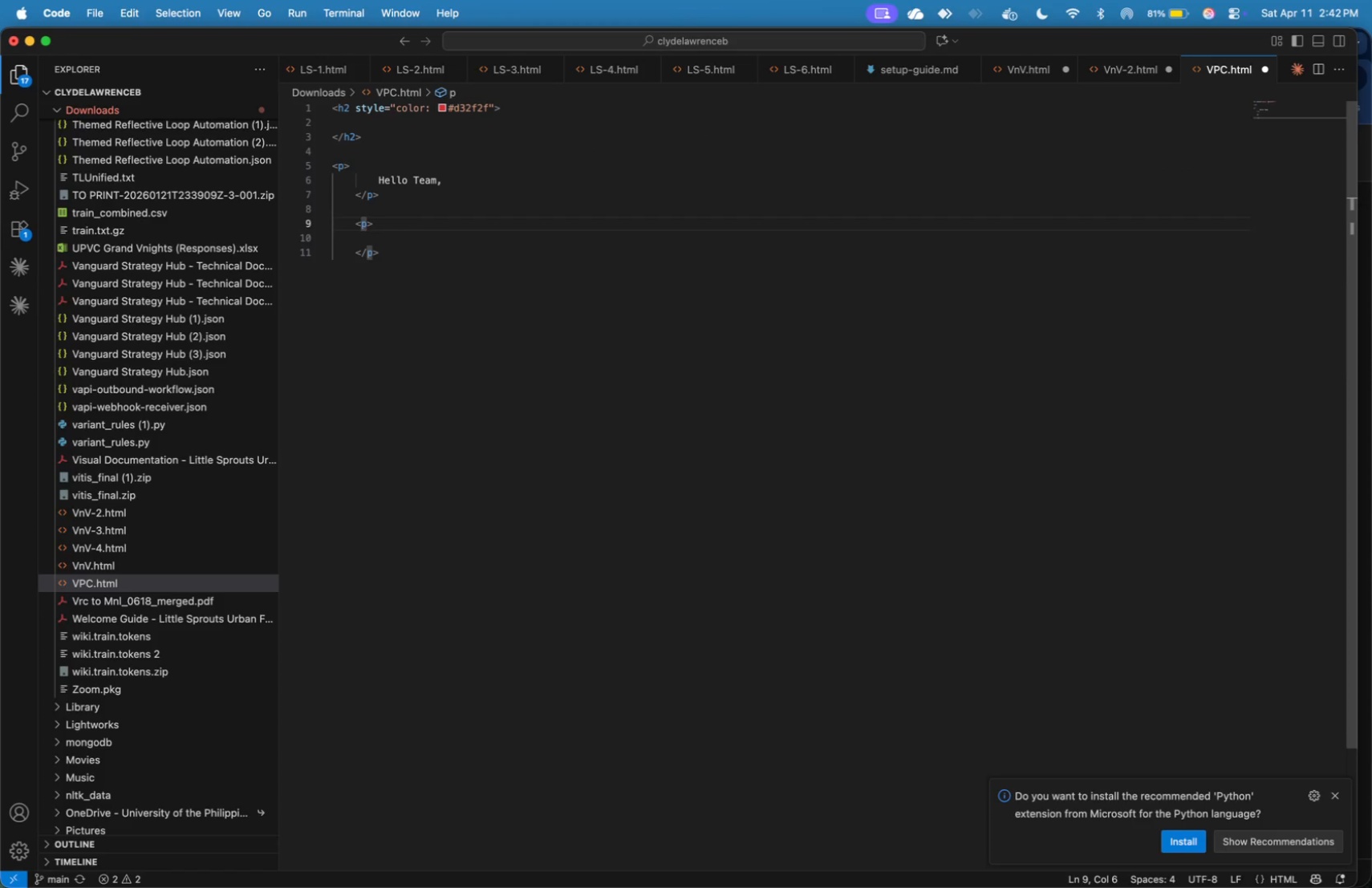 
key(ArrowLeft)
 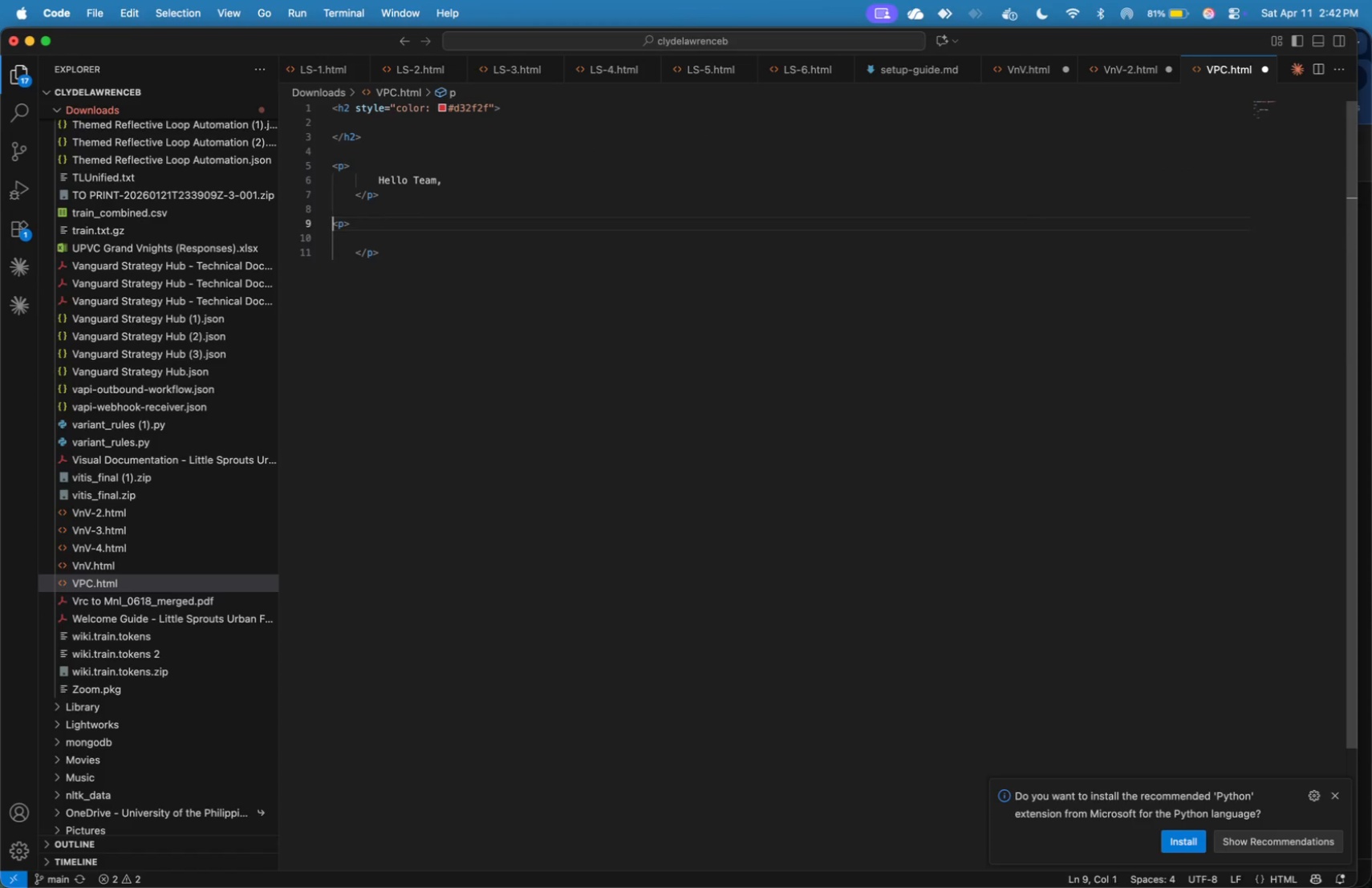 
key(Backspace)
 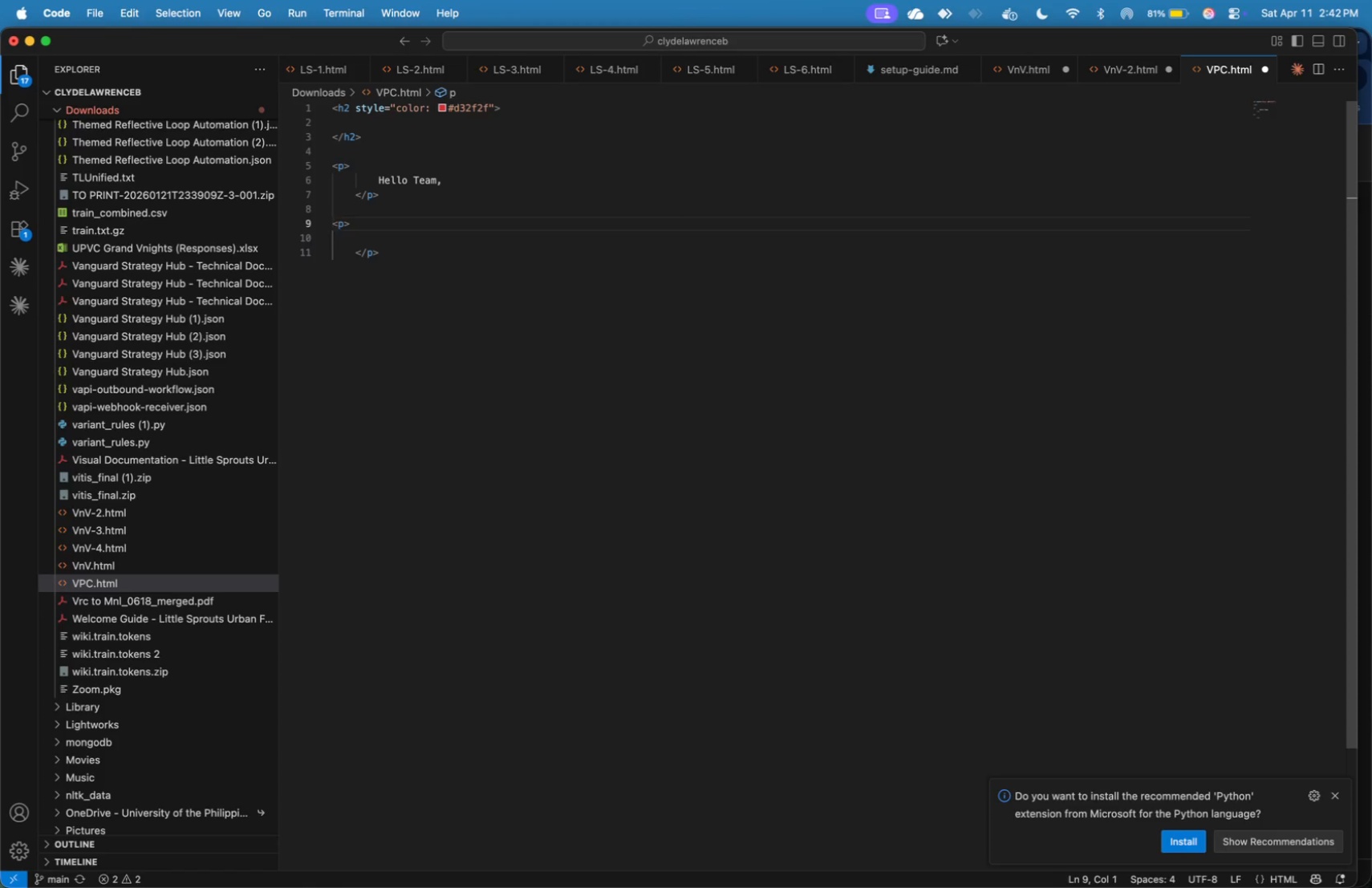 
key(ArrowDown)
 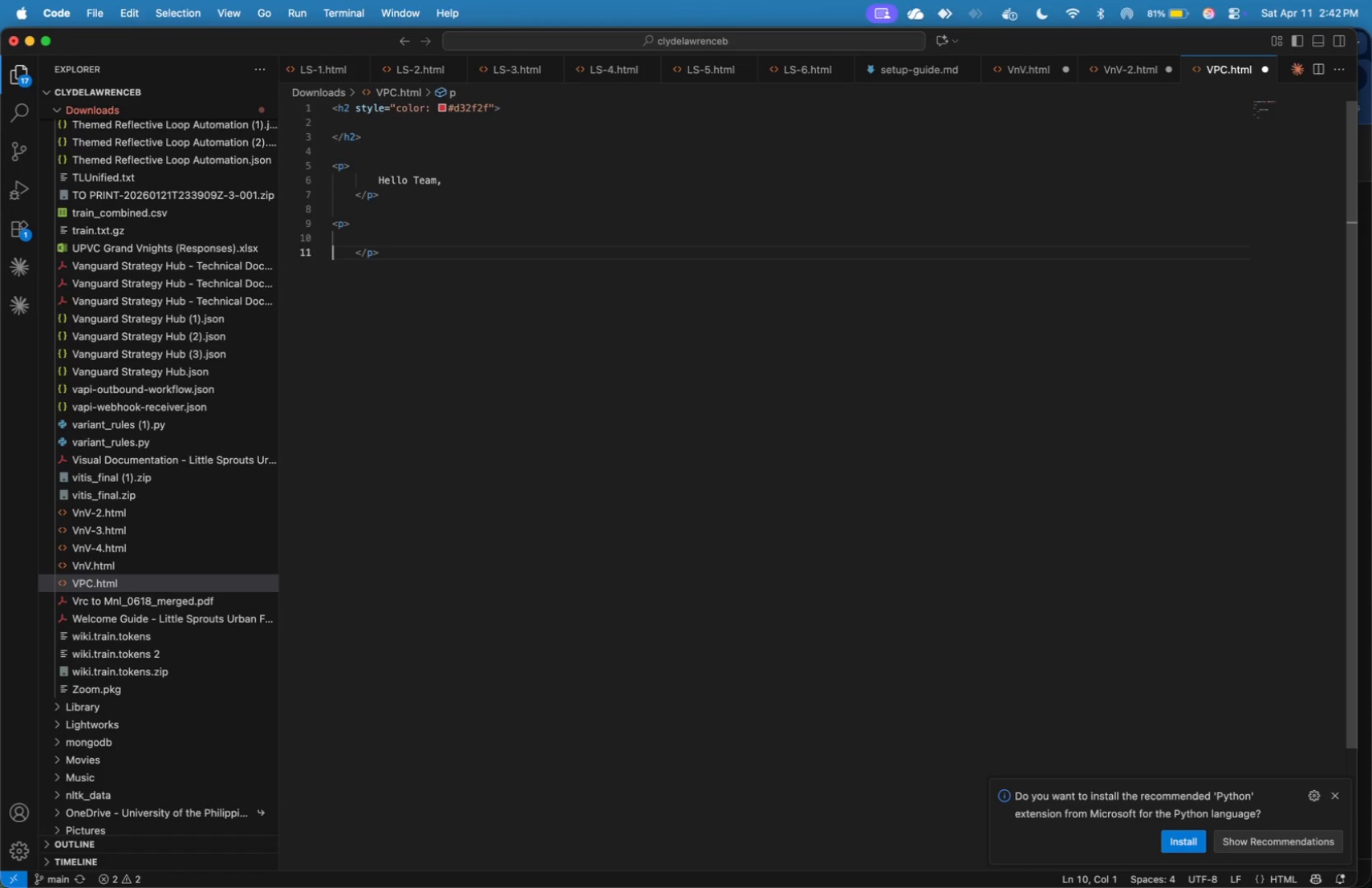 
key(ArrowDown)
 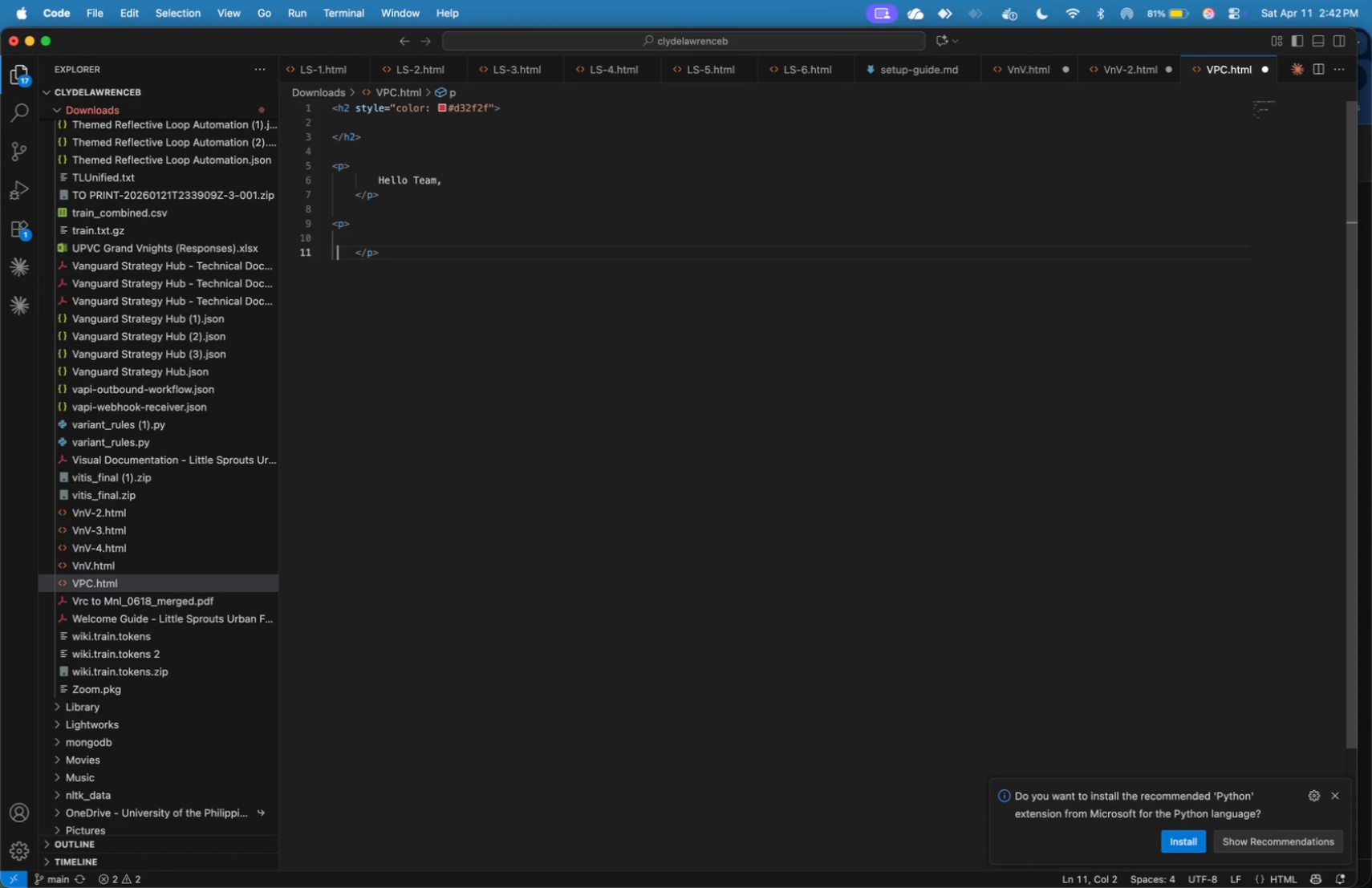 
key(ArrowRight)
 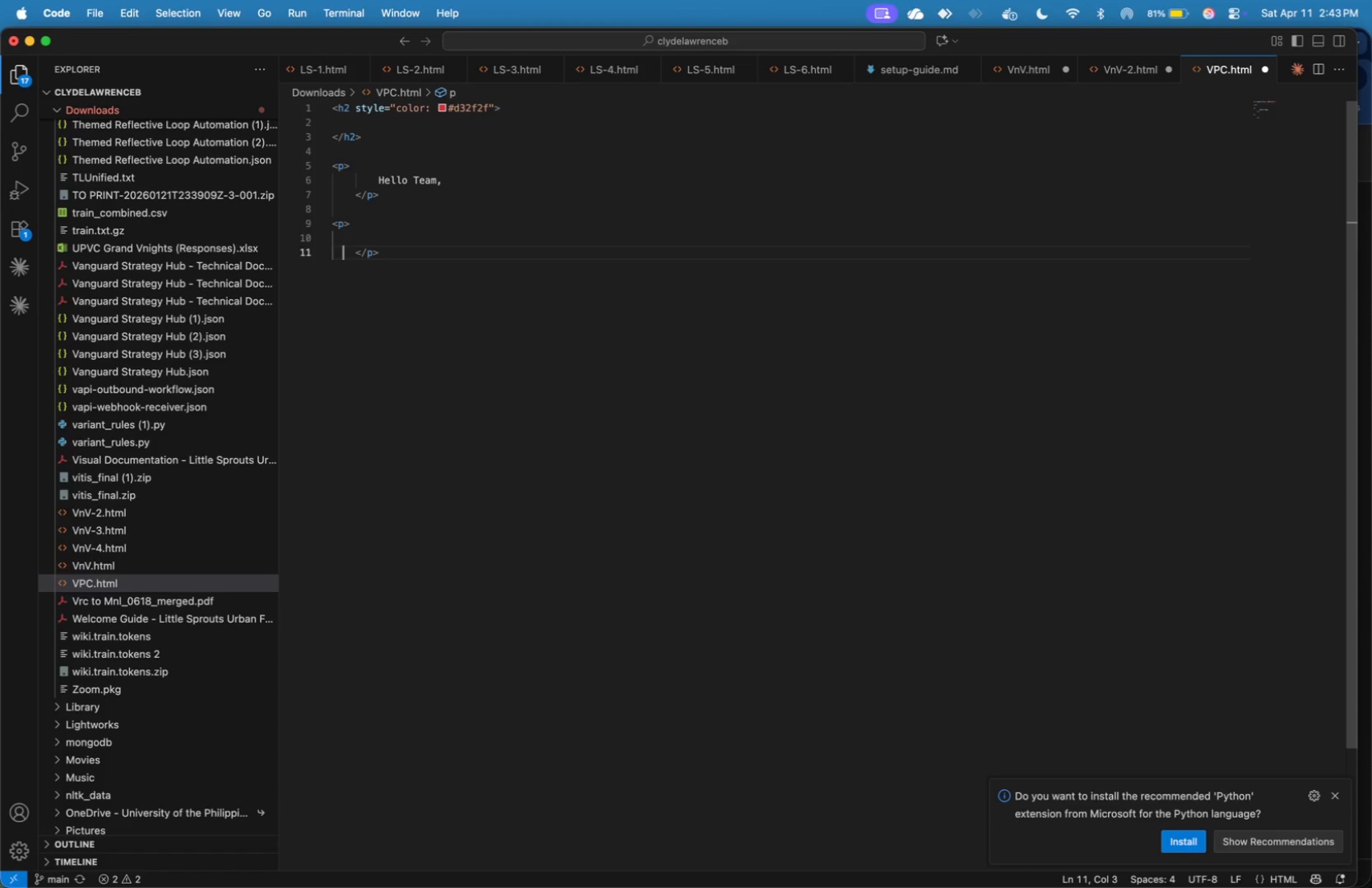 
key(ArrowRight)
 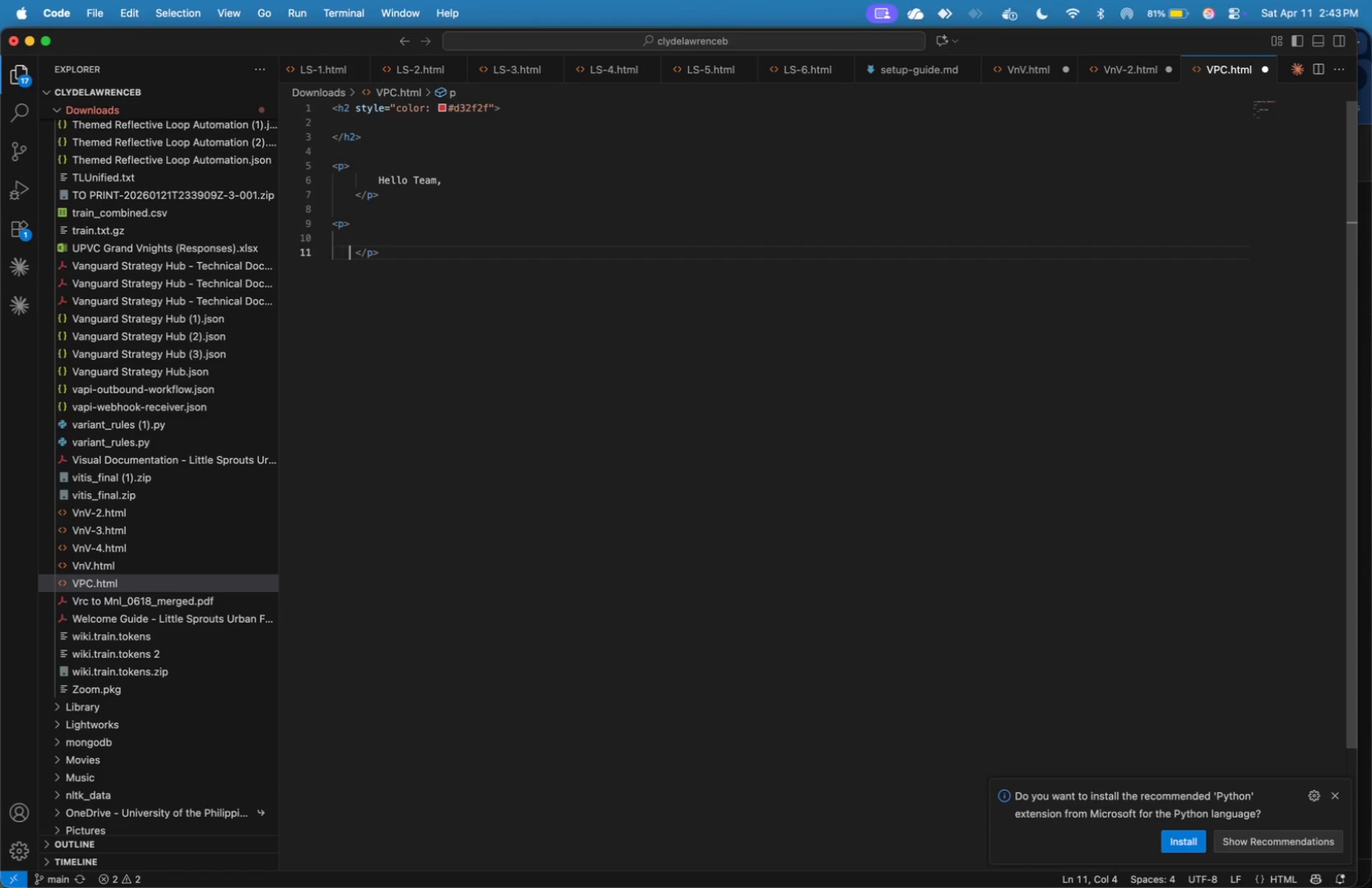 
key(ArrowRight)
 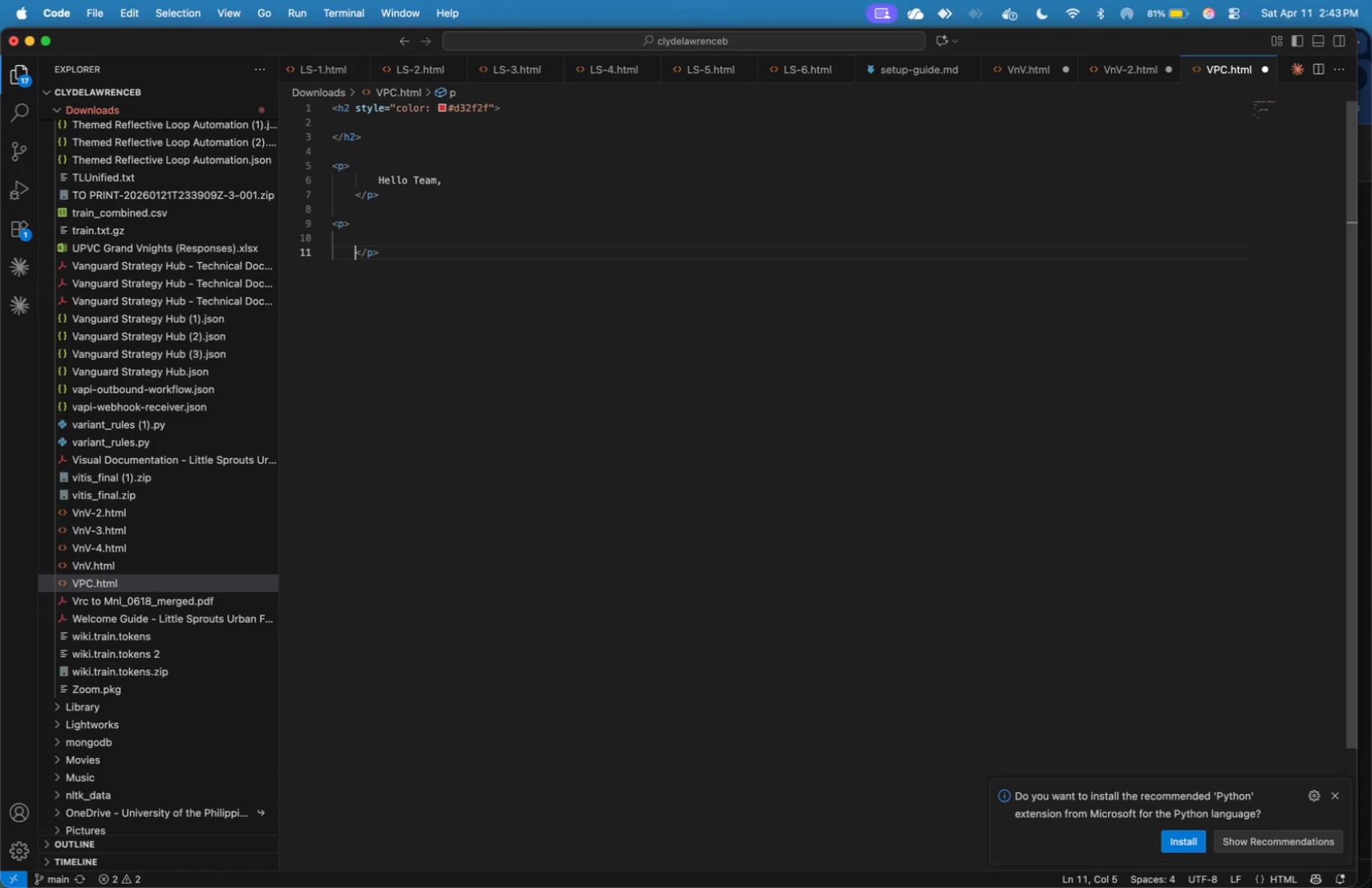 
key(ArrowRight)
 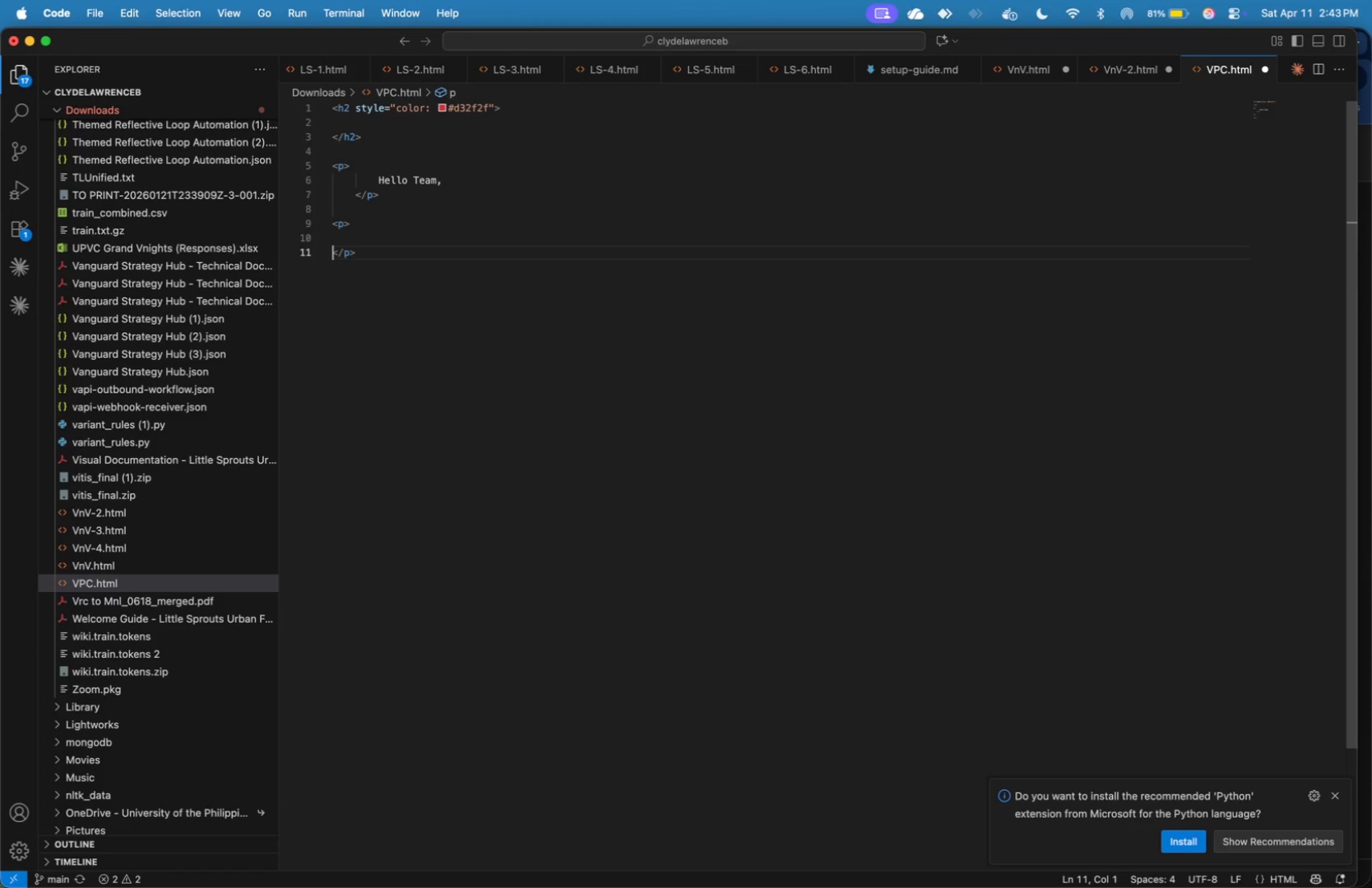 
key(Backspace)
 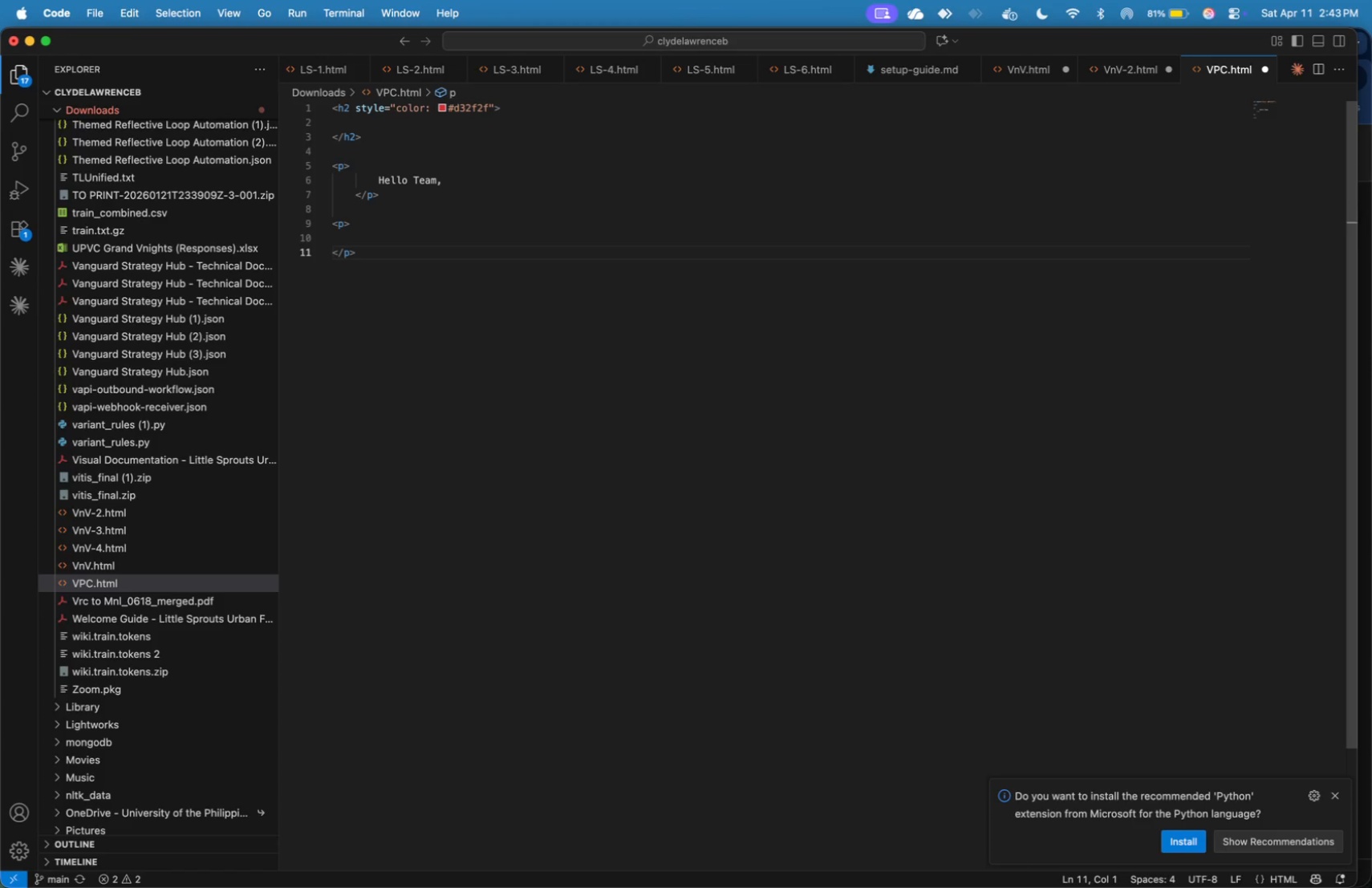 
key(ArrowUp)
 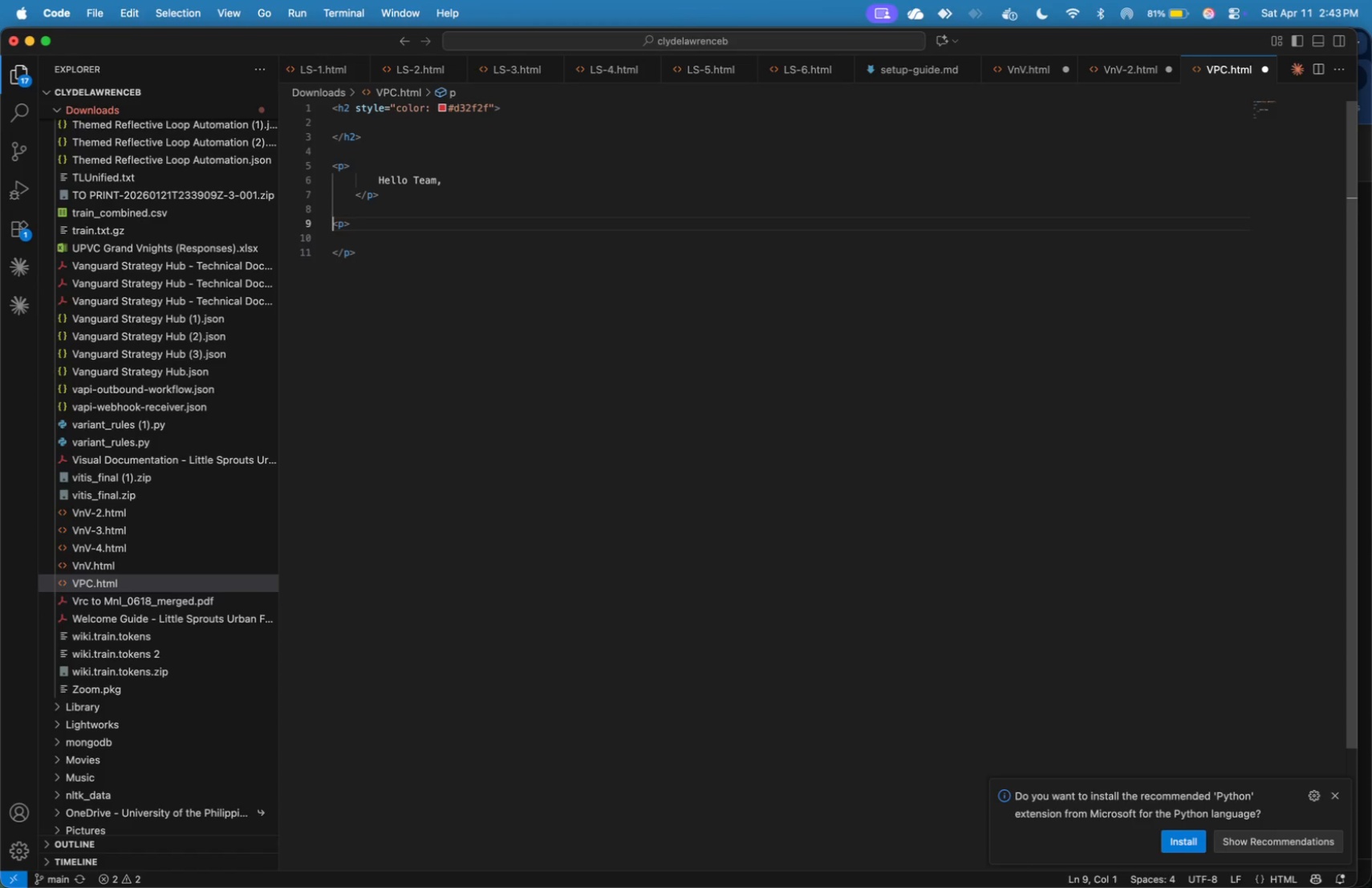 
key(ArrowUp)
 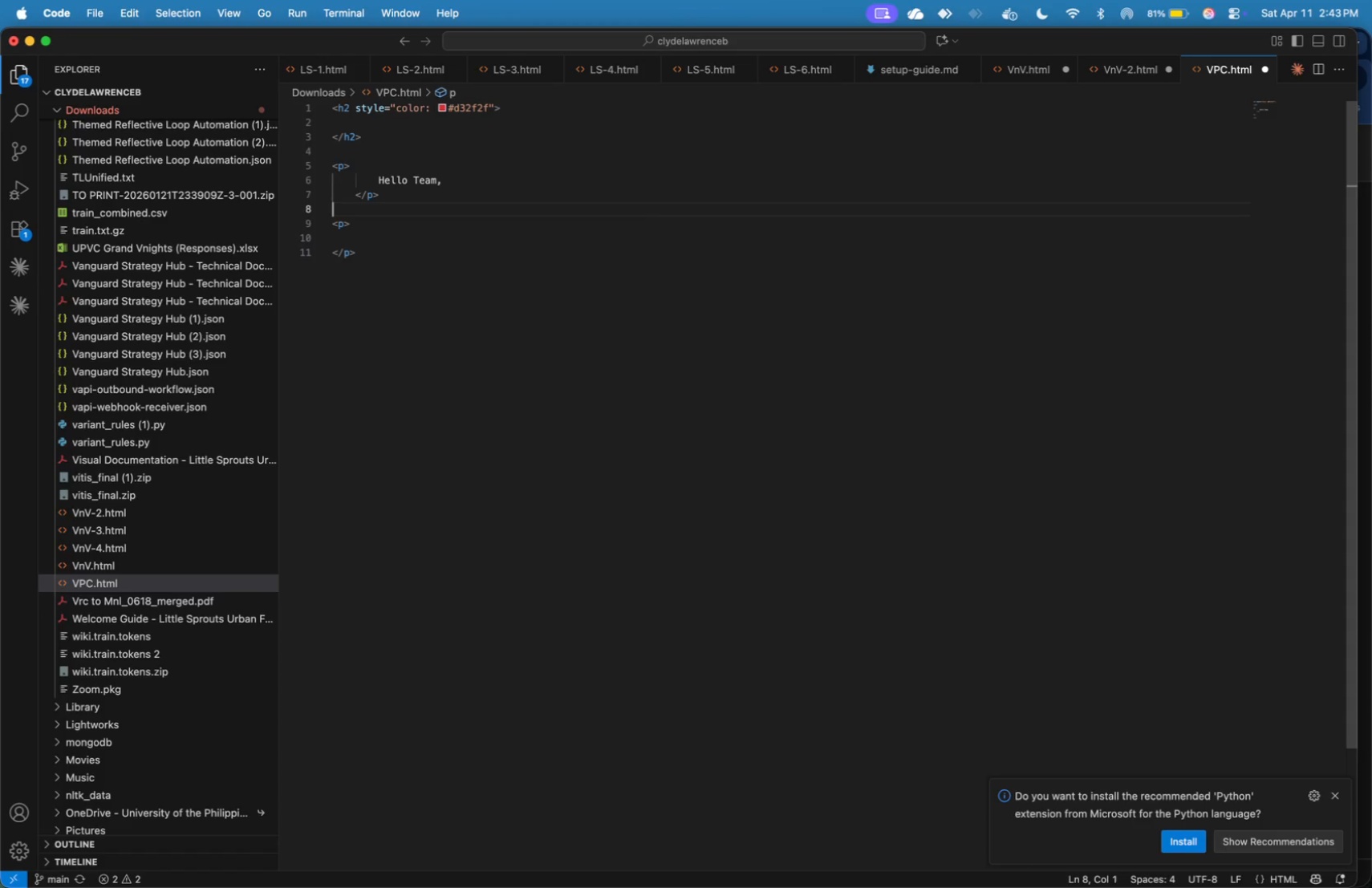 
key(ArrowUp)
 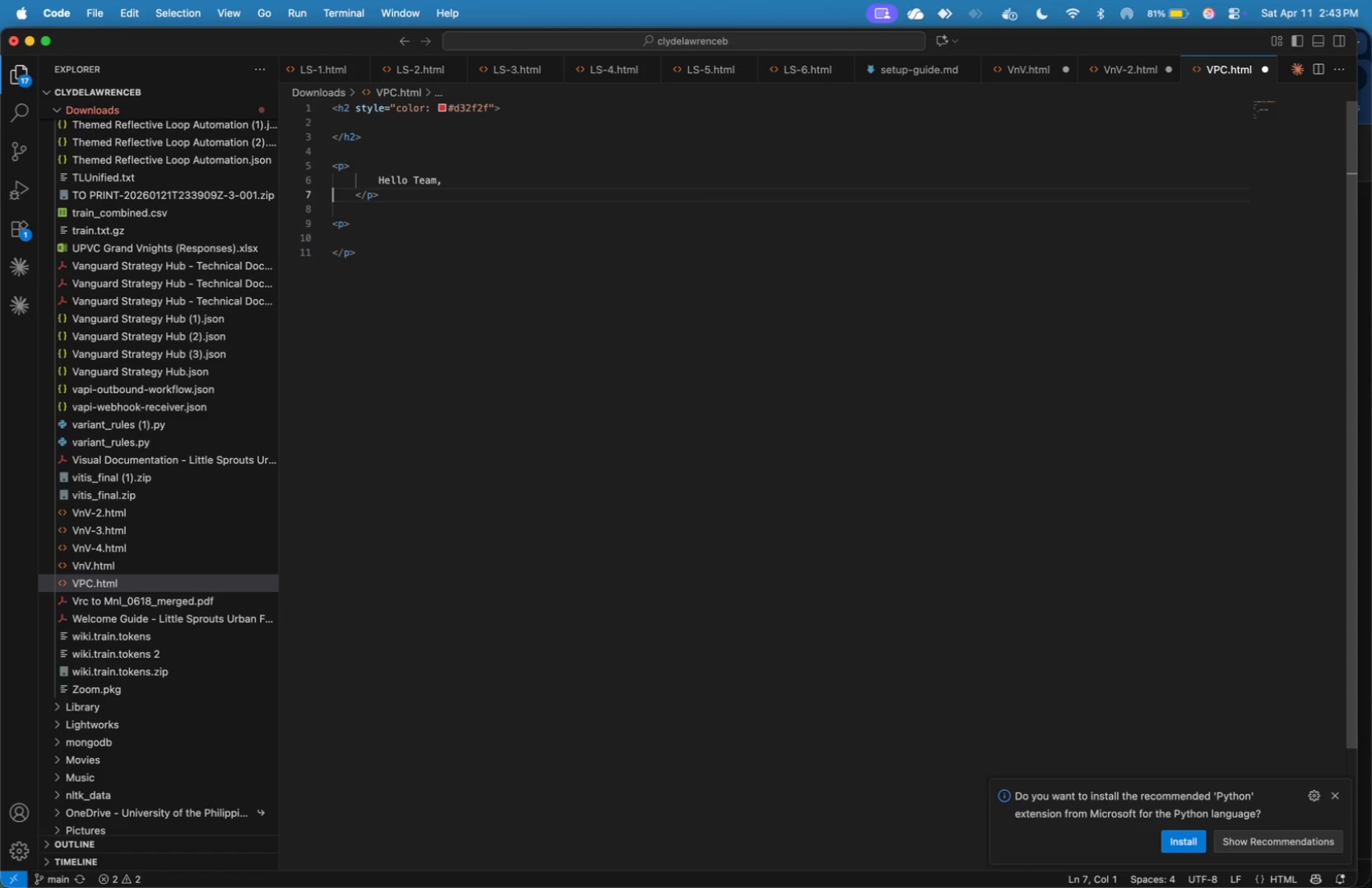 
key(ArrowUp)
 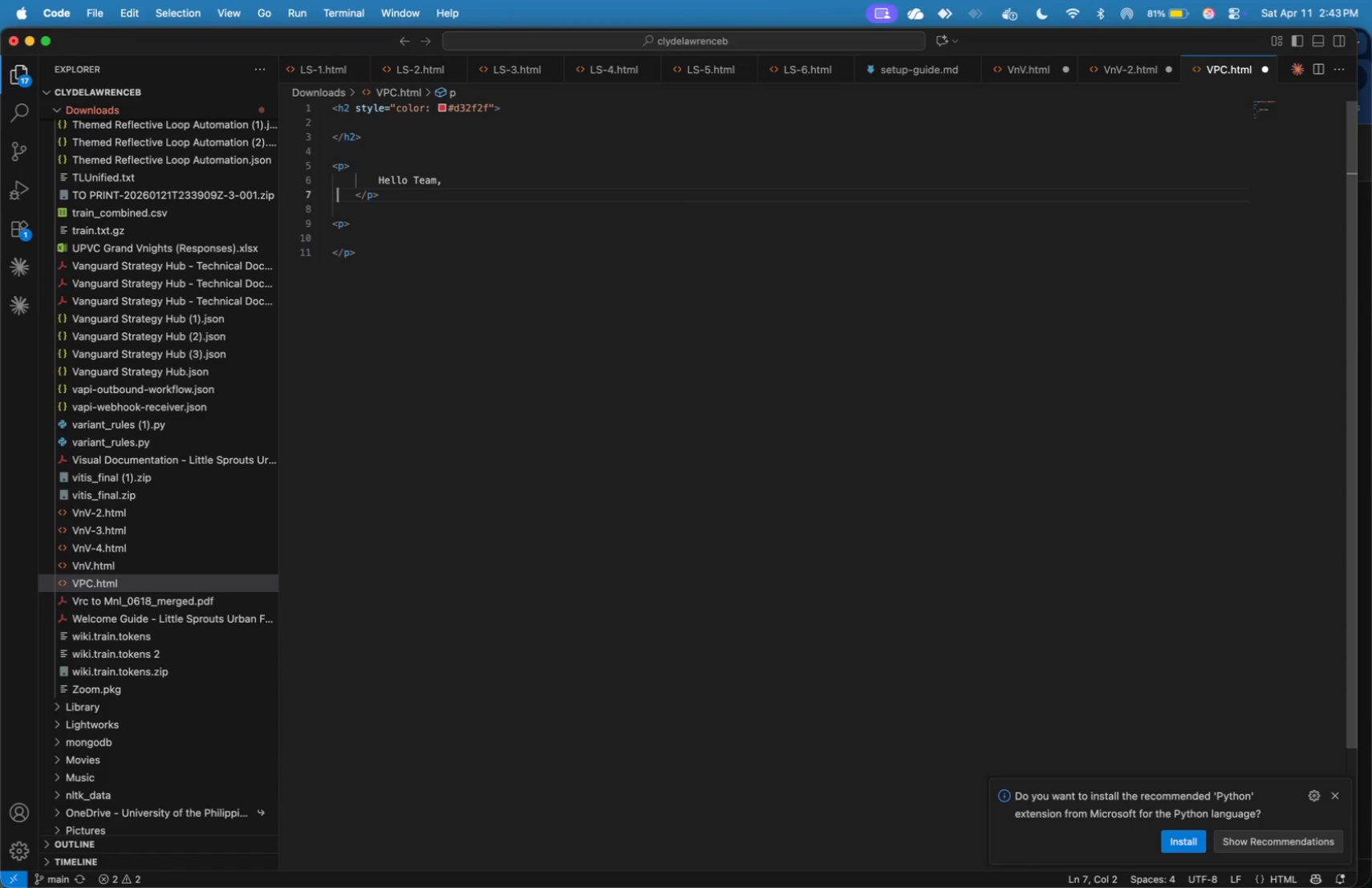 
key(ArrowRight)
 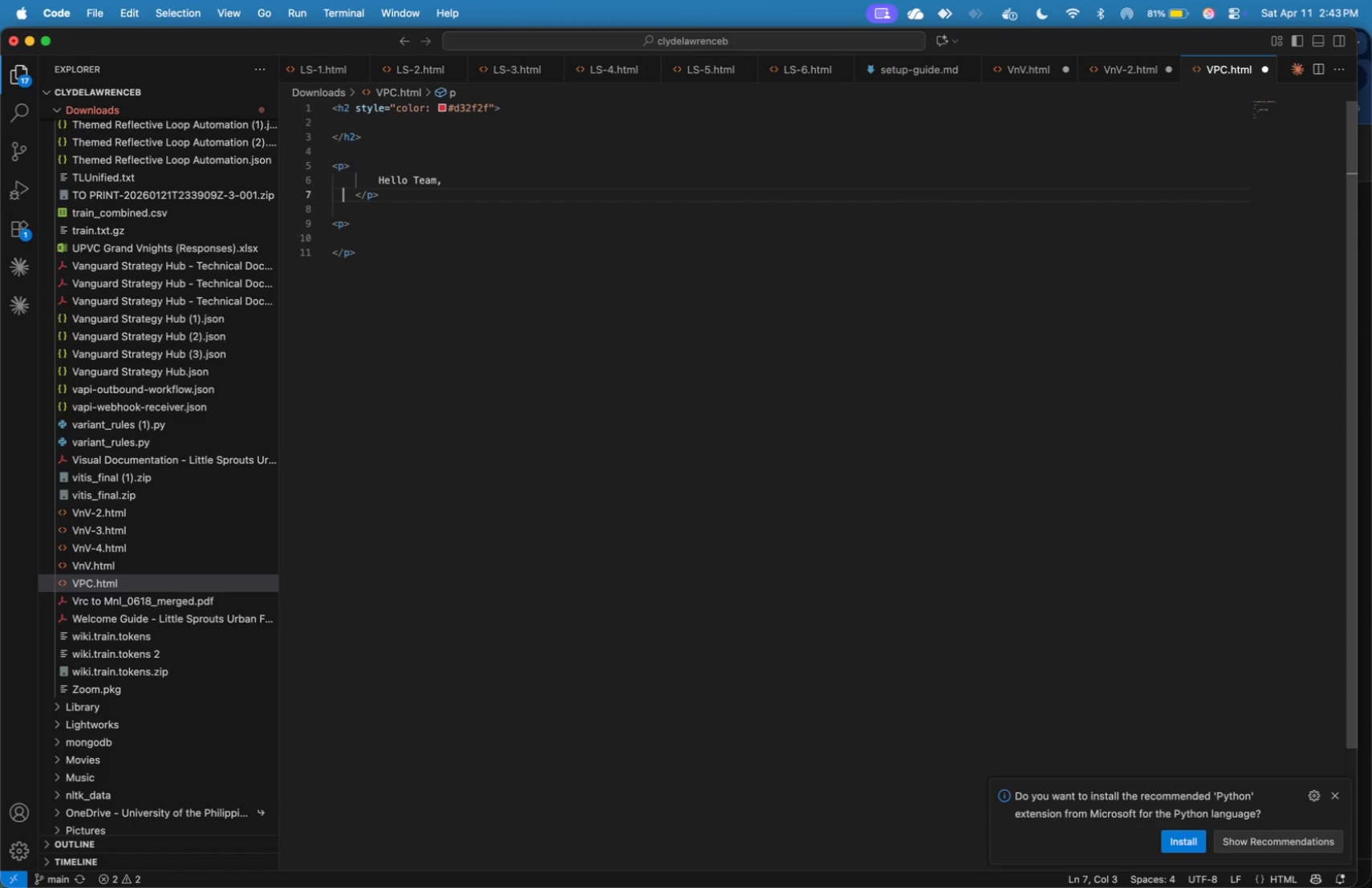 
key(ArrowRight)
 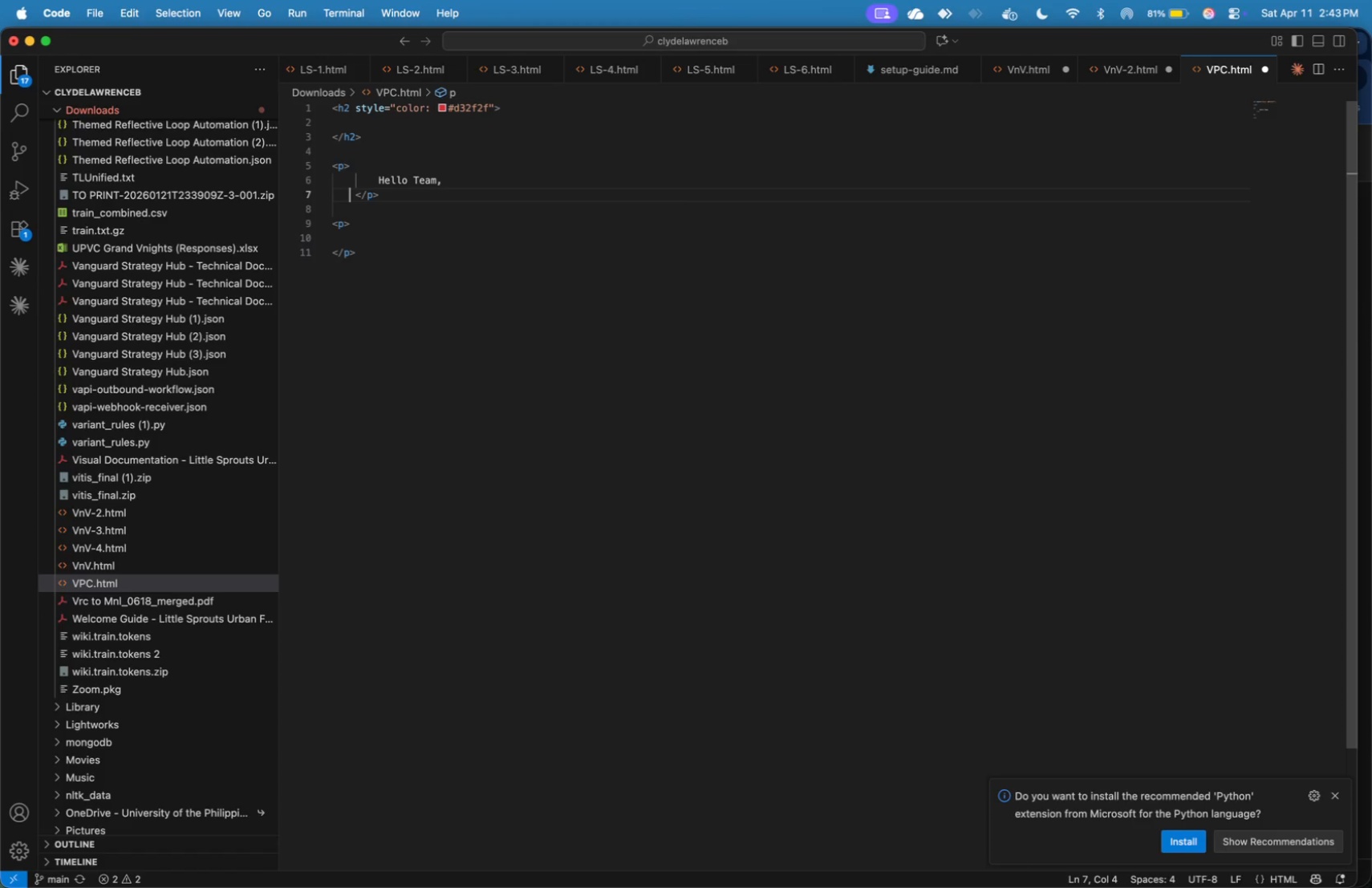 
key(ArrowRight)
 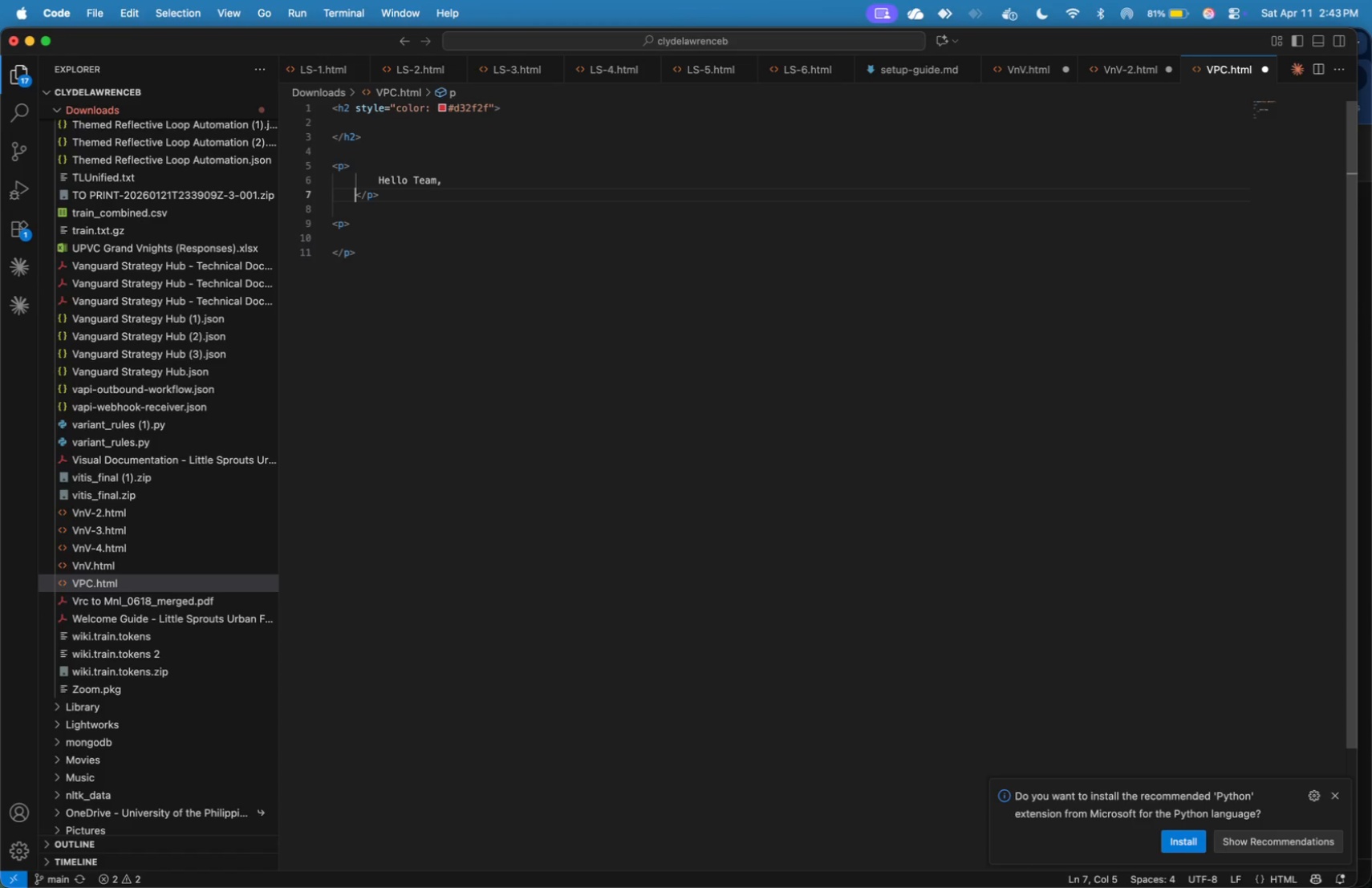 
key(ArrowRight)
 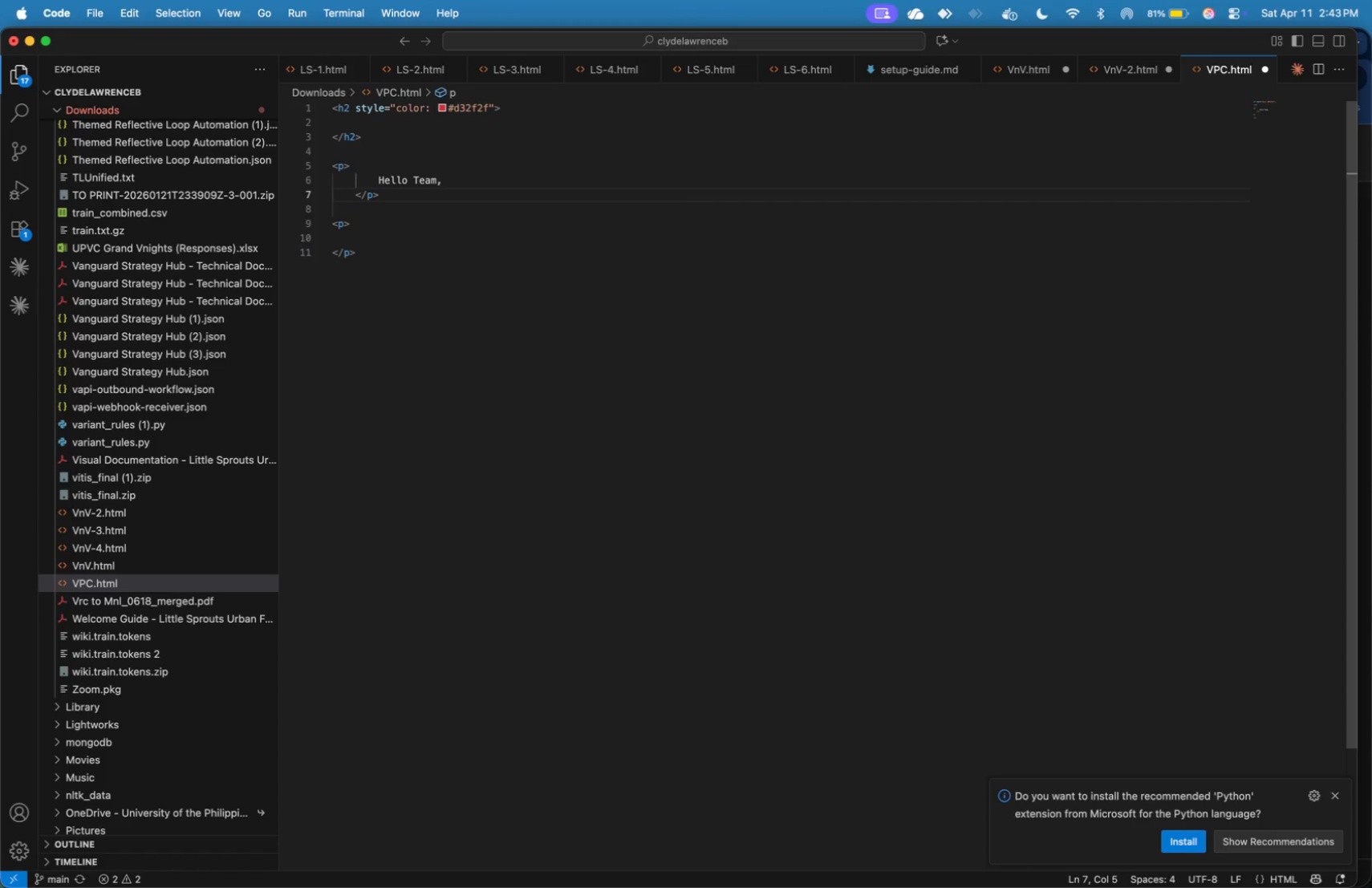 
key(Backspace)
 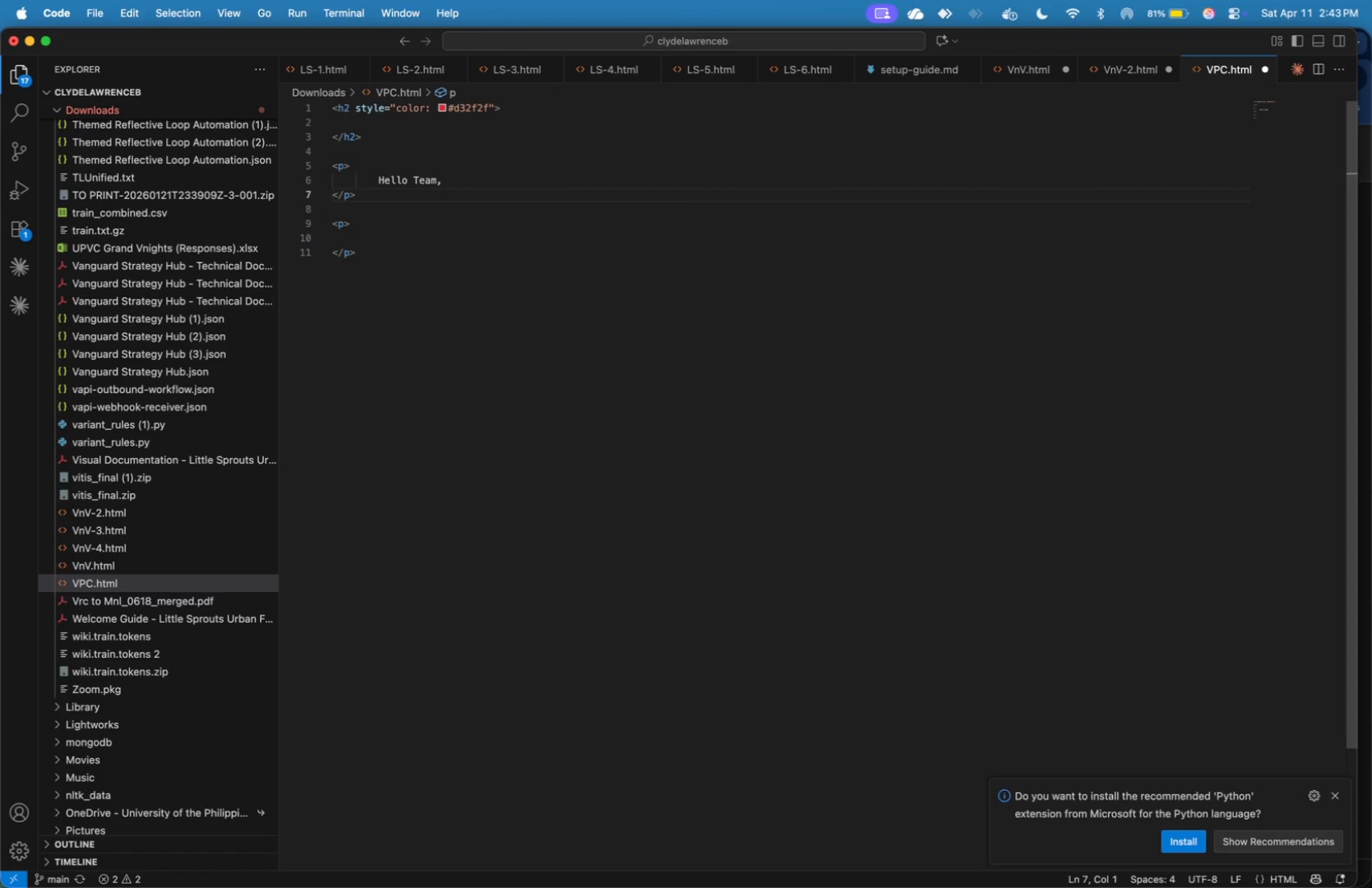 
key(ArrowUp)
 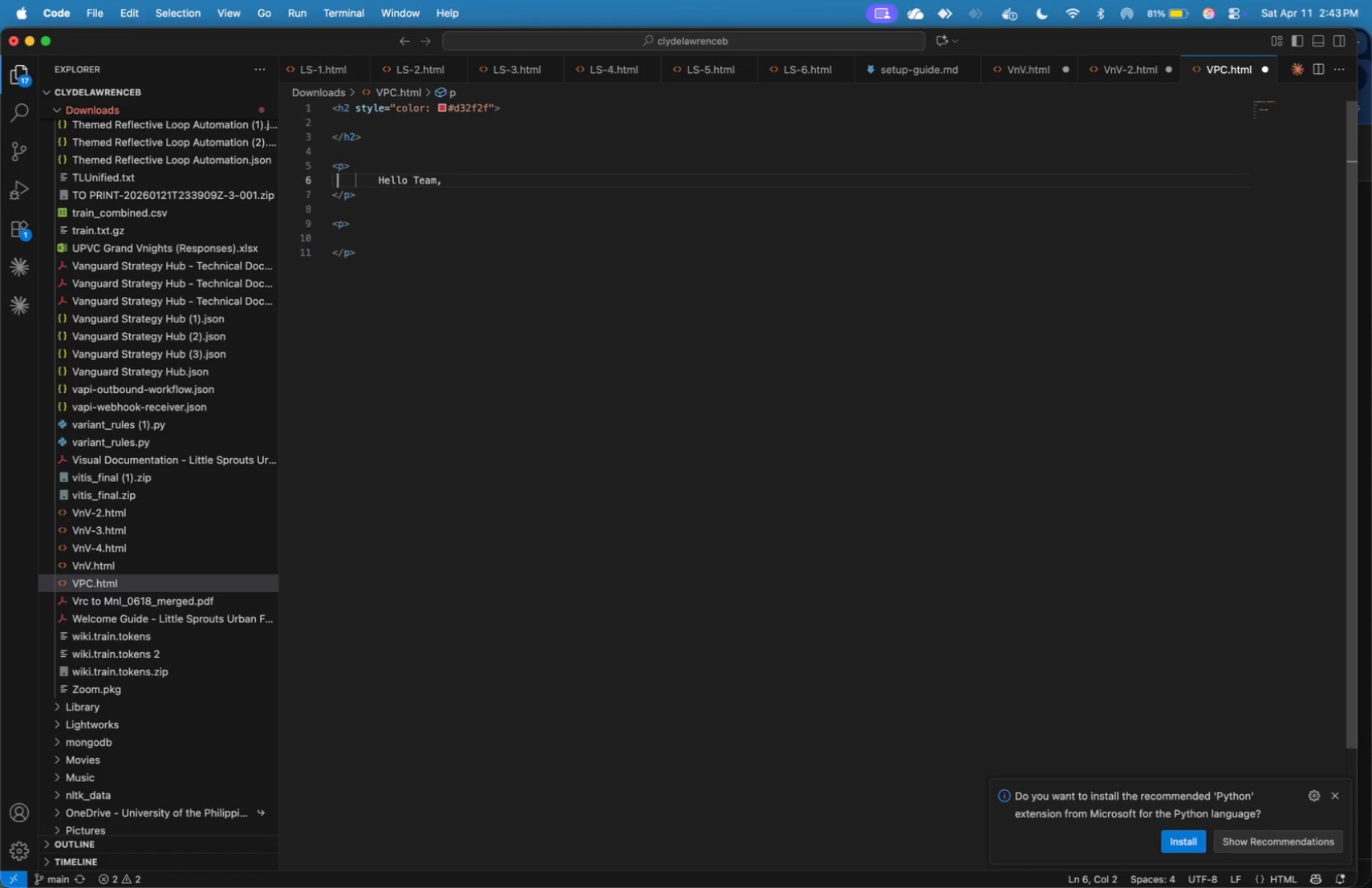 
key(ArrowRight)
 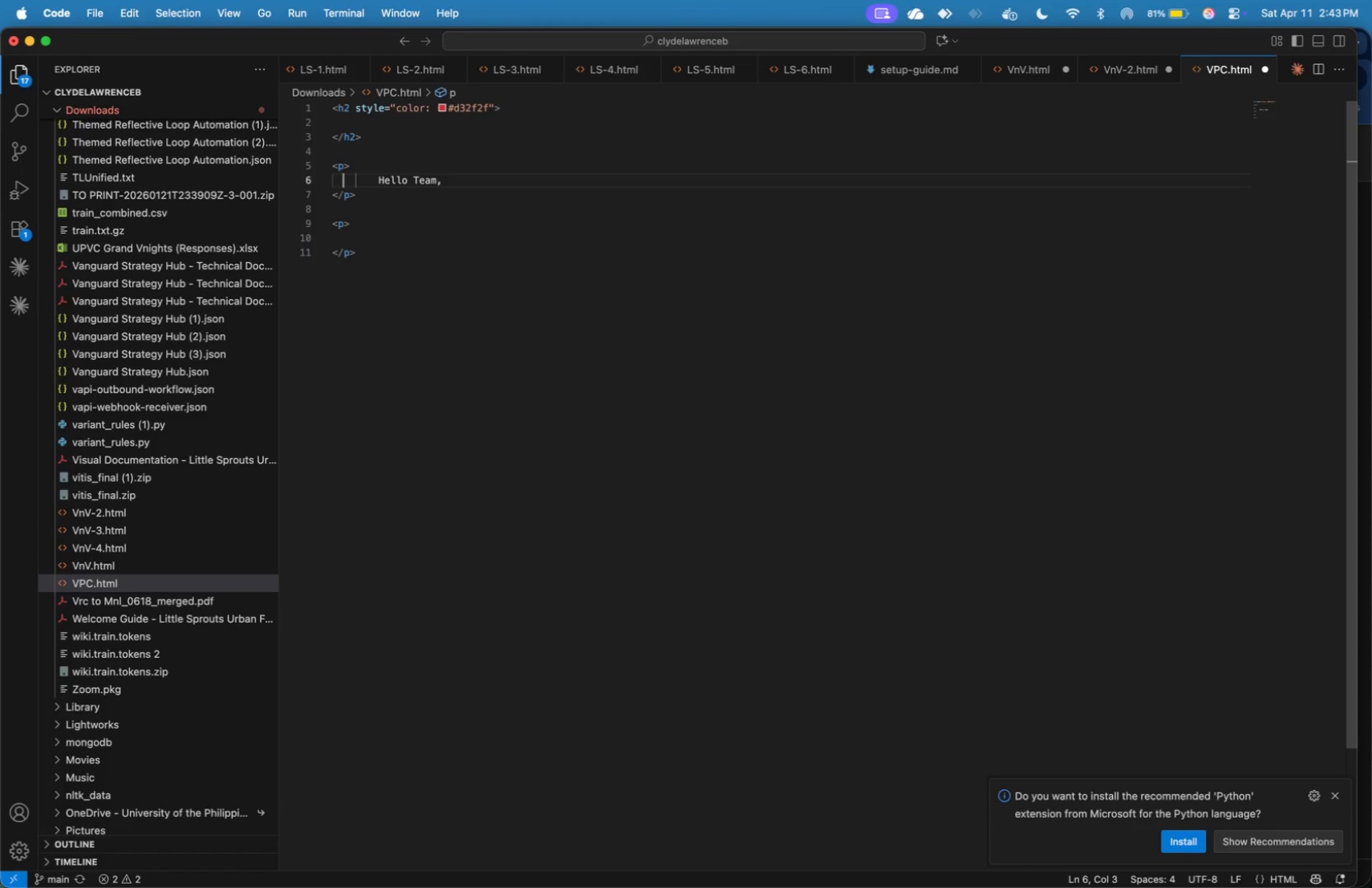 
key(ArrowRight)
 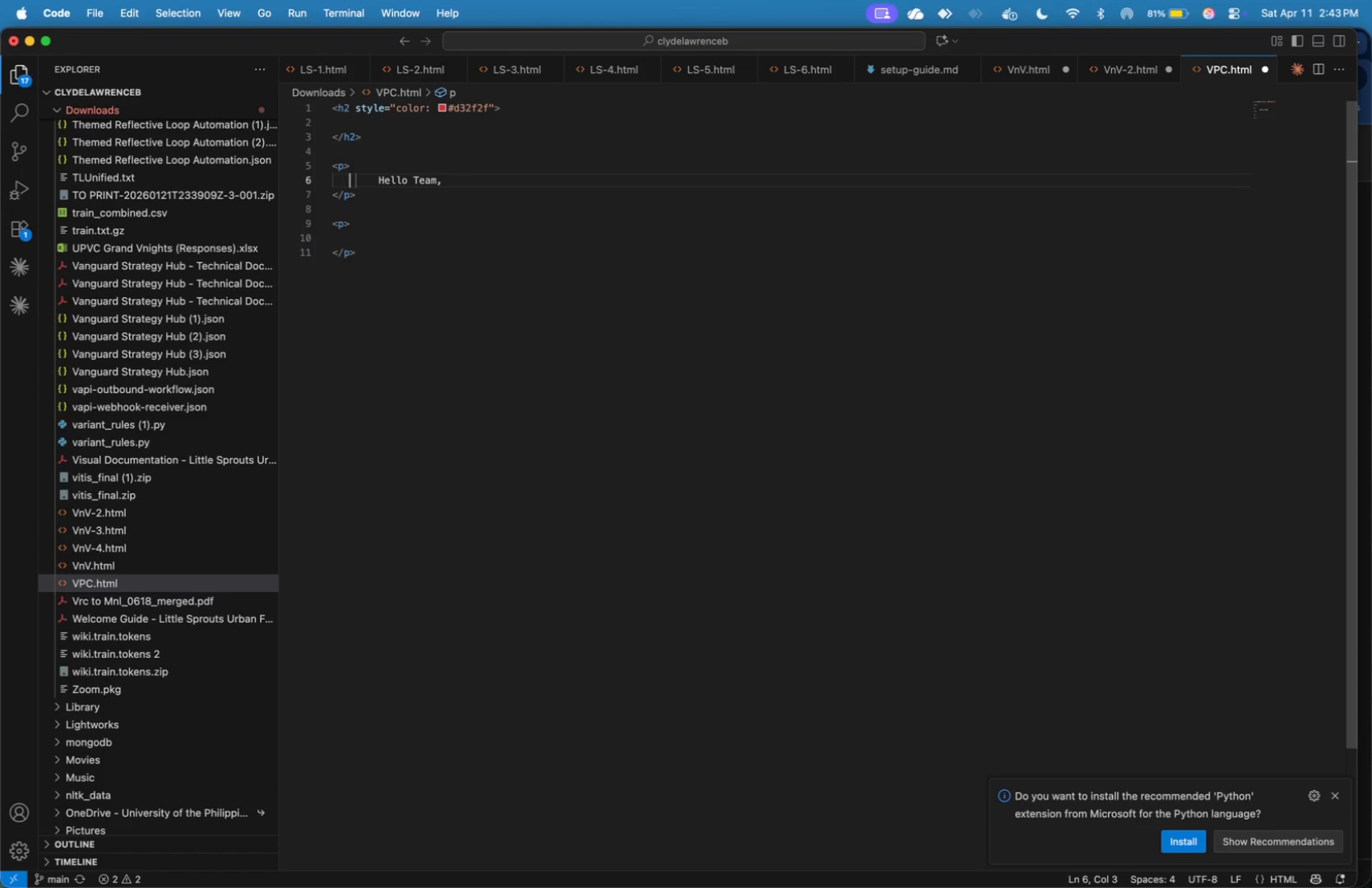 
key(ArrowRight)
 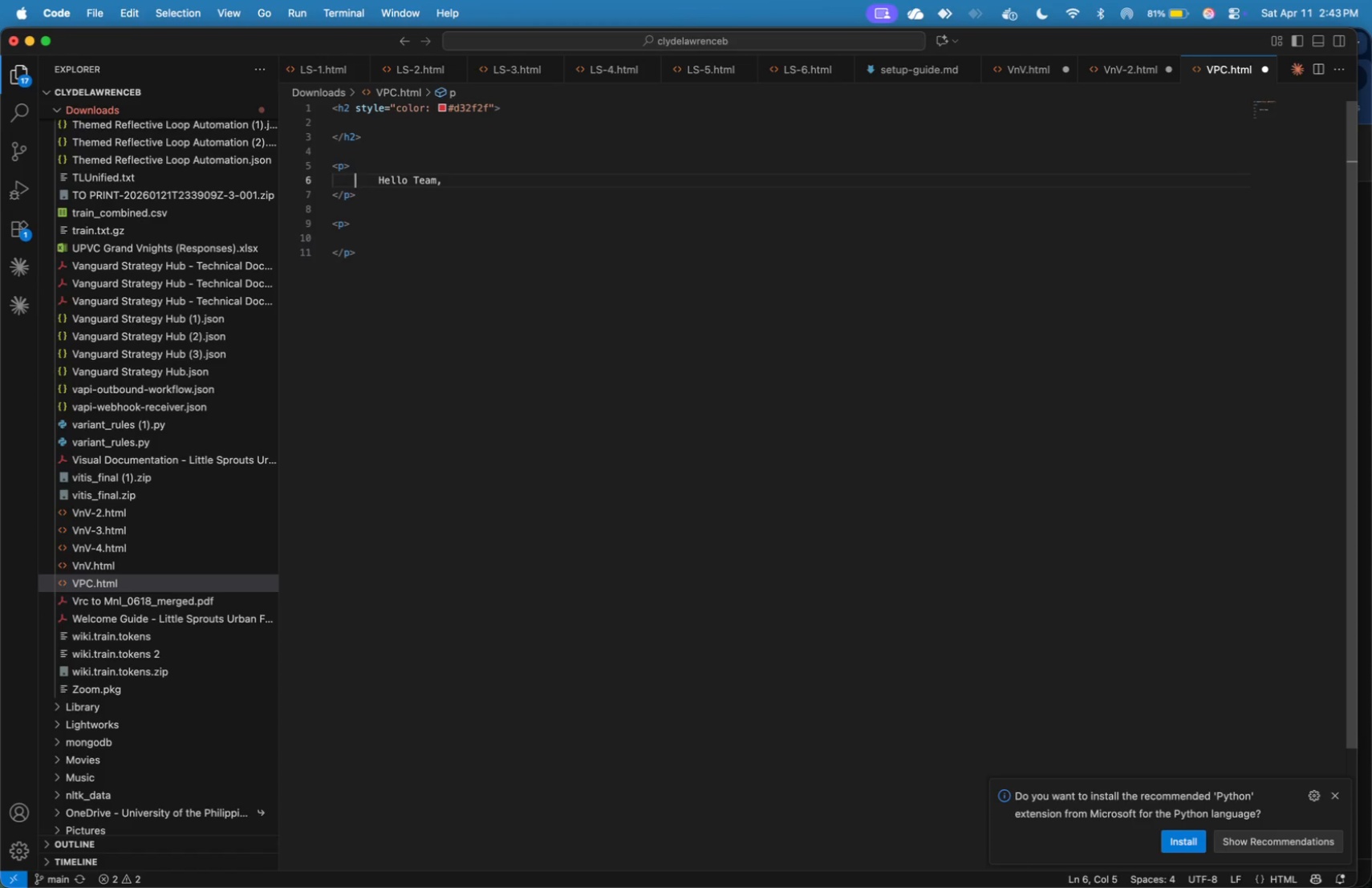 
key(ArrowRight)
 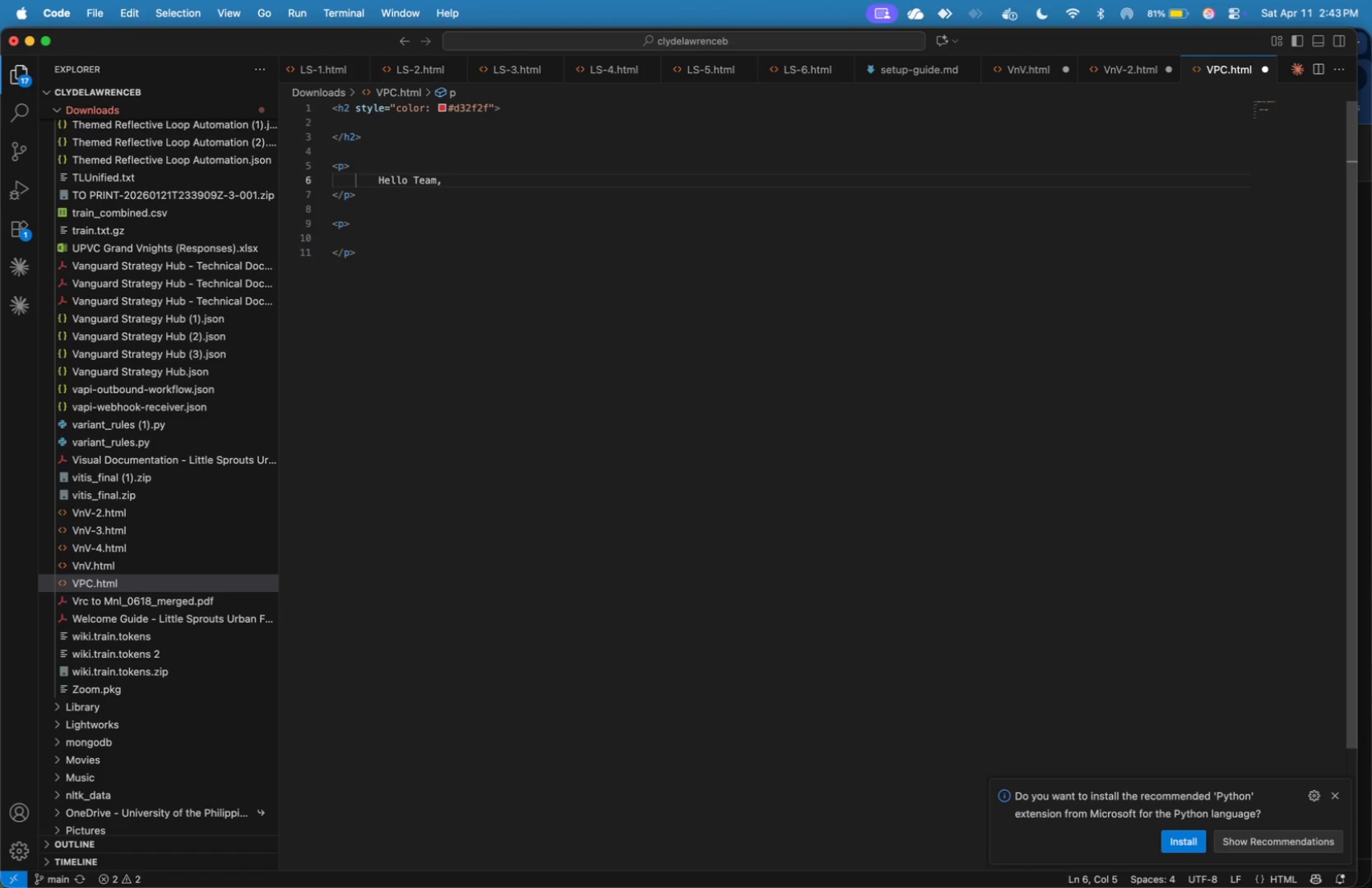 
key(Backspace)
 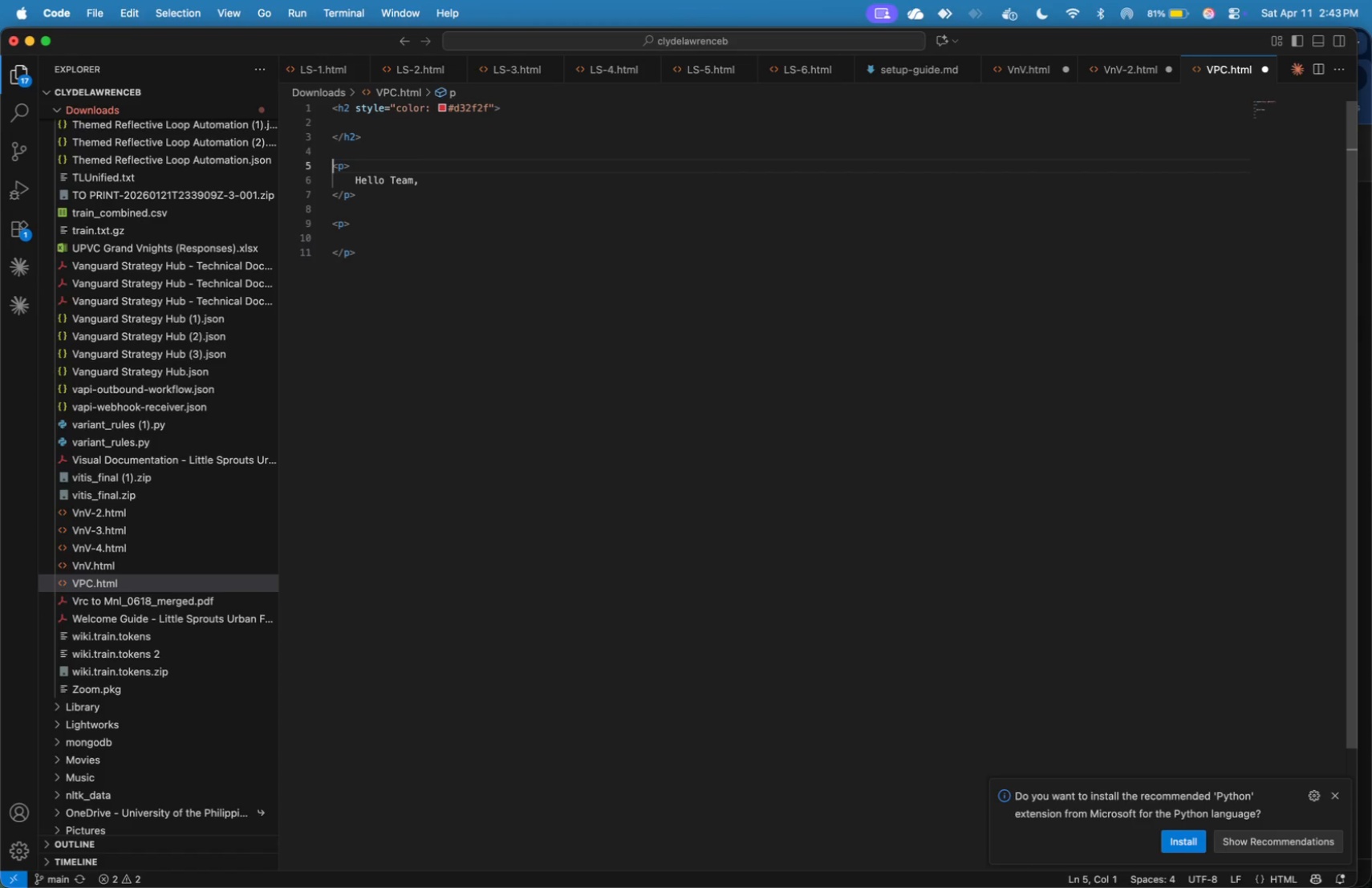 
key(ArrowUp)
 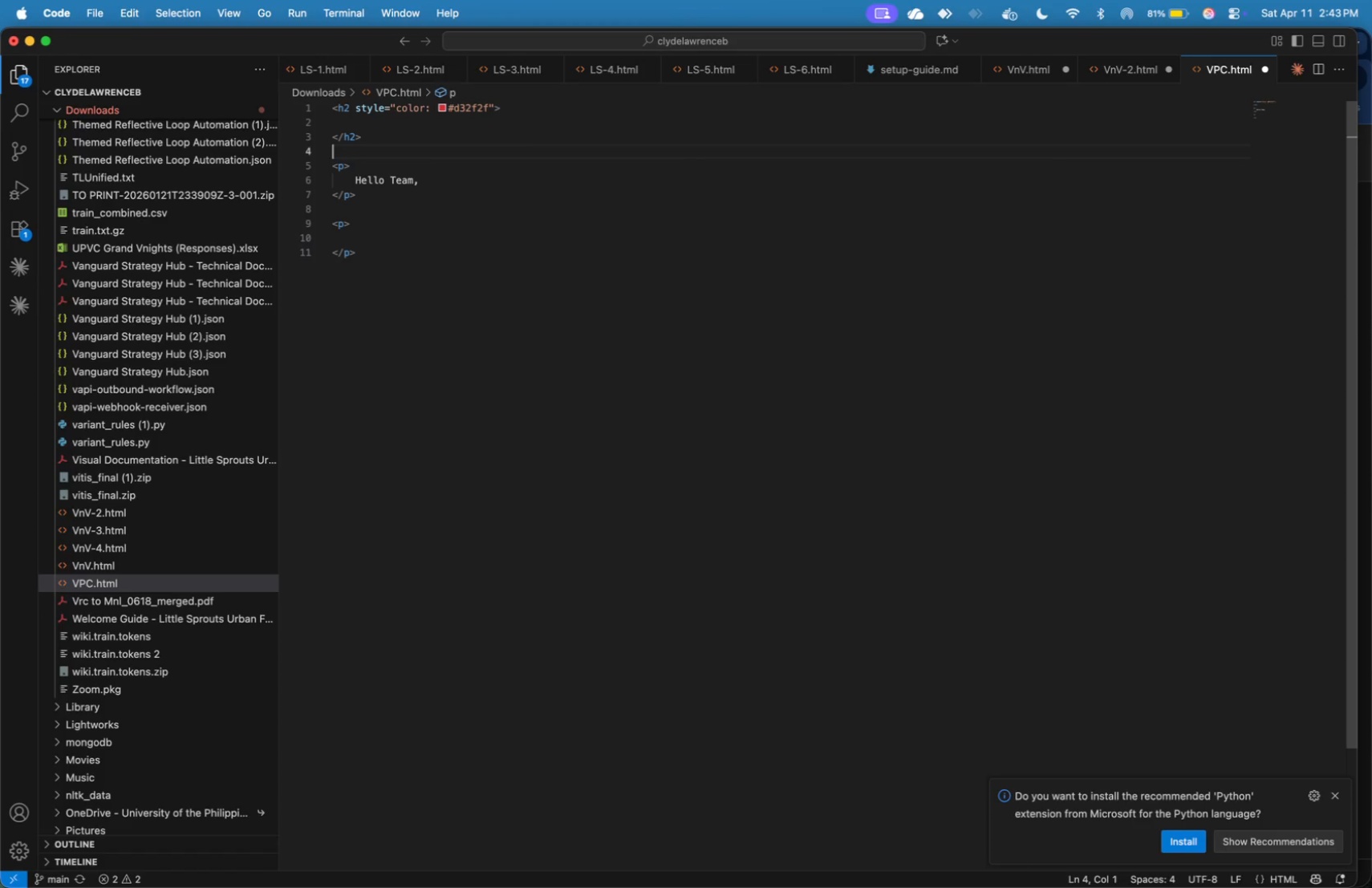 
key(ArrowUp)
 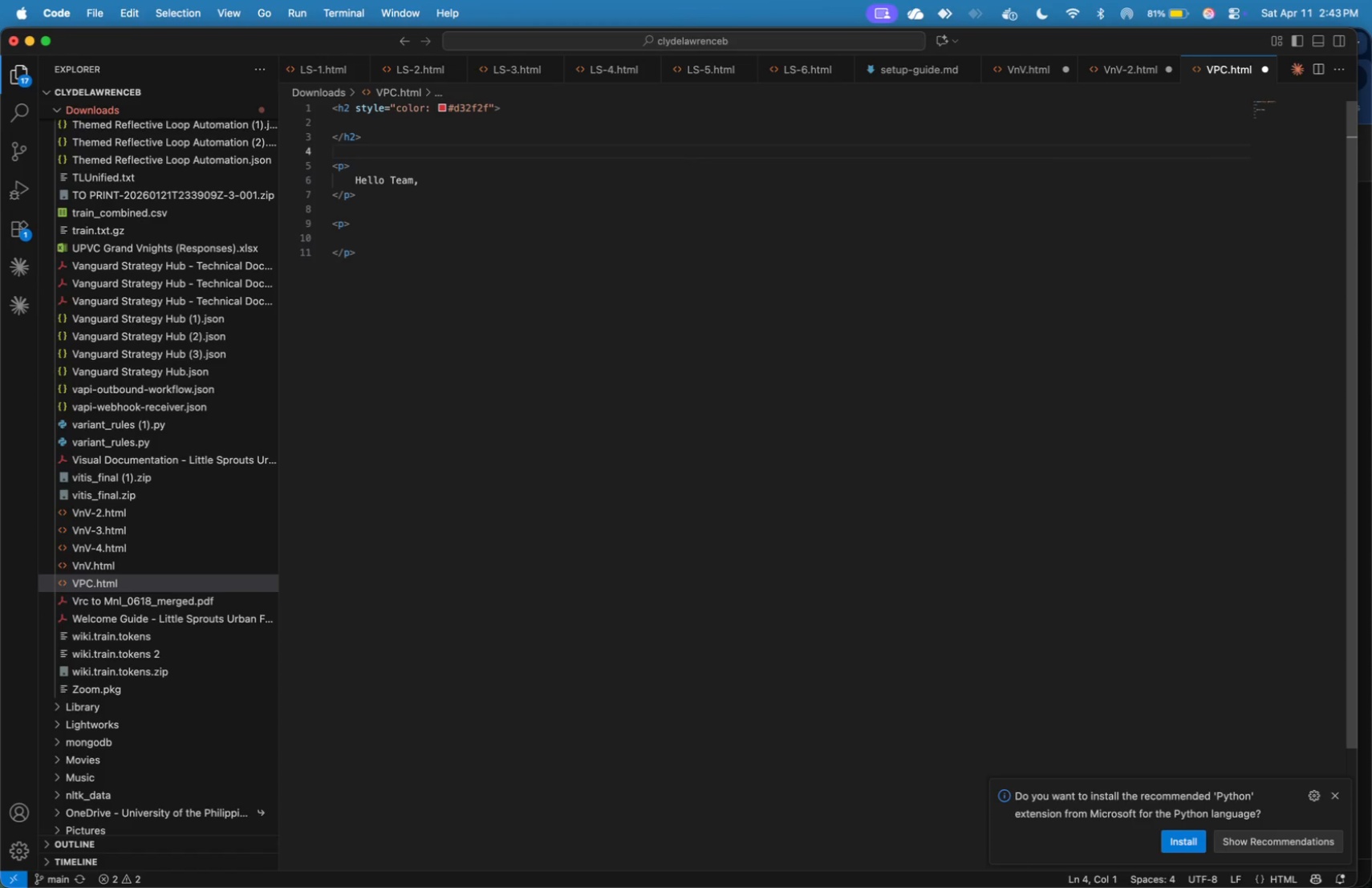 
key(ArrowUp)
 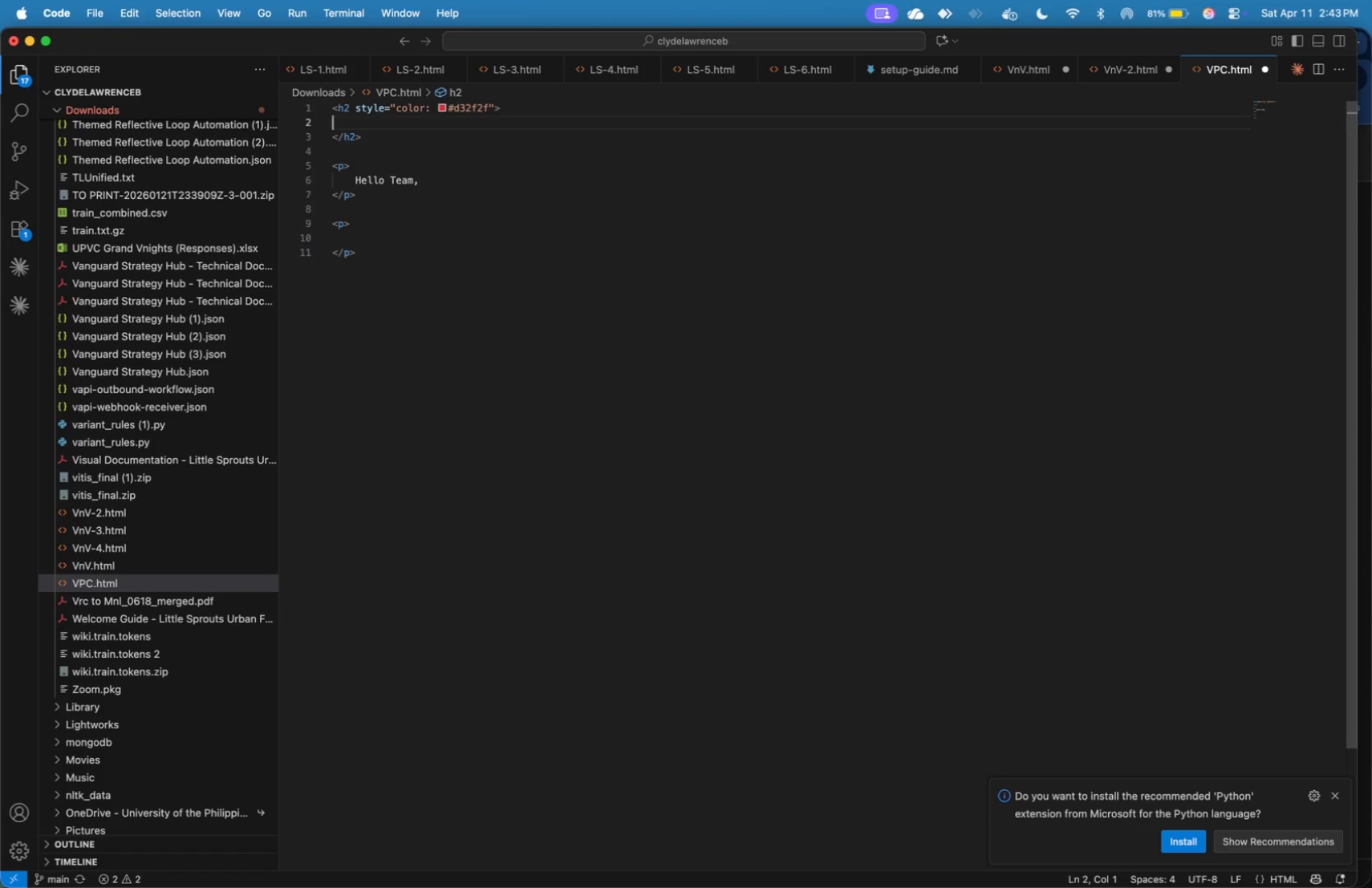 
key(ArrowUp)
 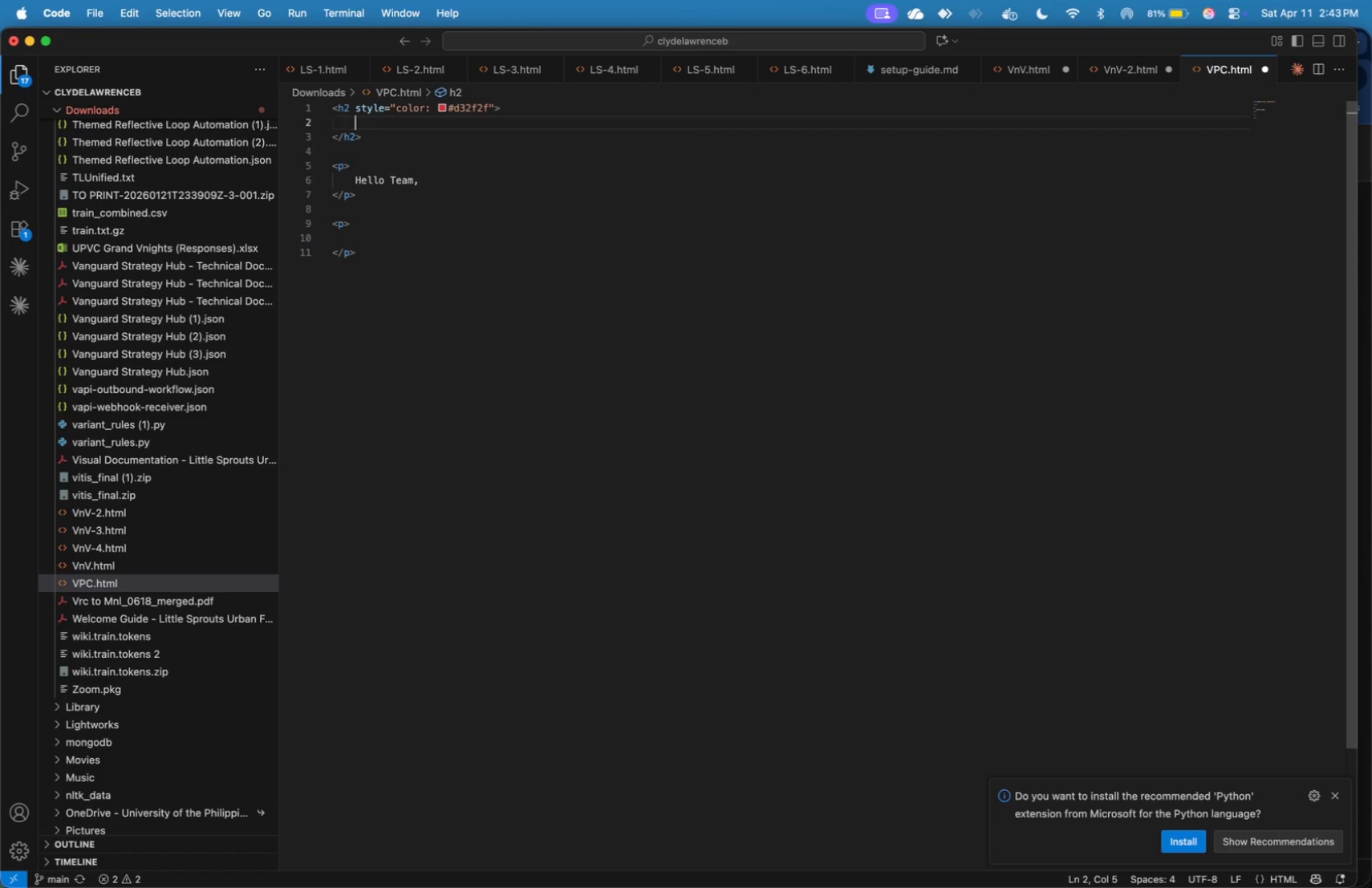 
key(Tab)
type(Workflow Erro )
key(Backspace)
type(r Detected)
 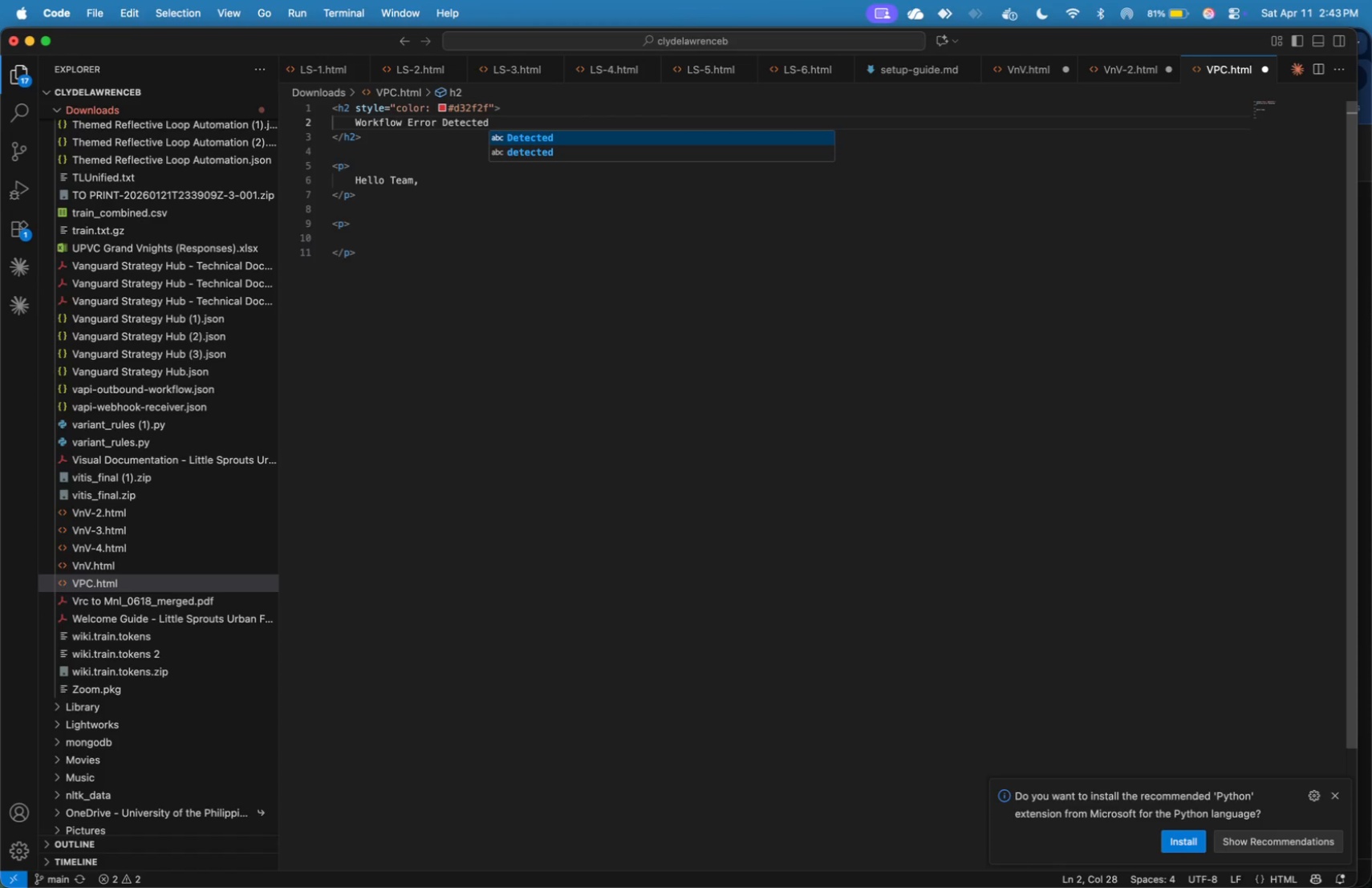 
key(Meta+Tab)
 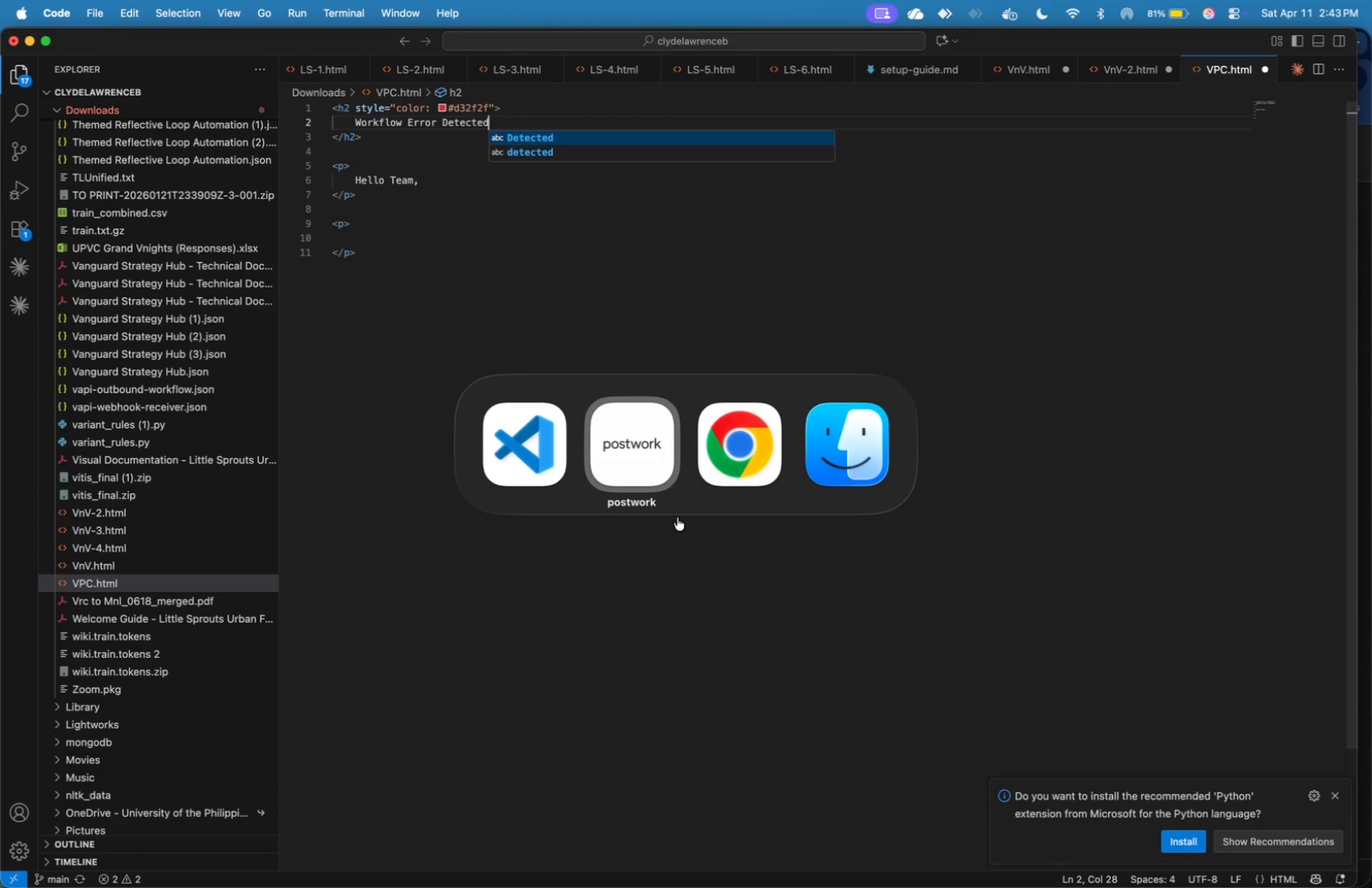 
key(Meta+Tab)
 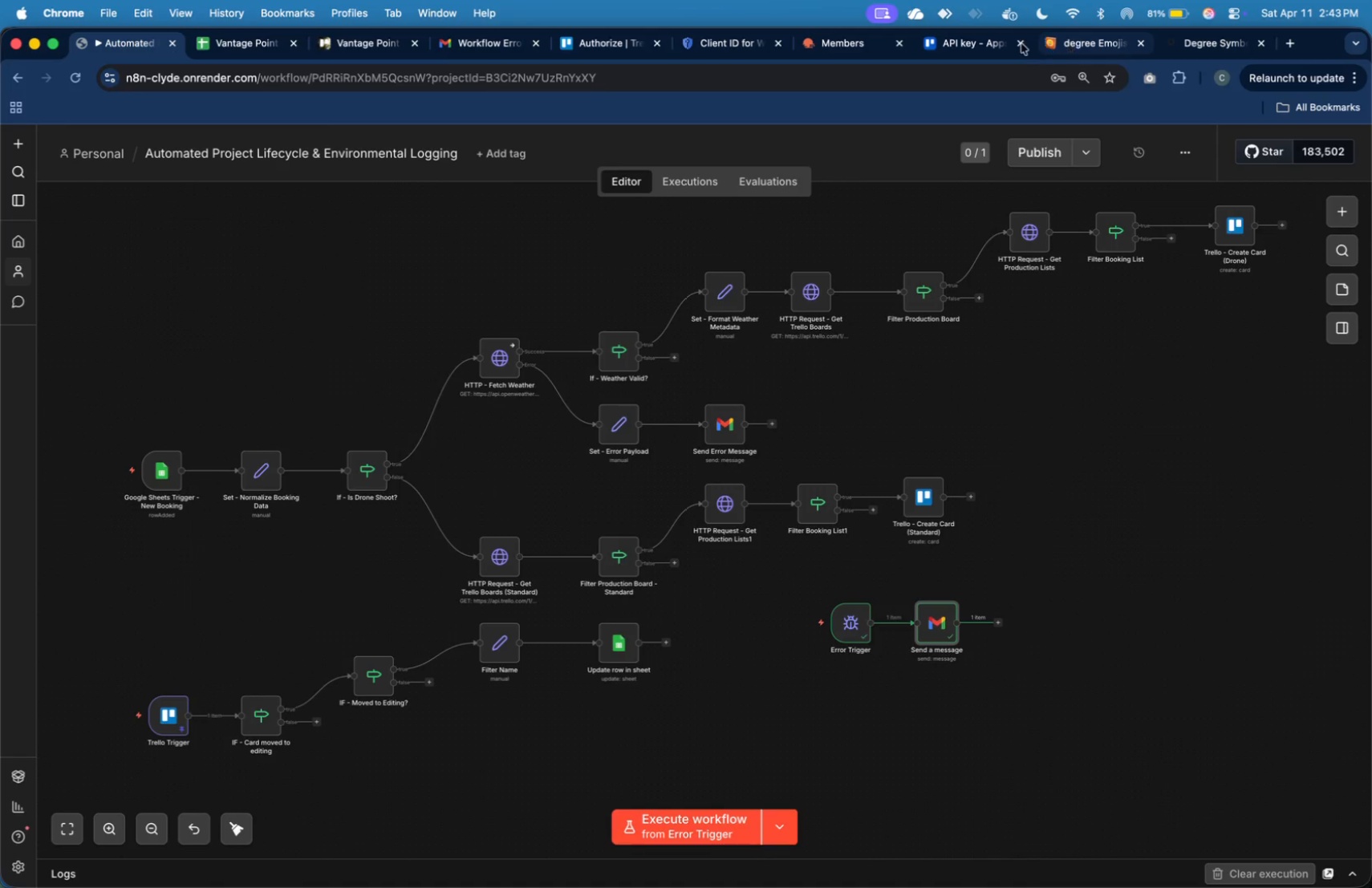 
left_click([1070, 44])
 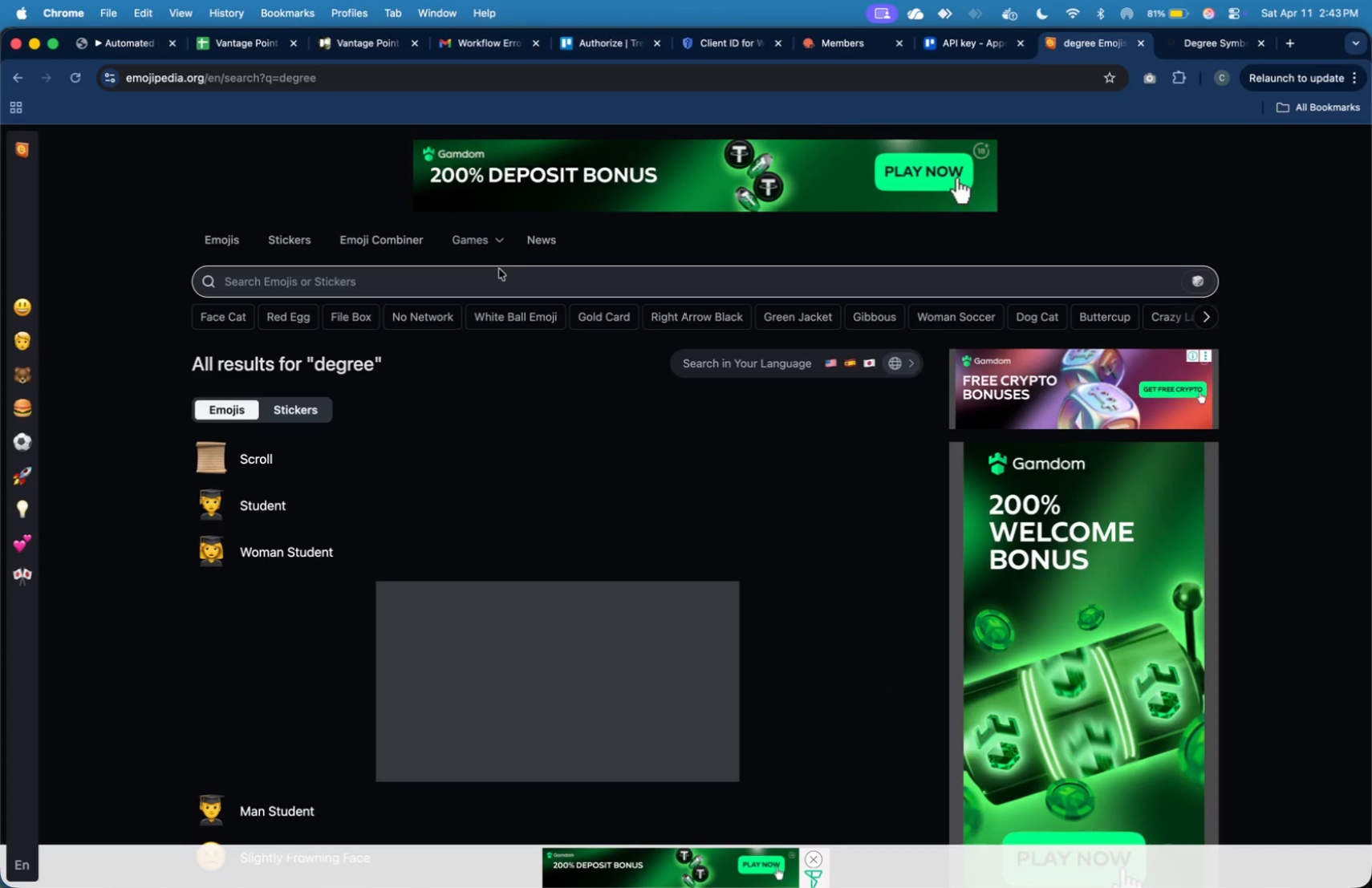 
left_click([497, 277])
 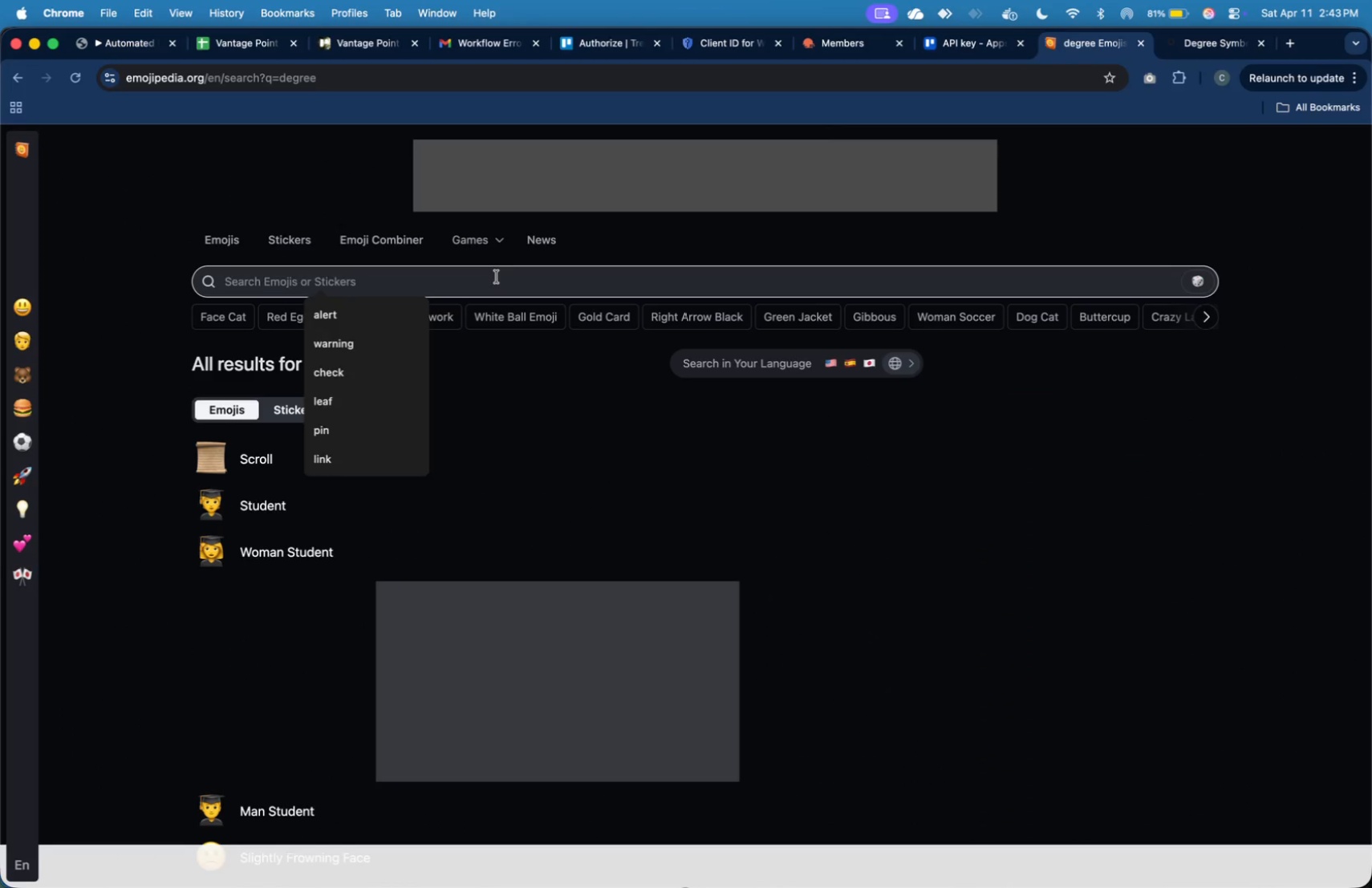 
type(warj)
key(Backspace)
type(ning)
 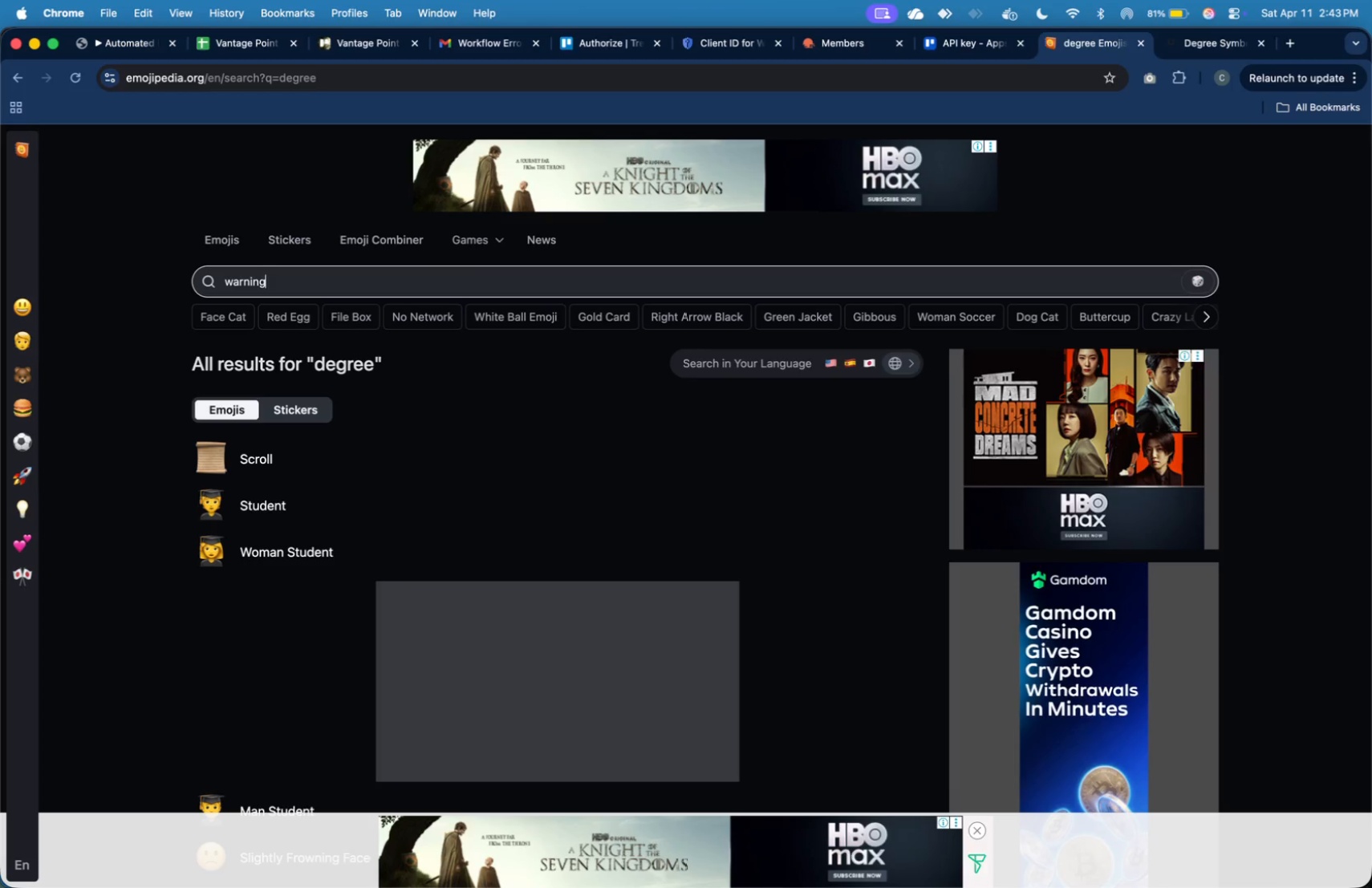 
key(Enter)
 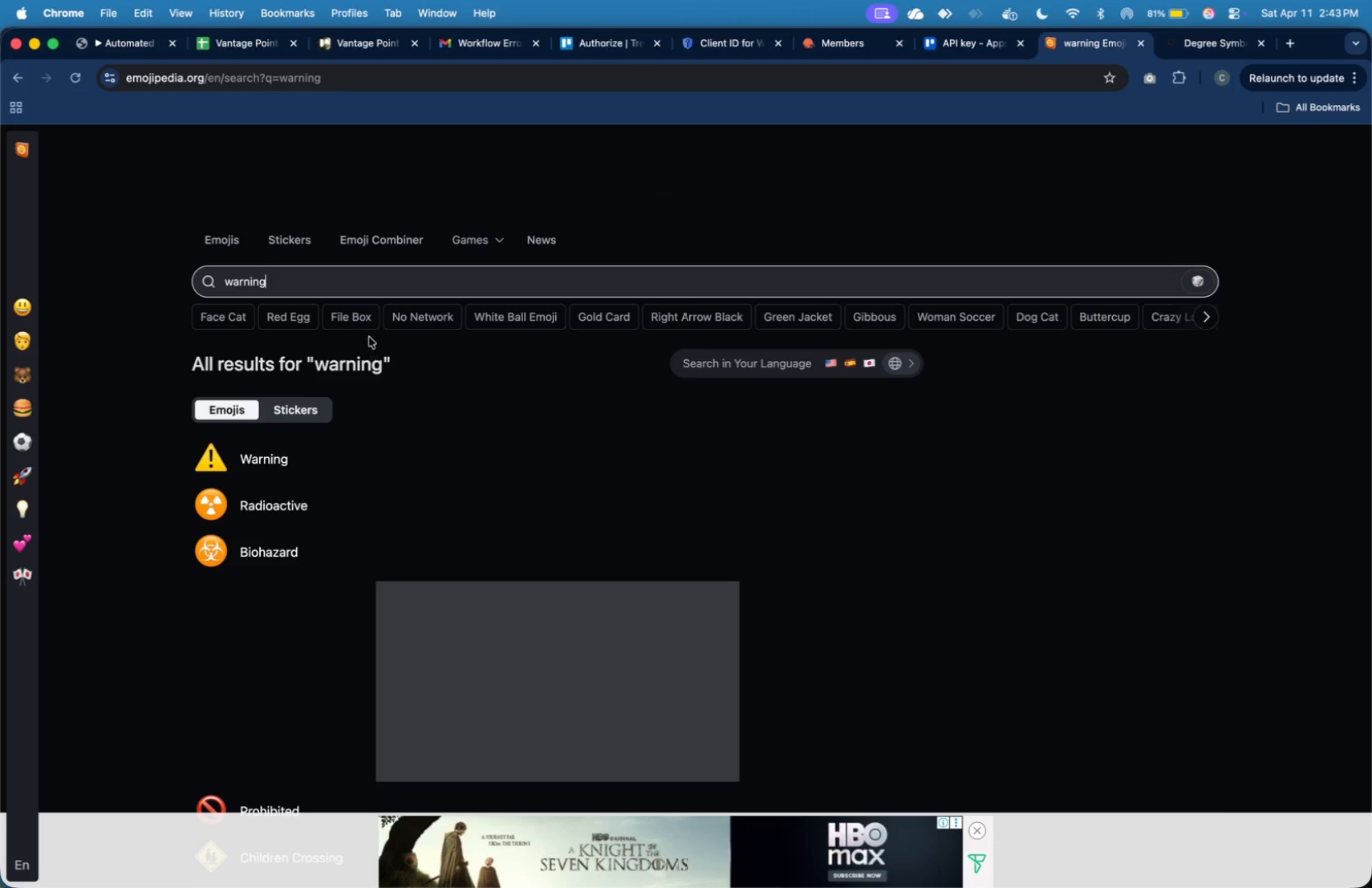 
left_click([222, 469])
 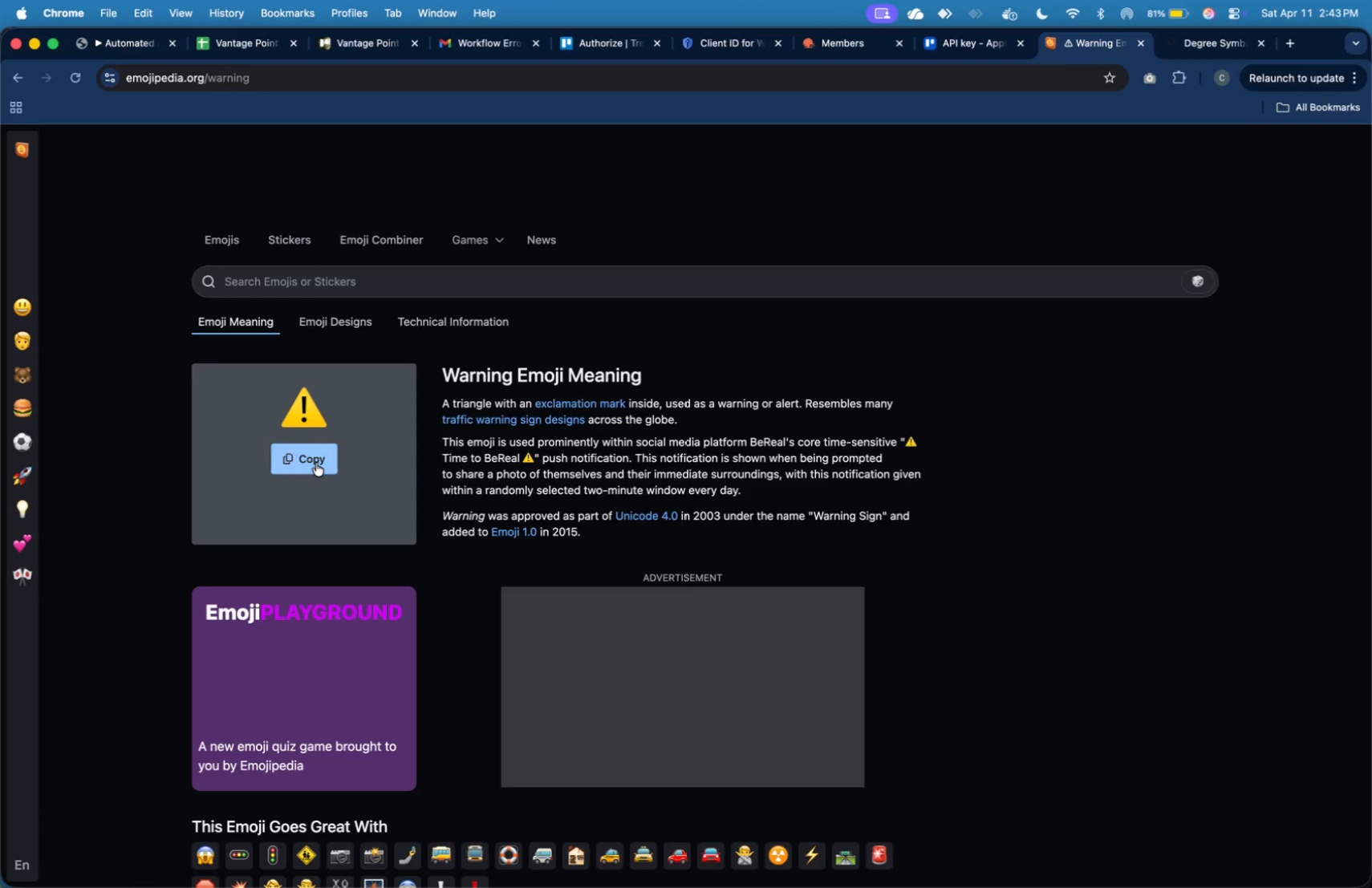 
key(Meta+Tab)
 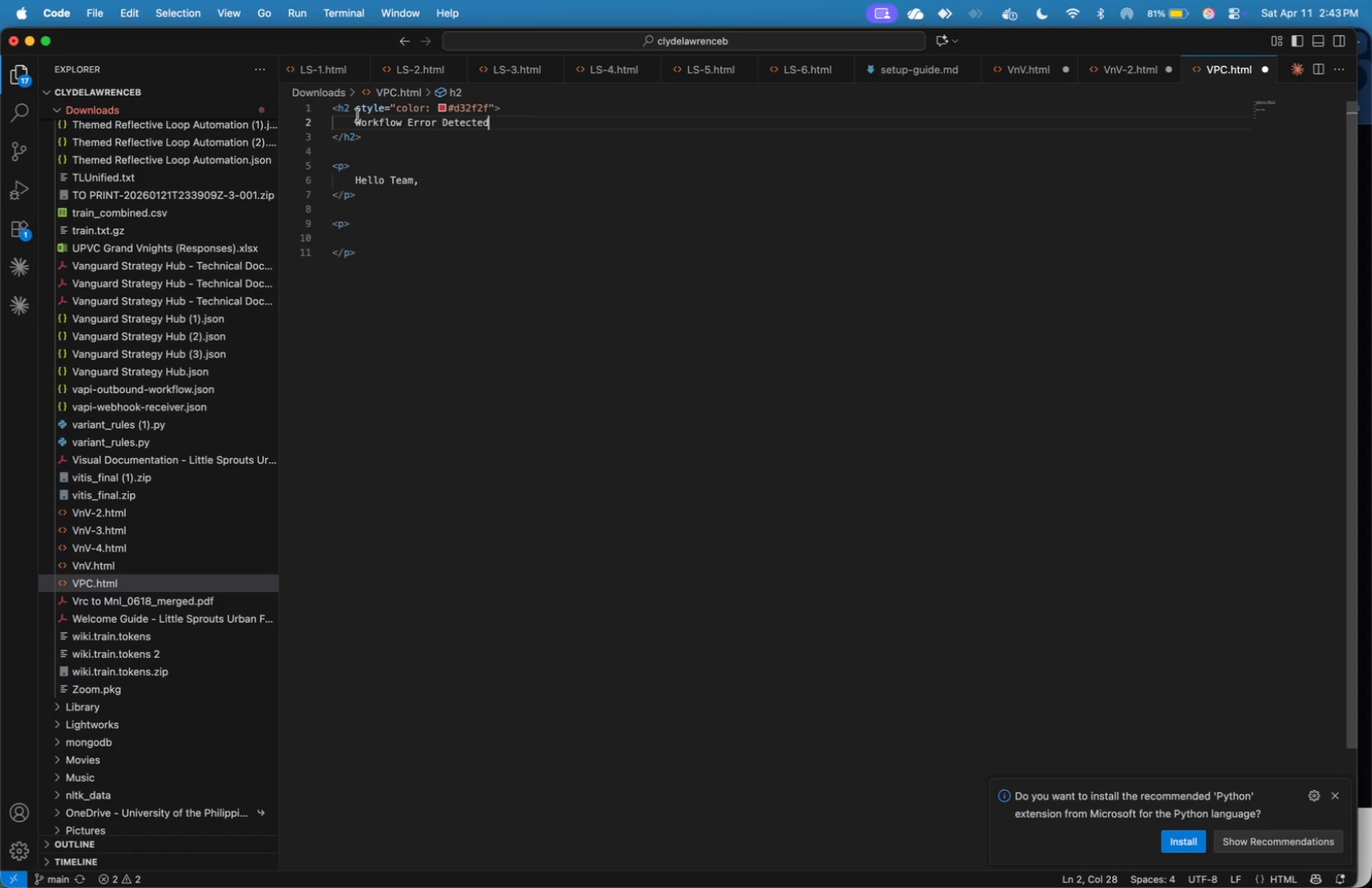 
left_click([357, 118])
 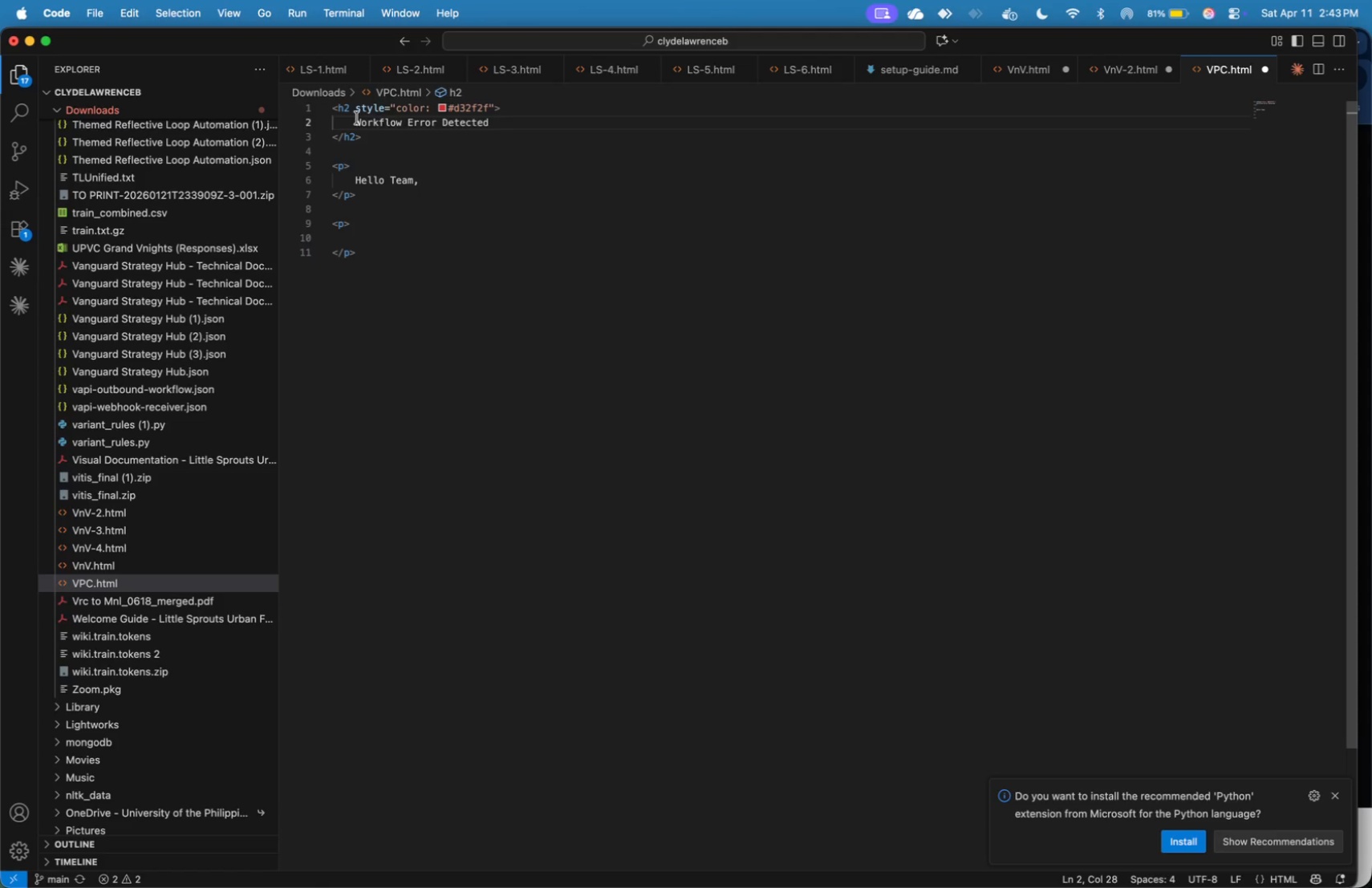 
mouse_move([373, 134])
 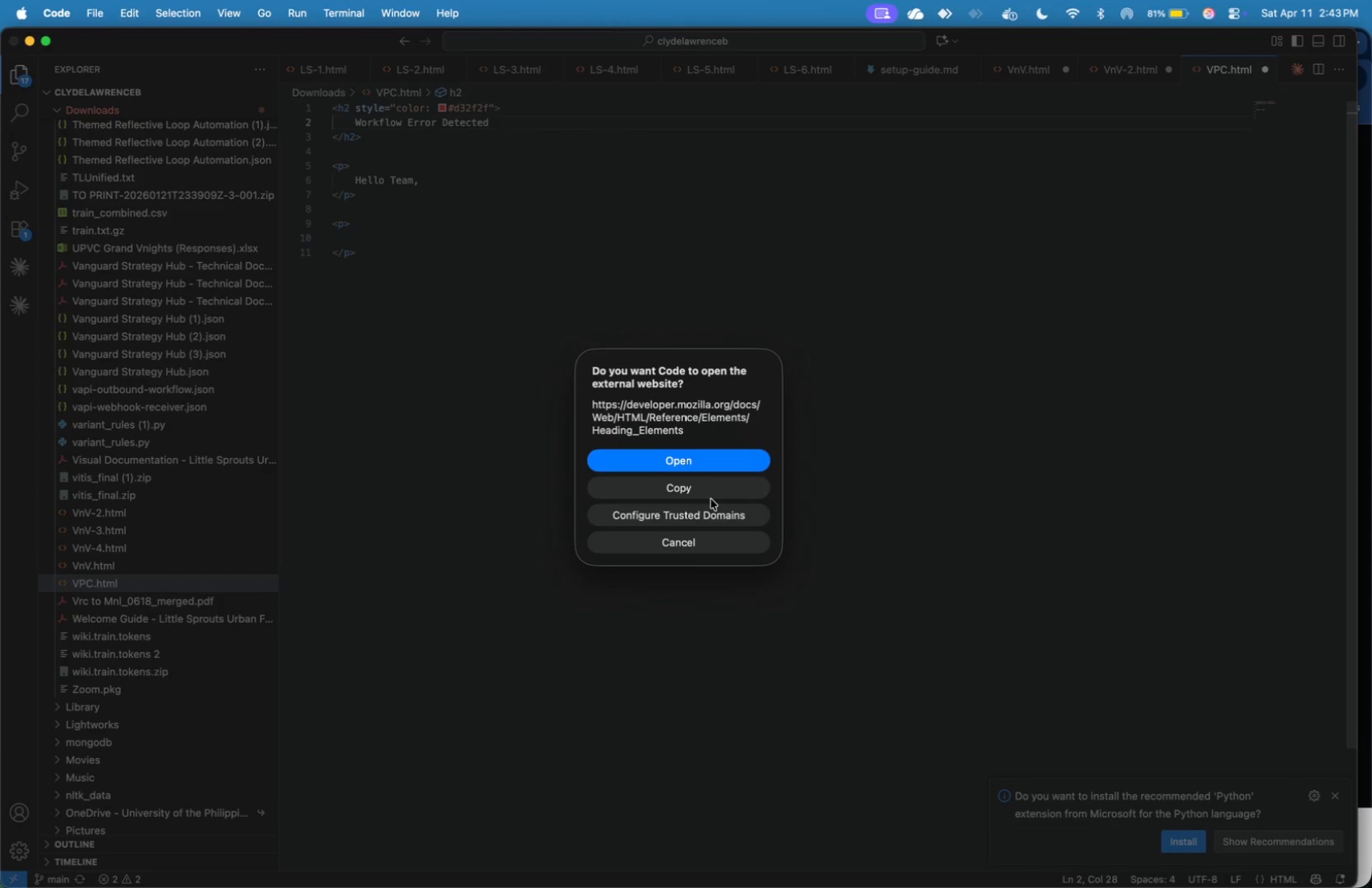 
left_click([715, 544])
 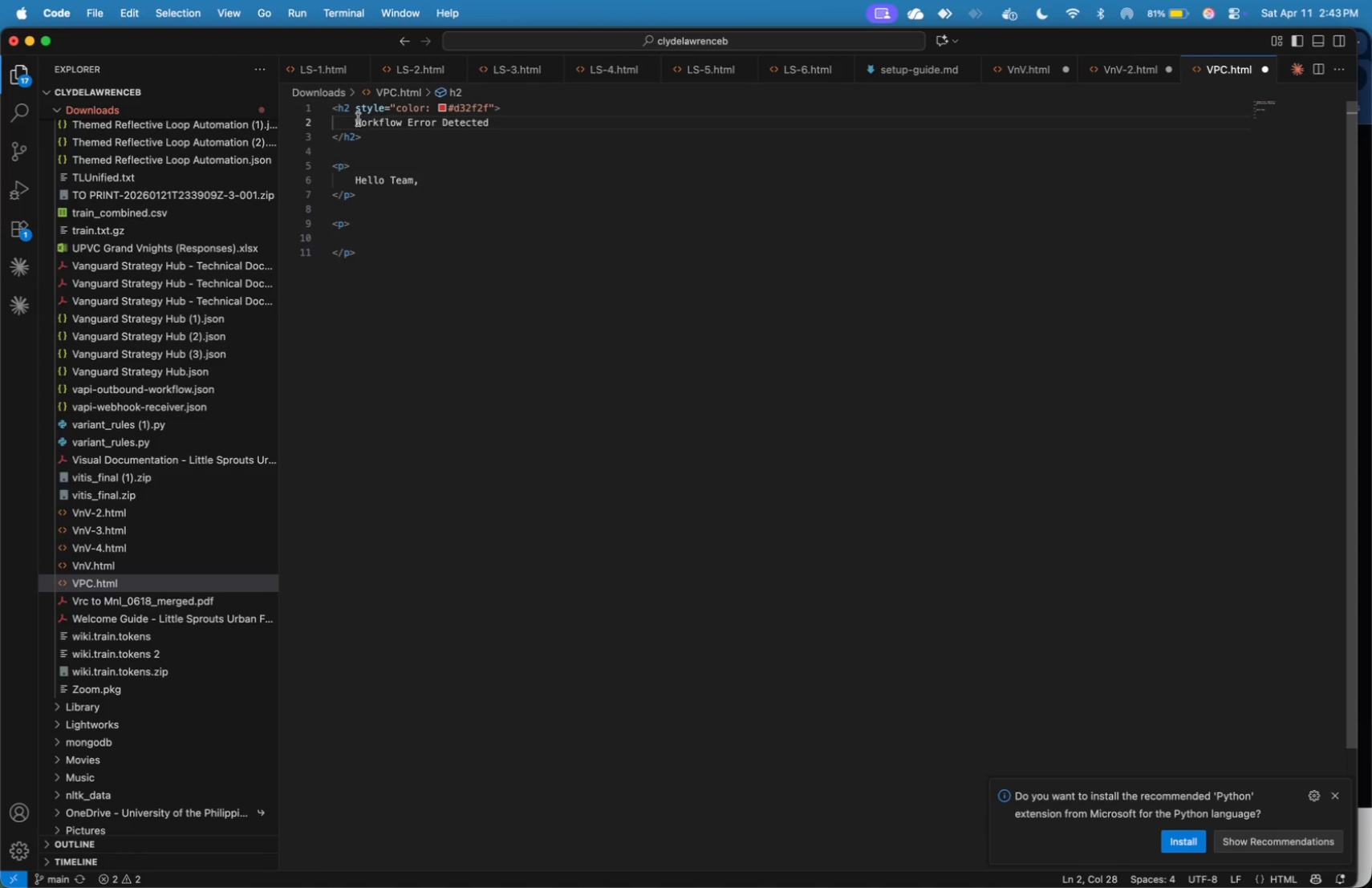 
left_click([353, 119])
 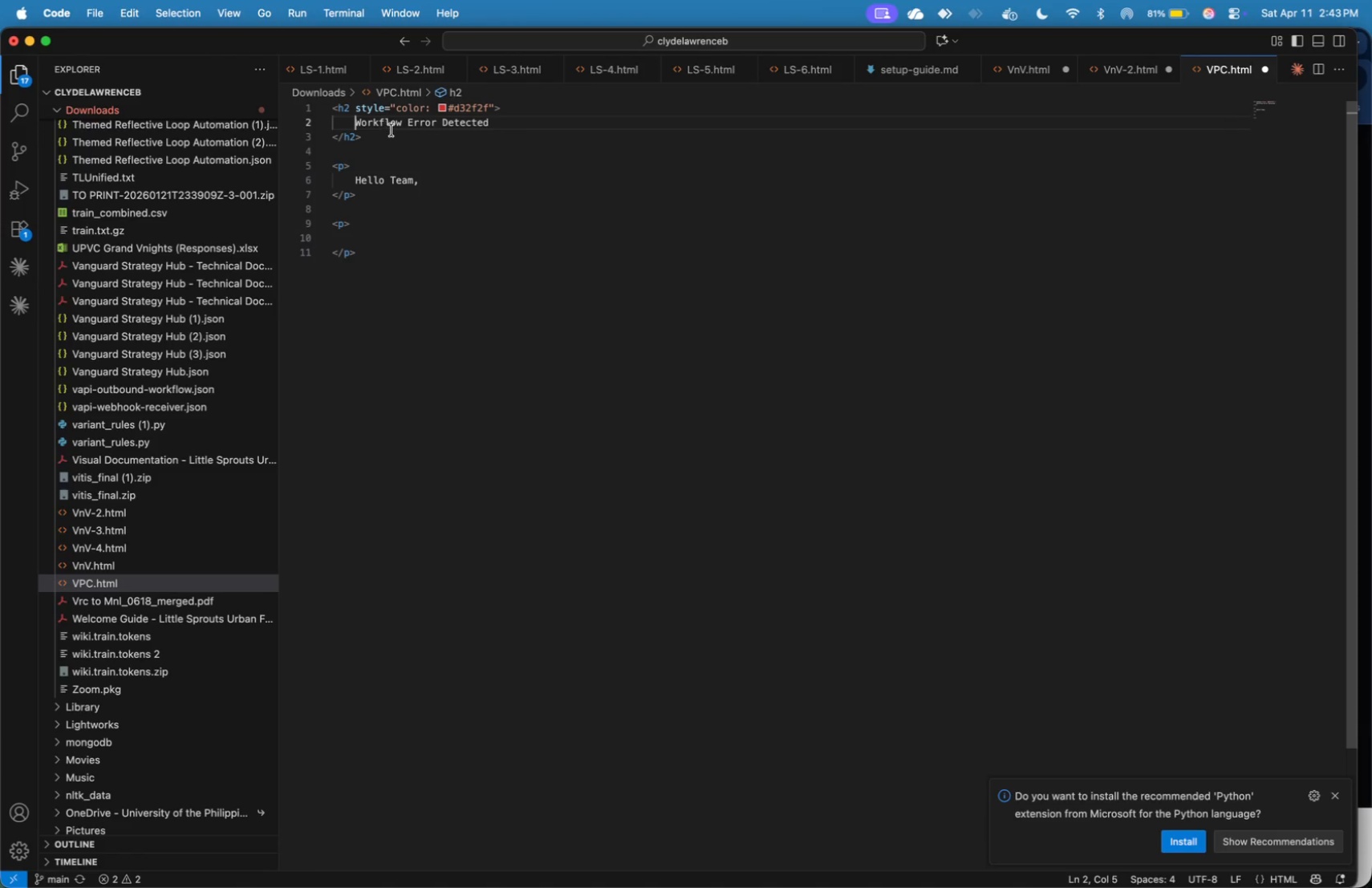 
key(Meta+V)
 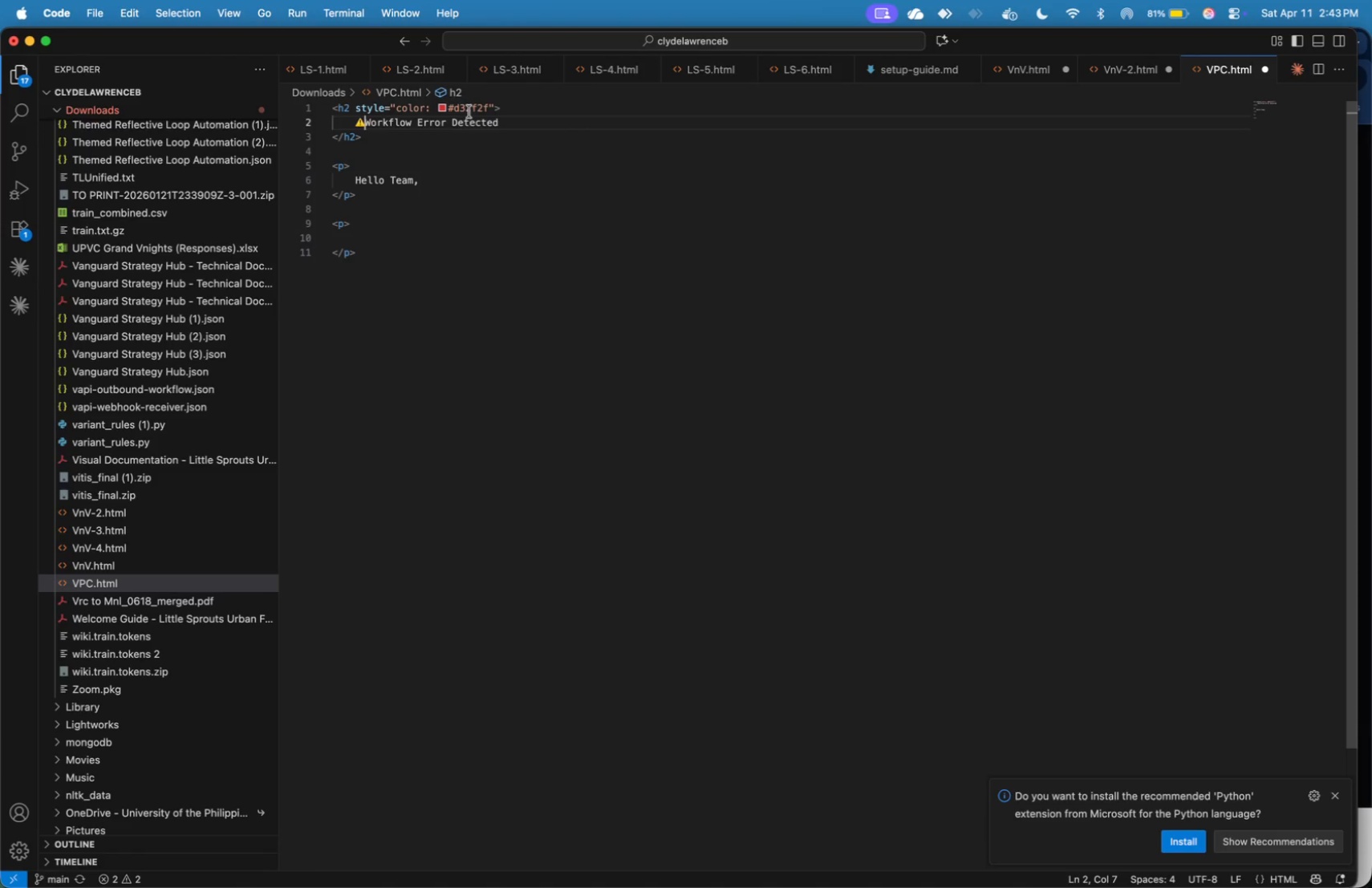 
key(Space)
 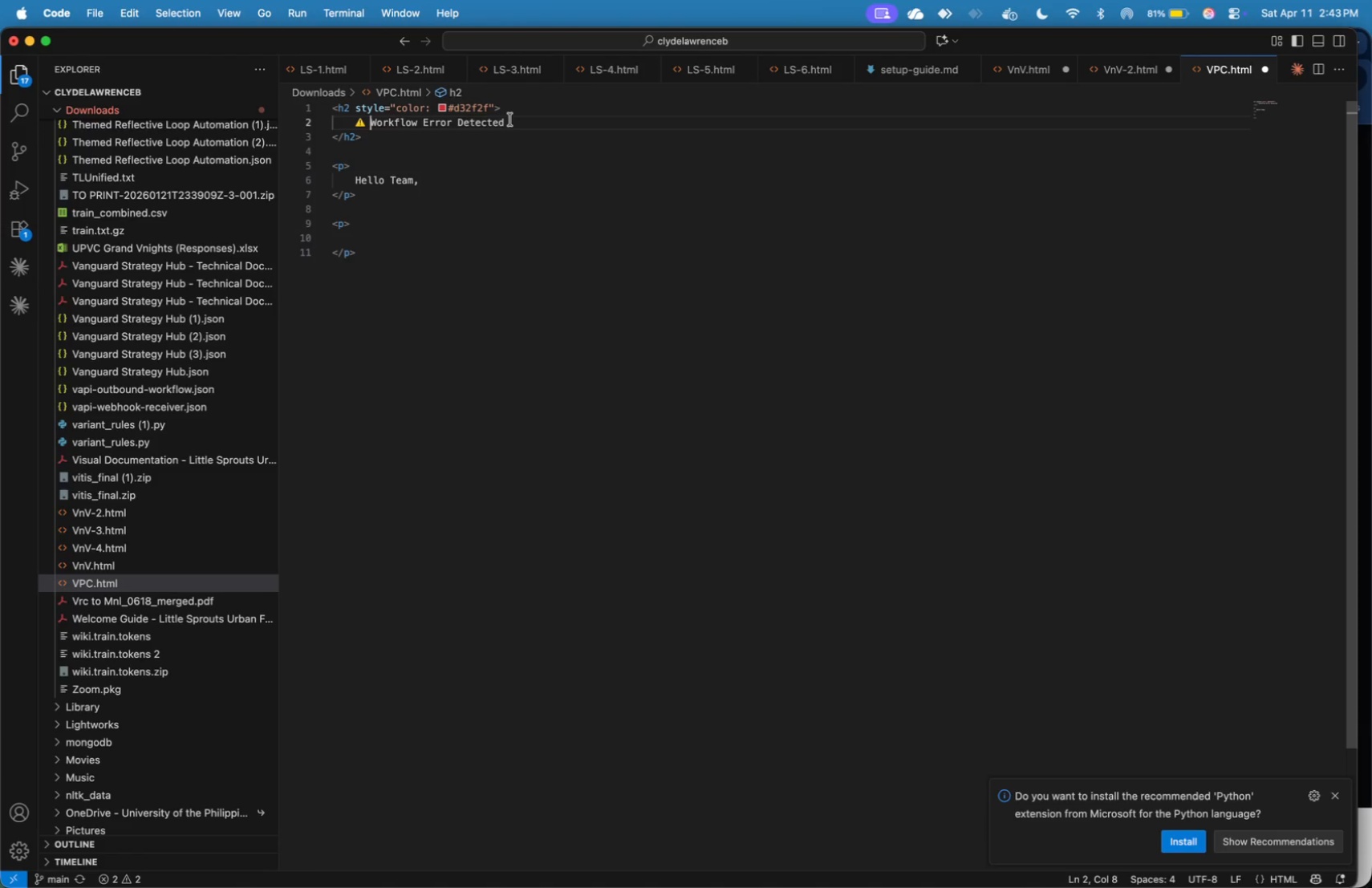 
left_click([513, 120])
 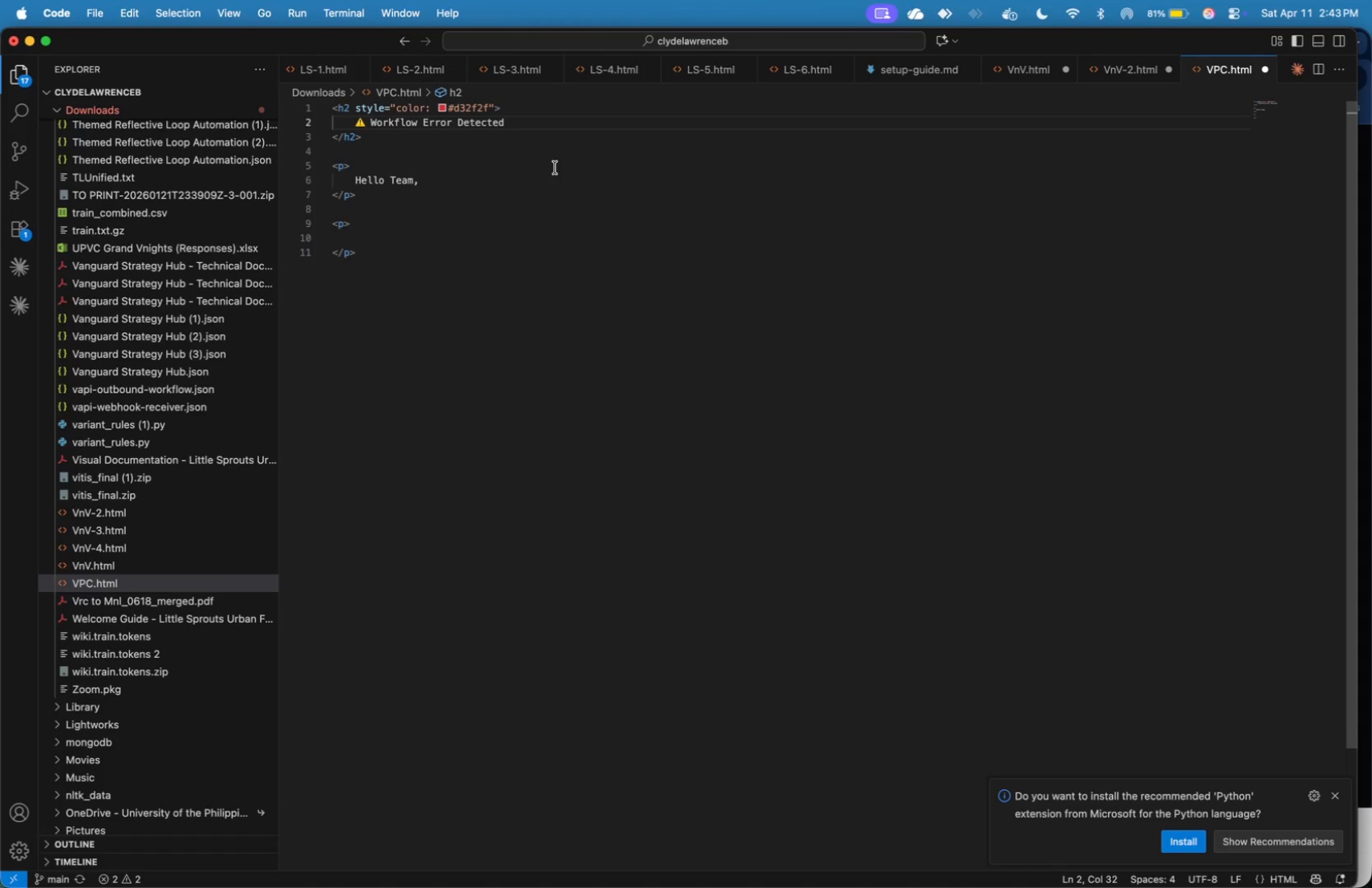 
key(ArrowDown)
 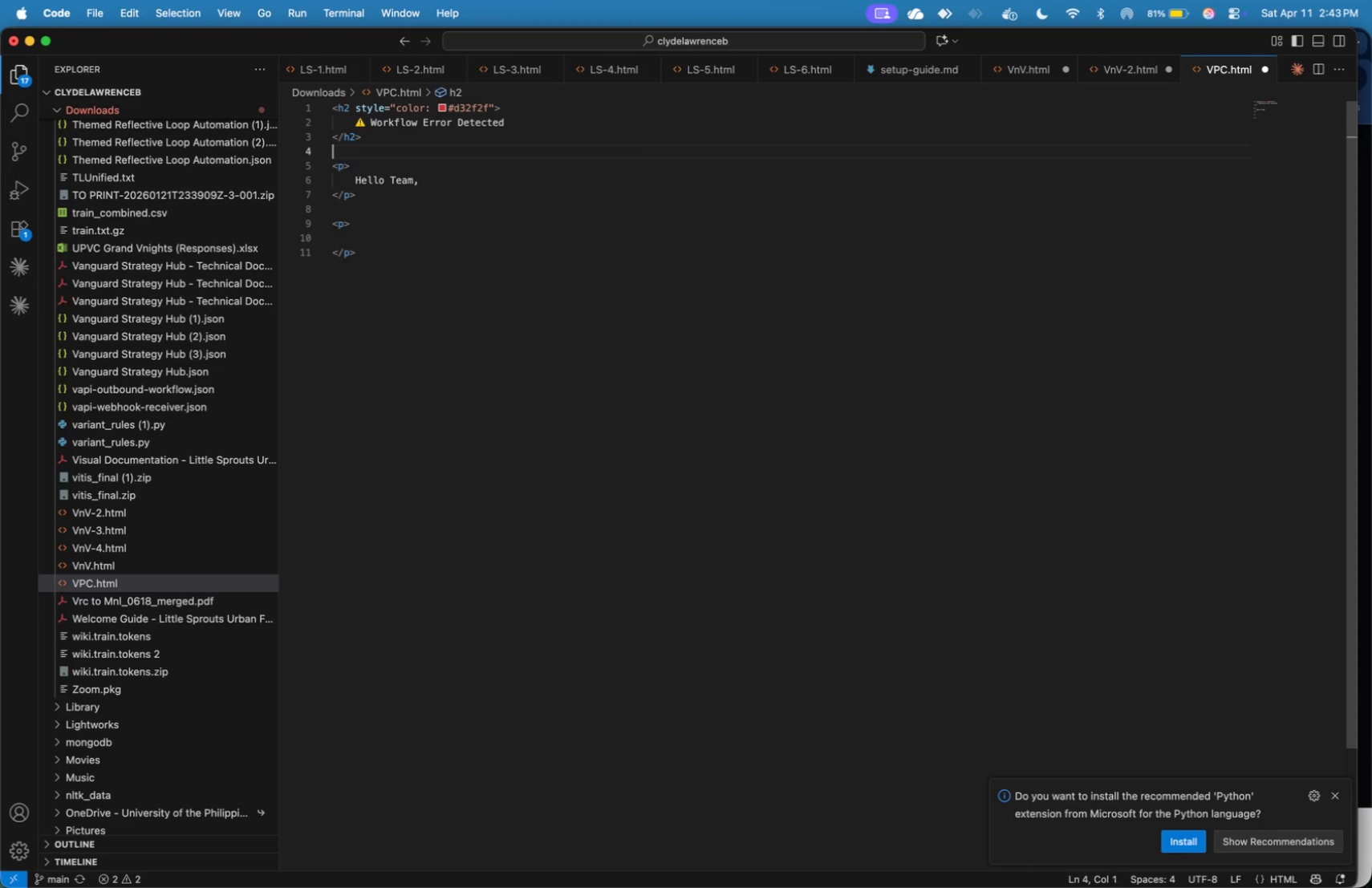 
key(ArrowDown)
 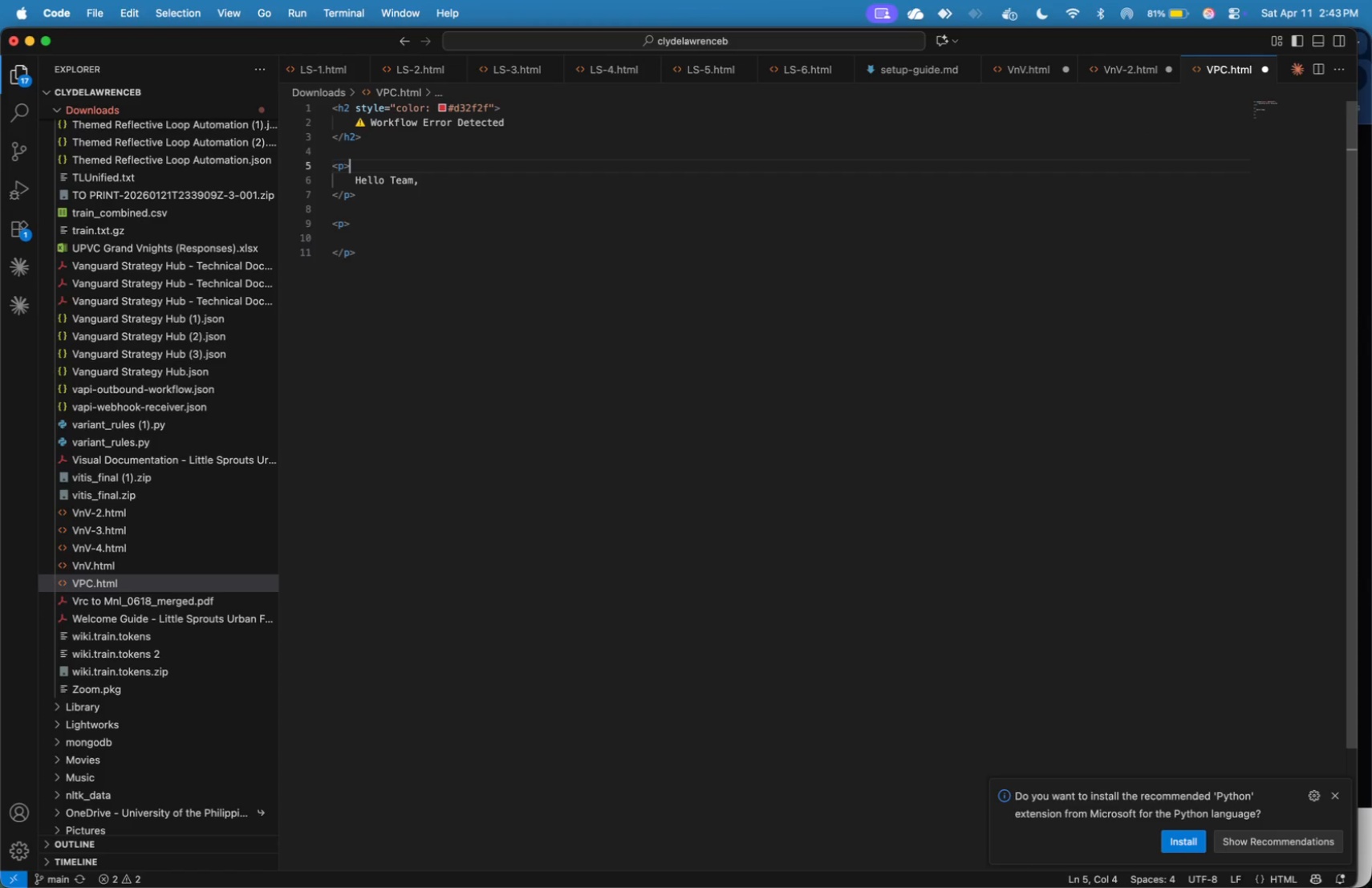 
key(ArrowDown)
 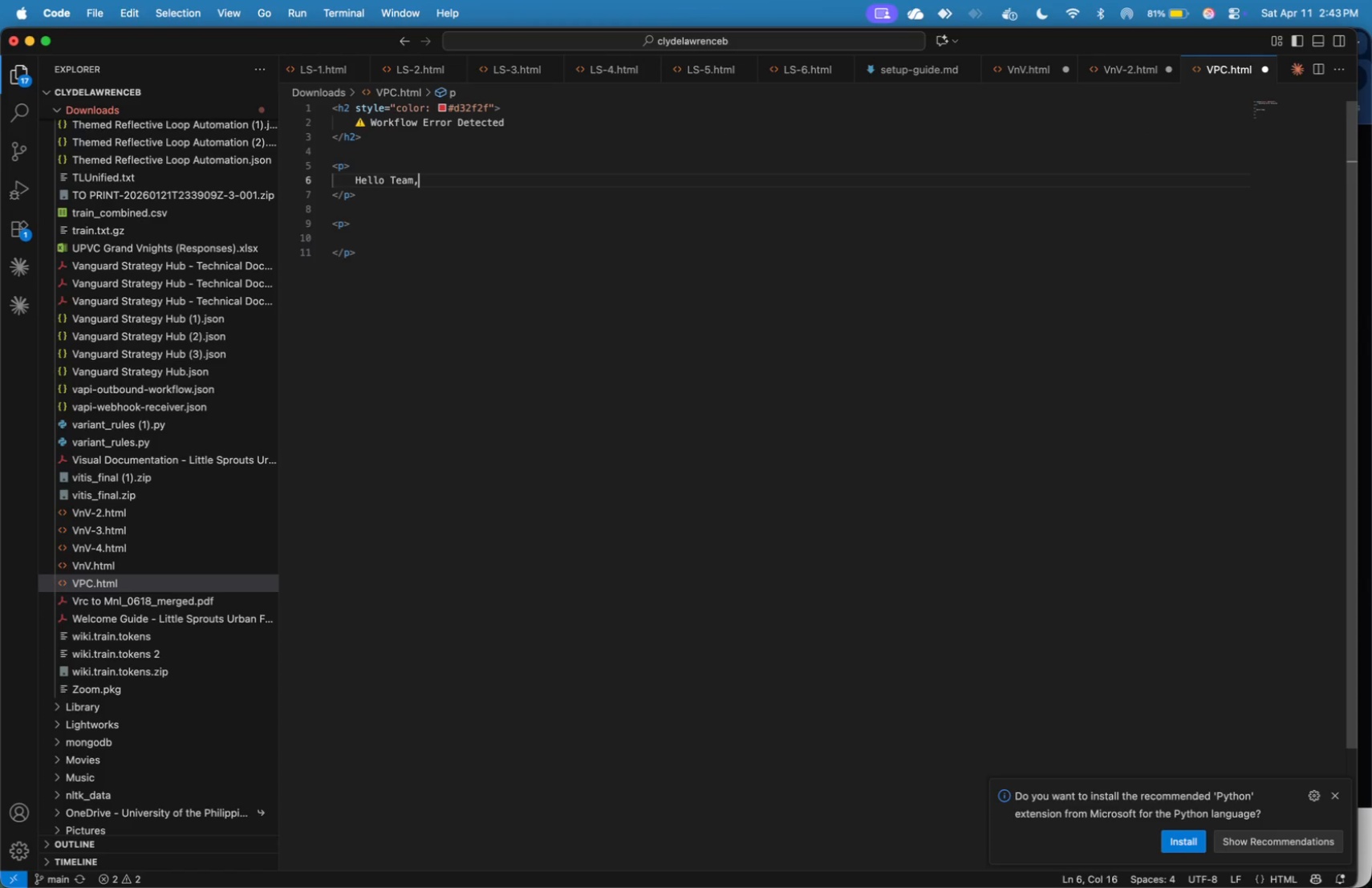 
key(ArrowDown)
 